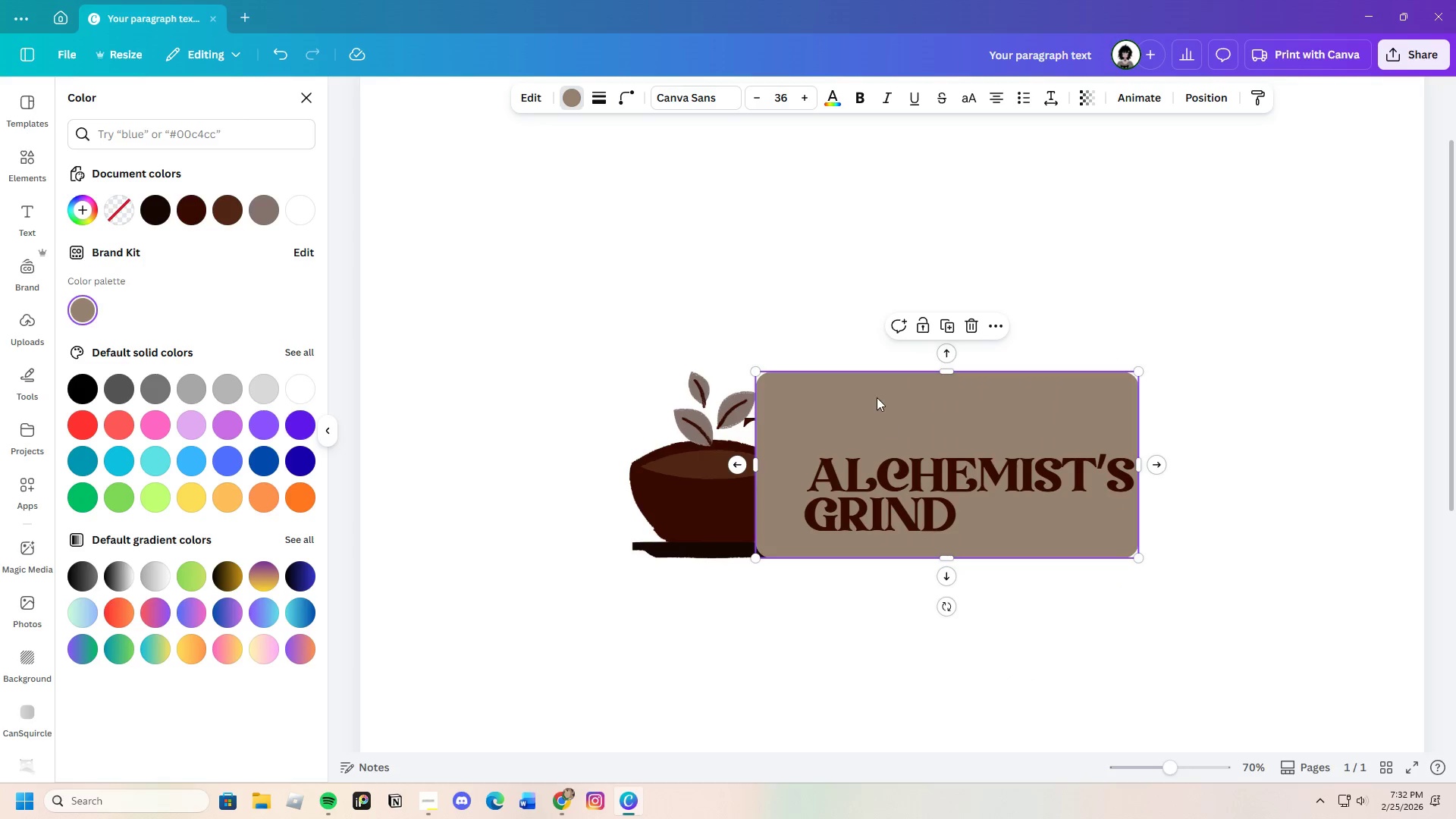 
right_click([877, 397])
 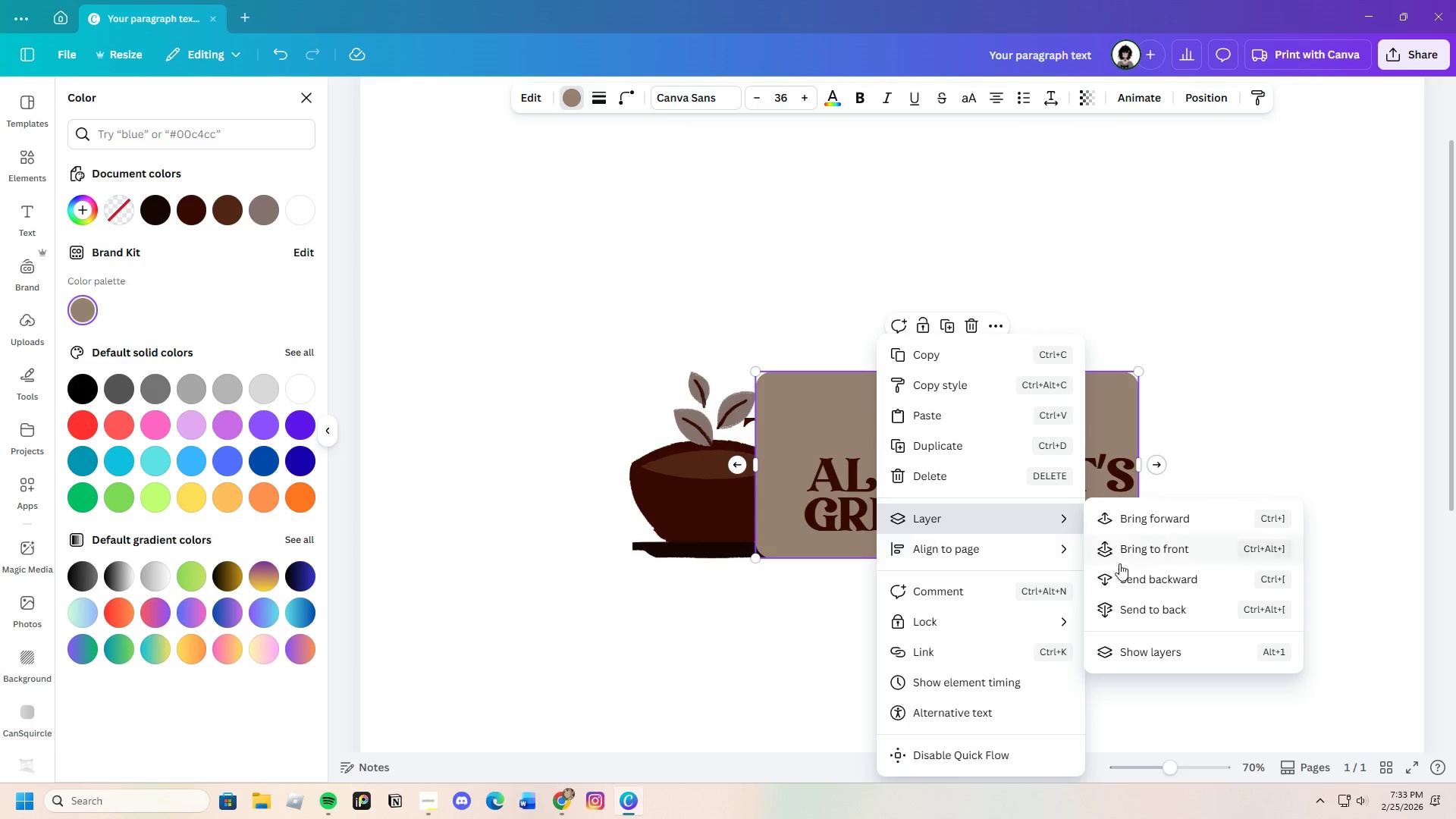 
left_click([1141, 578])
 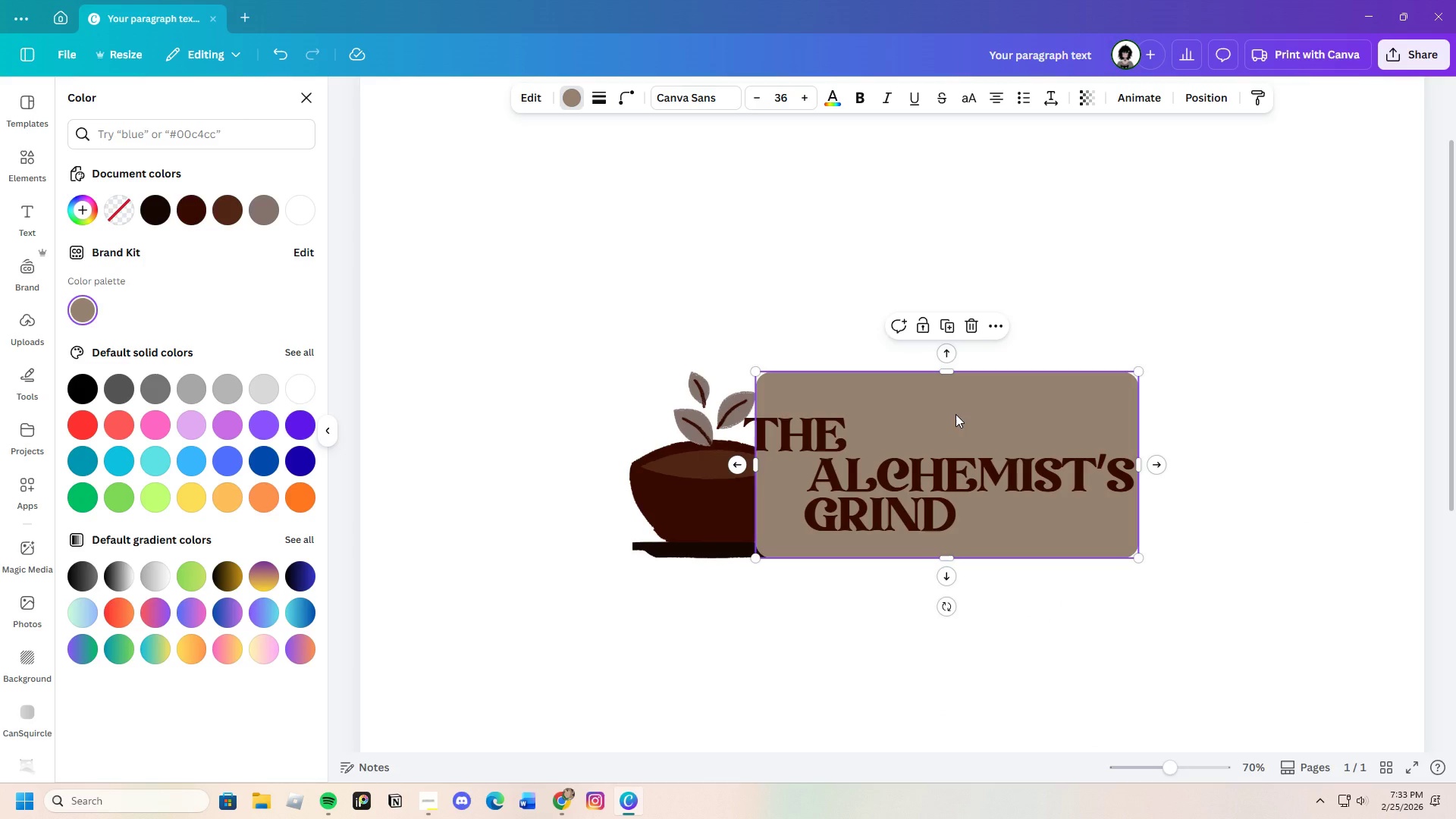 
right_click([956, 414])
 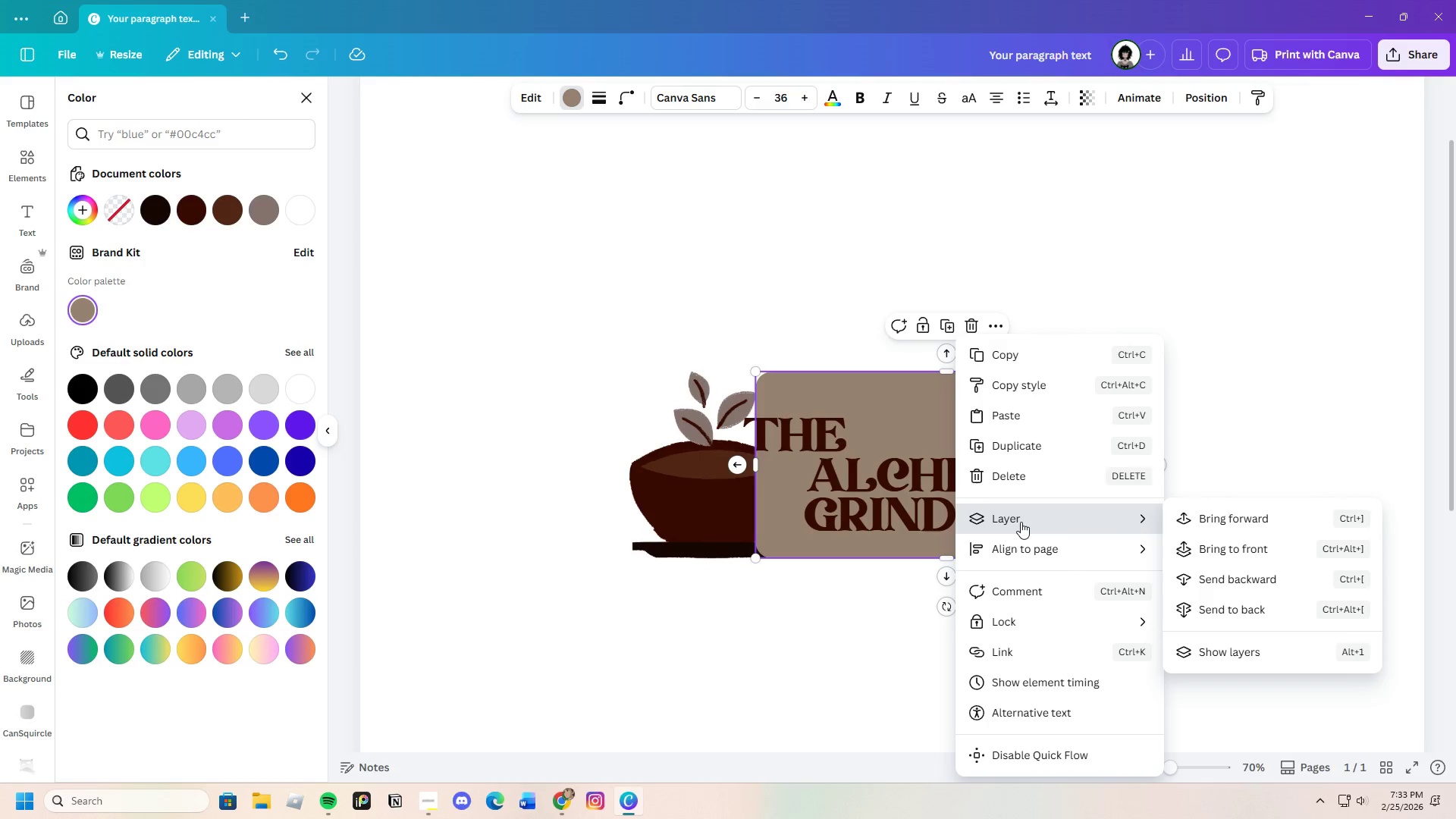 
left_click([1211, 585])
 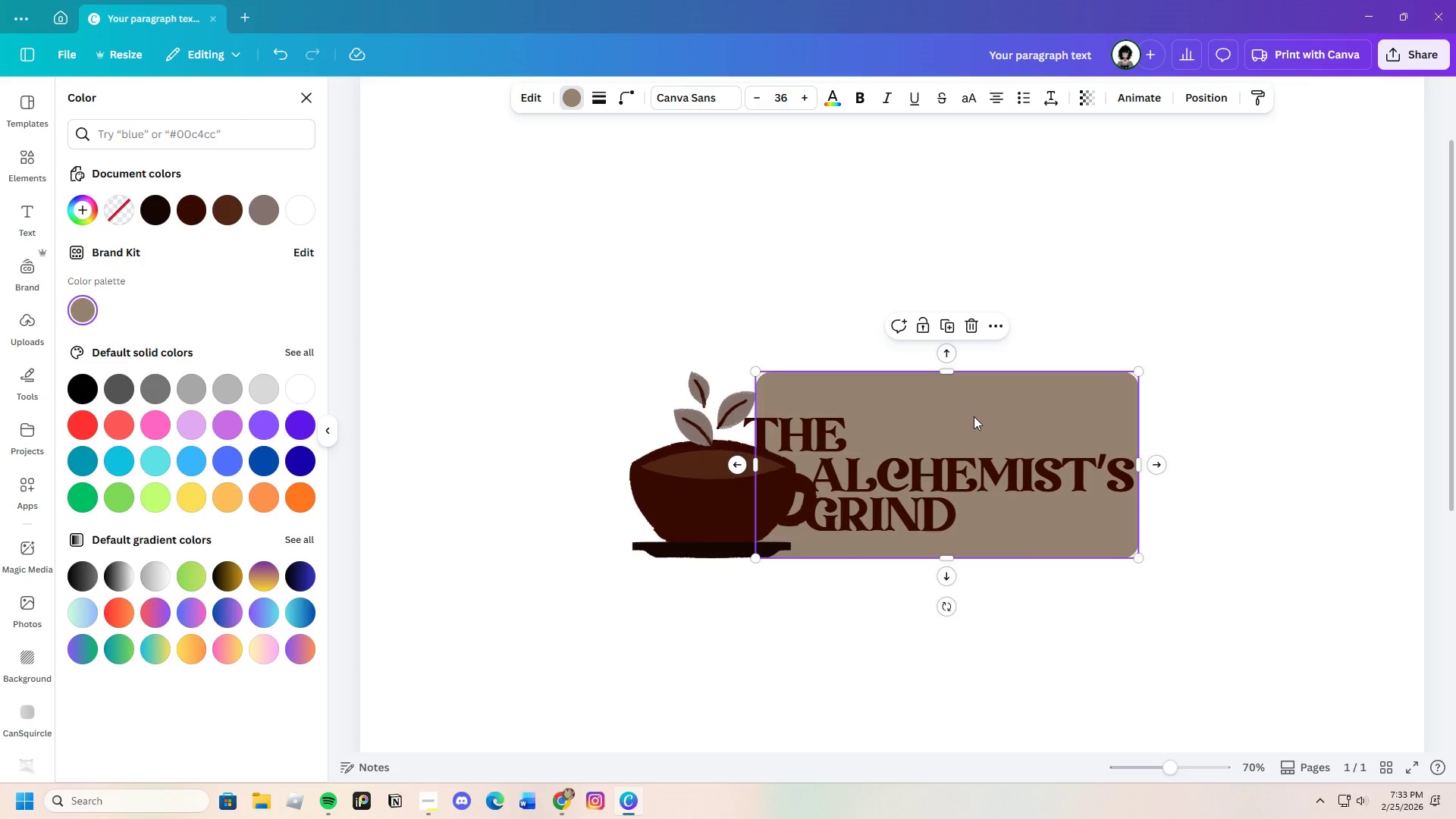 
left_click([1203, 399])
 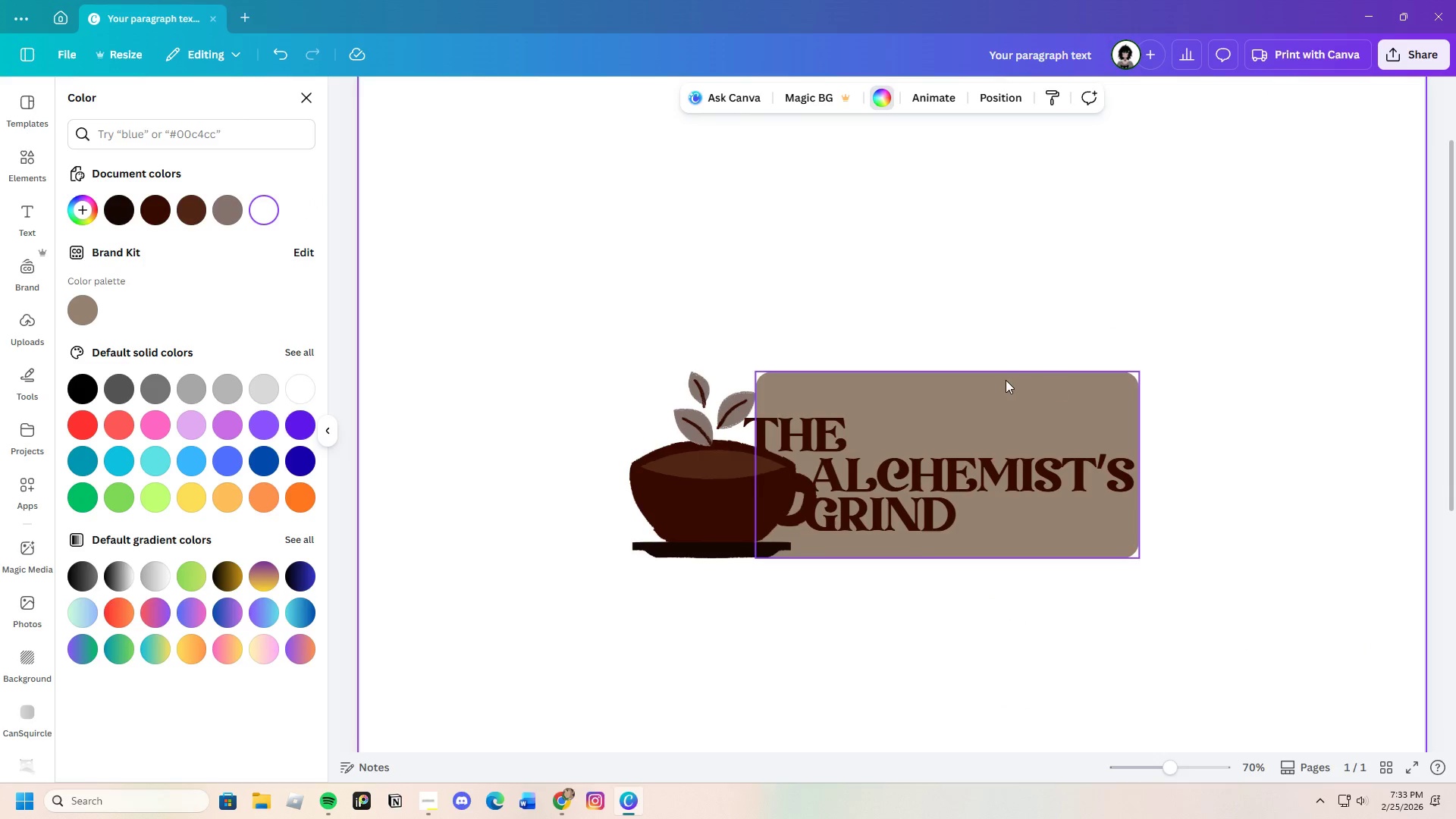 
right_click([1007, 391])
 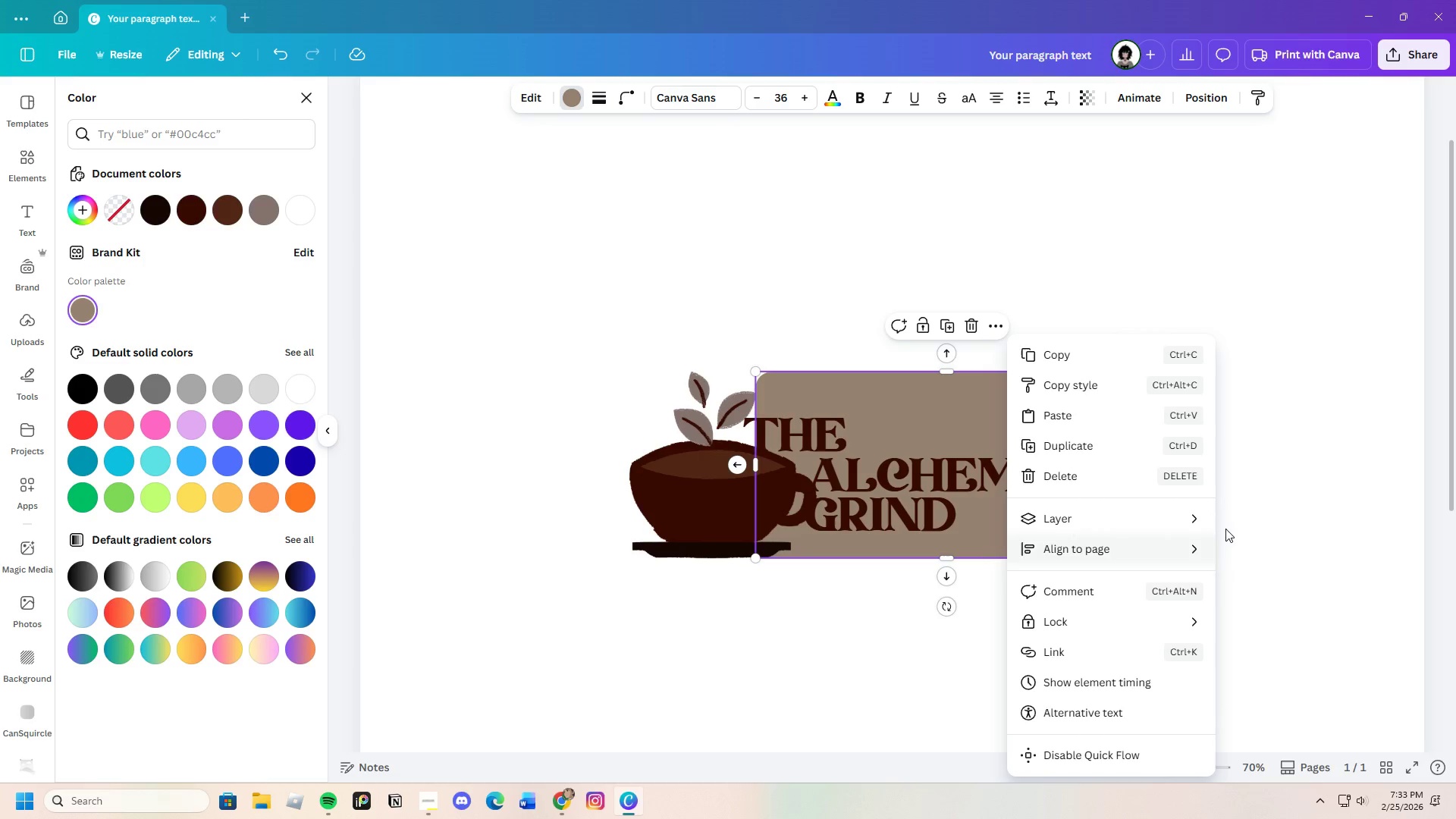 
left_click([1277, 376])
 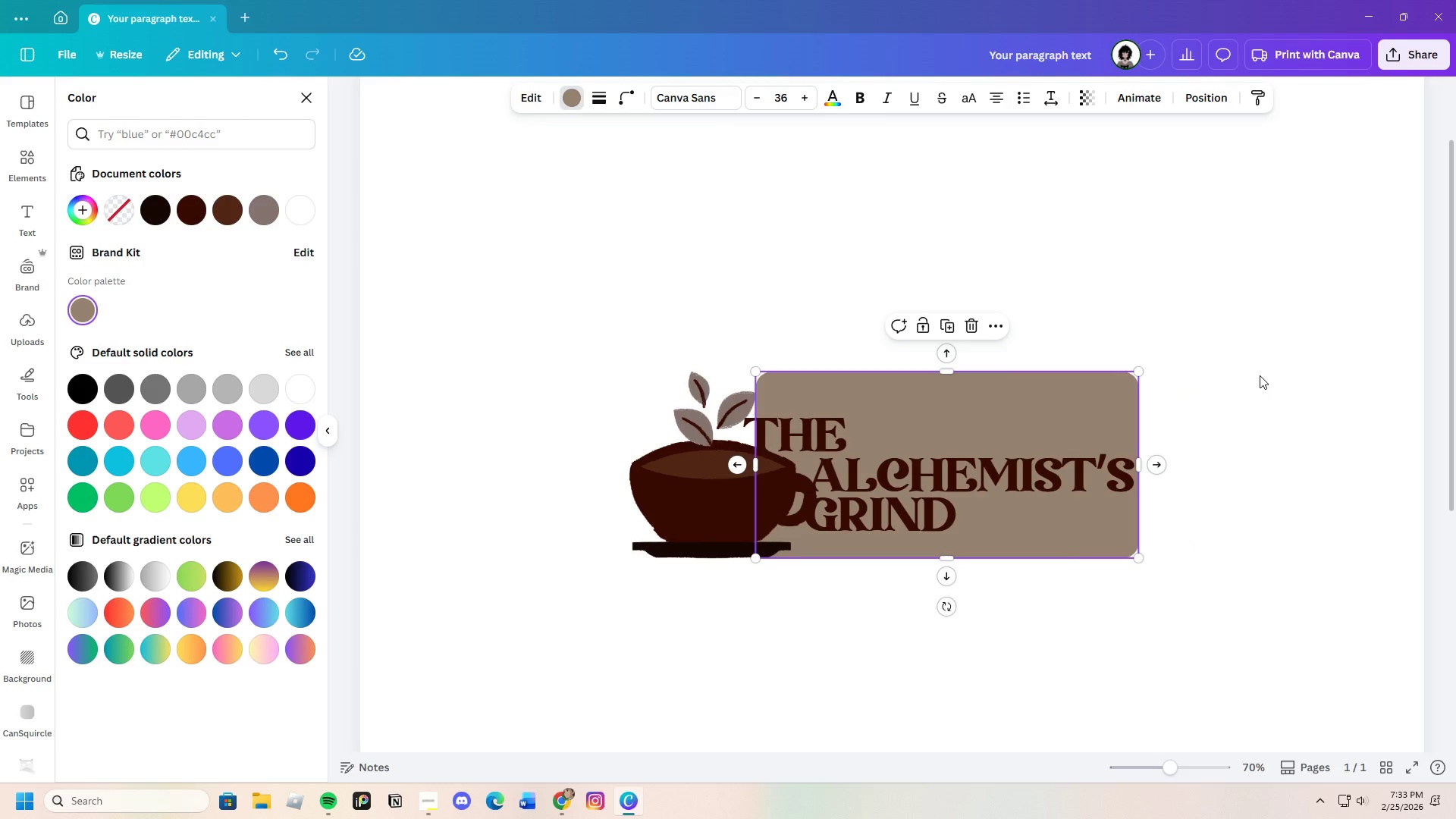 
left_click([1260, 375])
 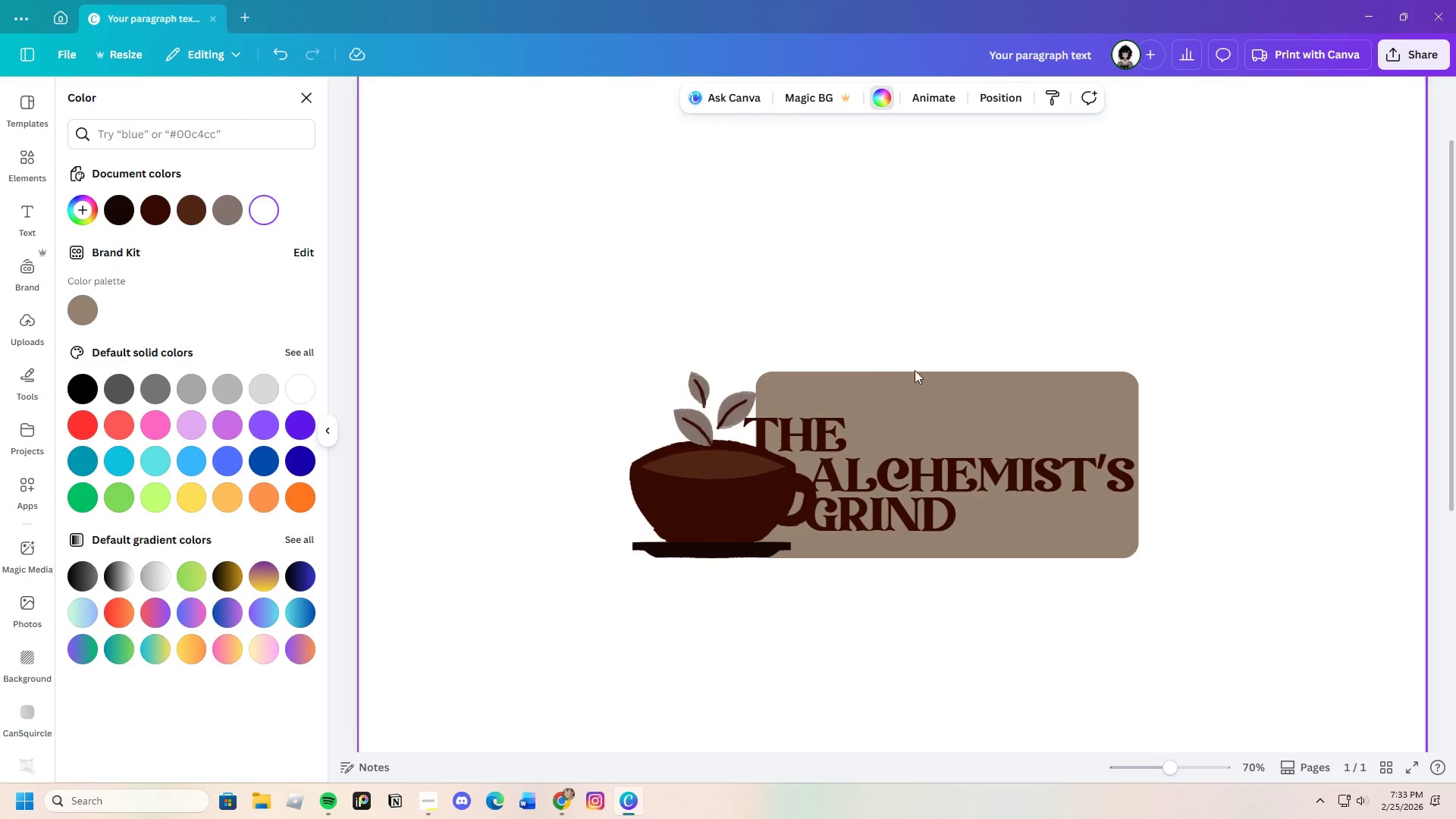 
left_click([920, 384])
 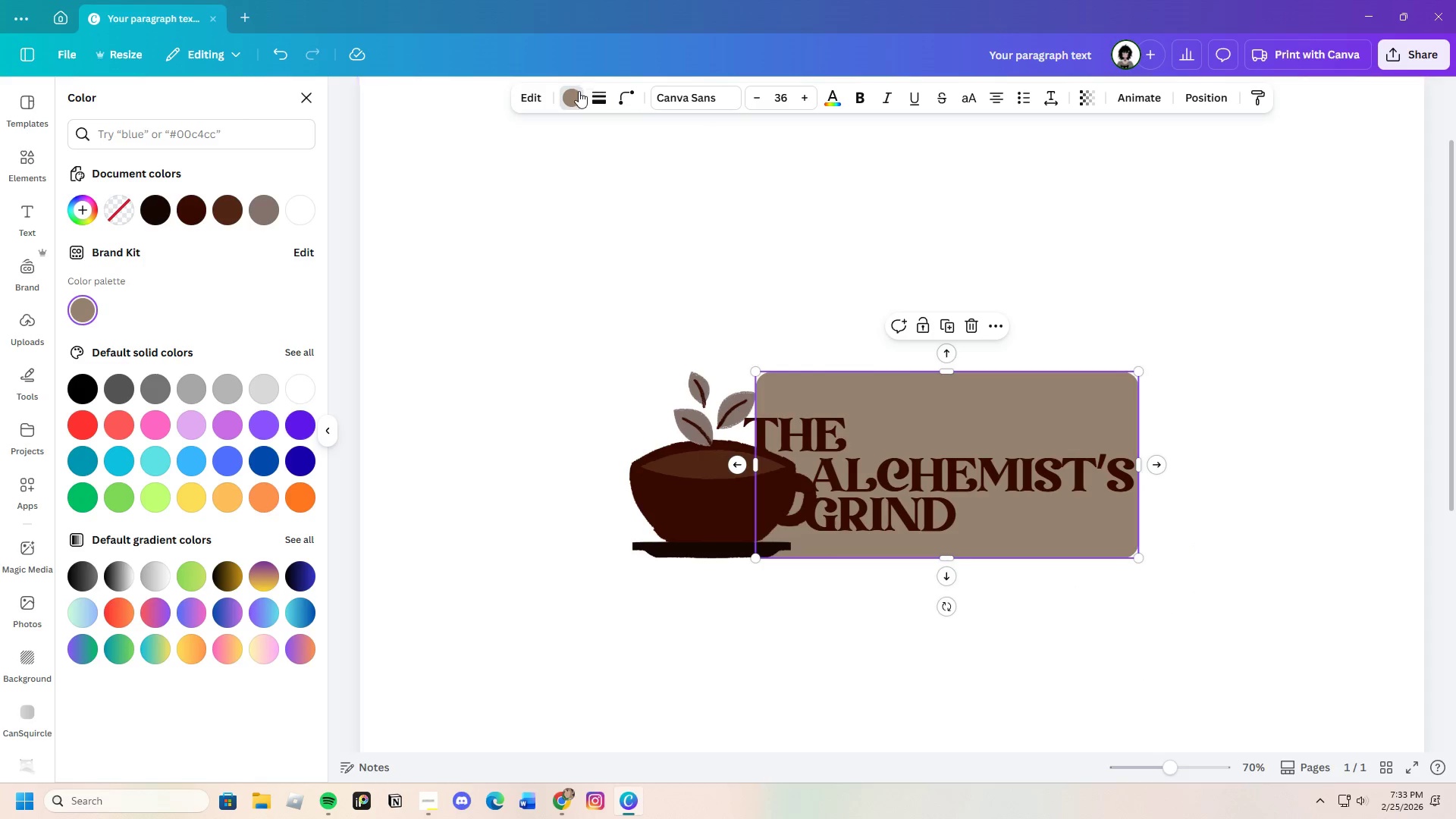 
left_click([578, 94])
 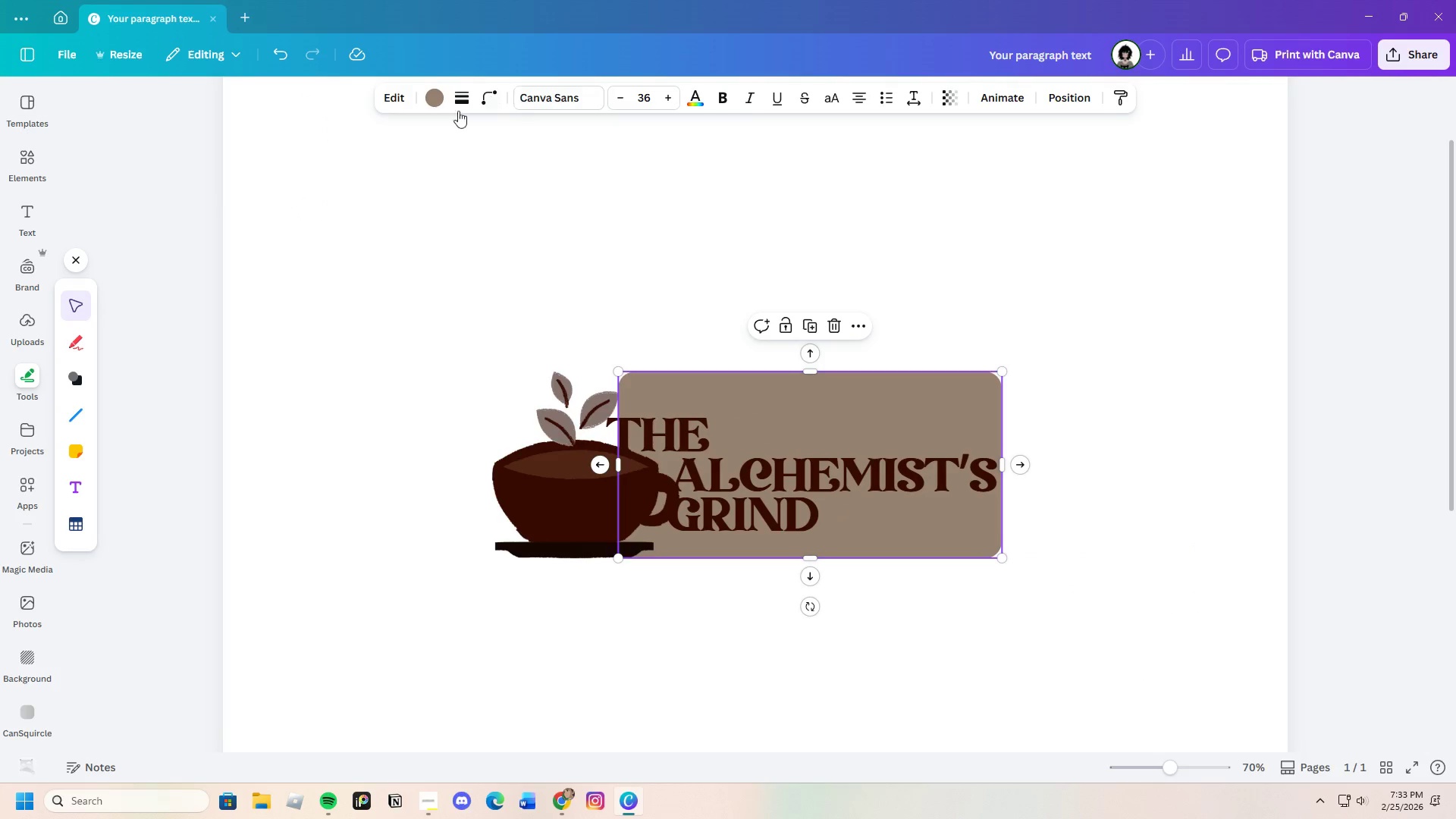 
left_click([438, 102])
 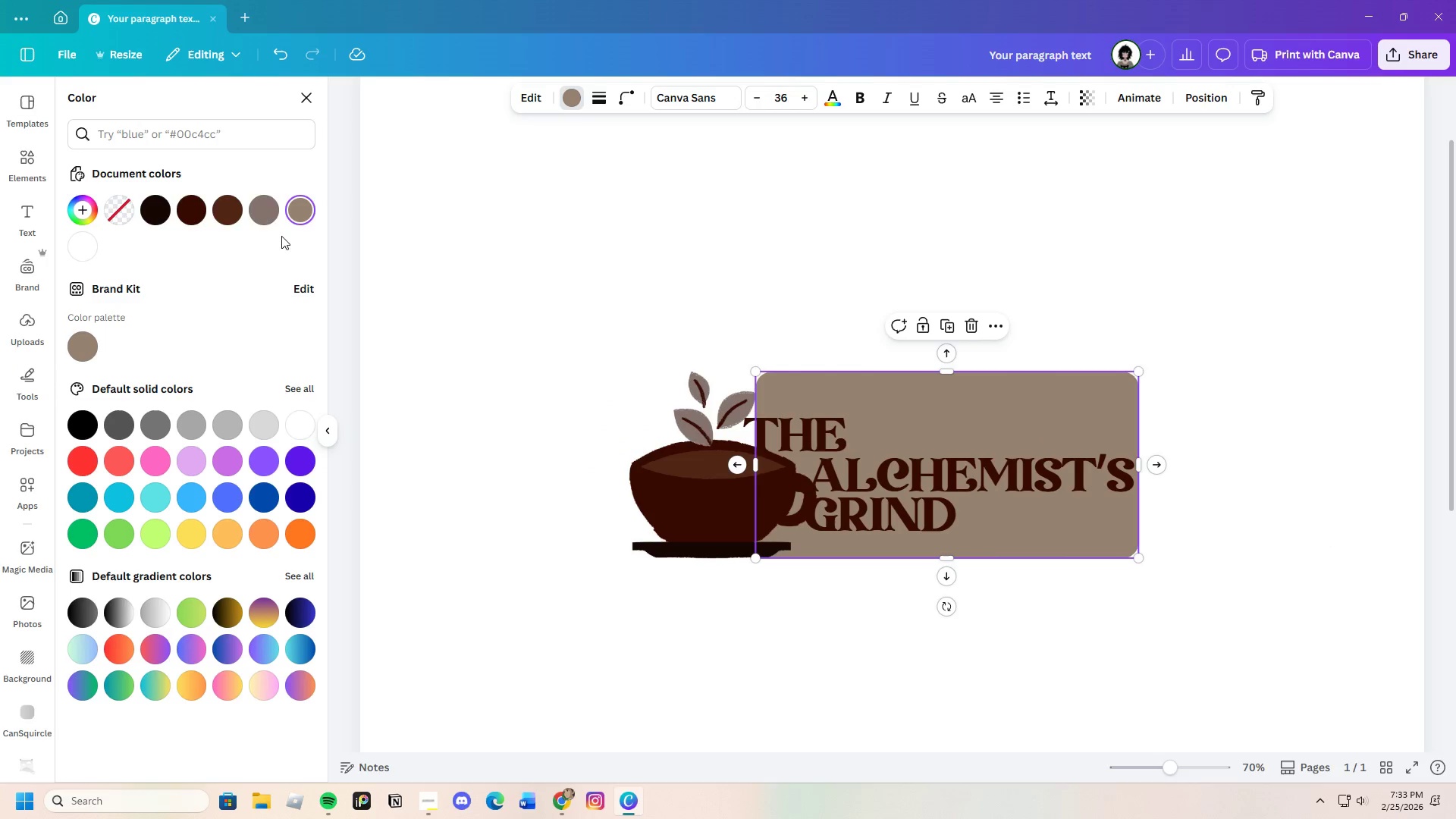 
left_click([265, 216])
 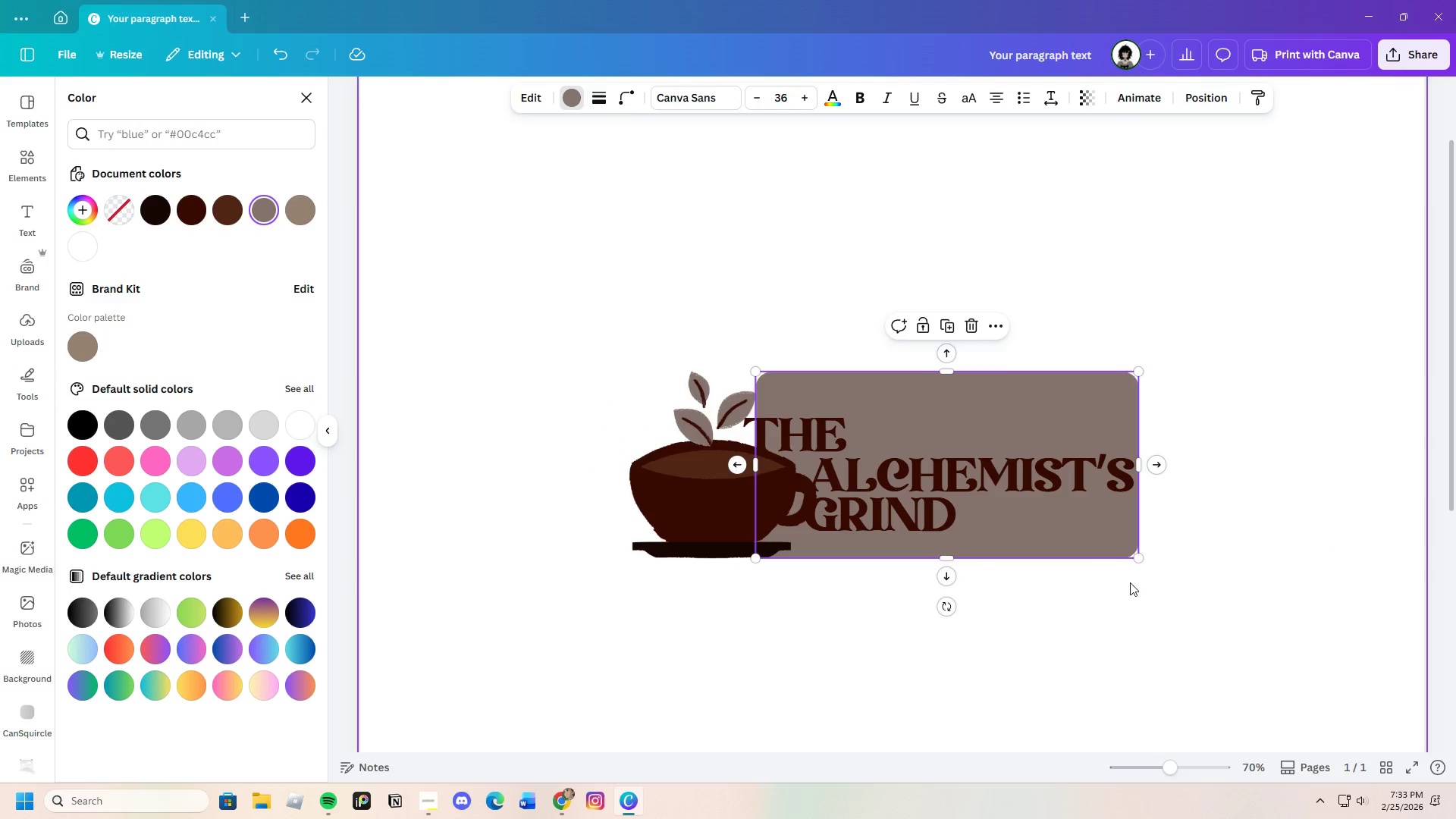 
left_click([1153, 613])
 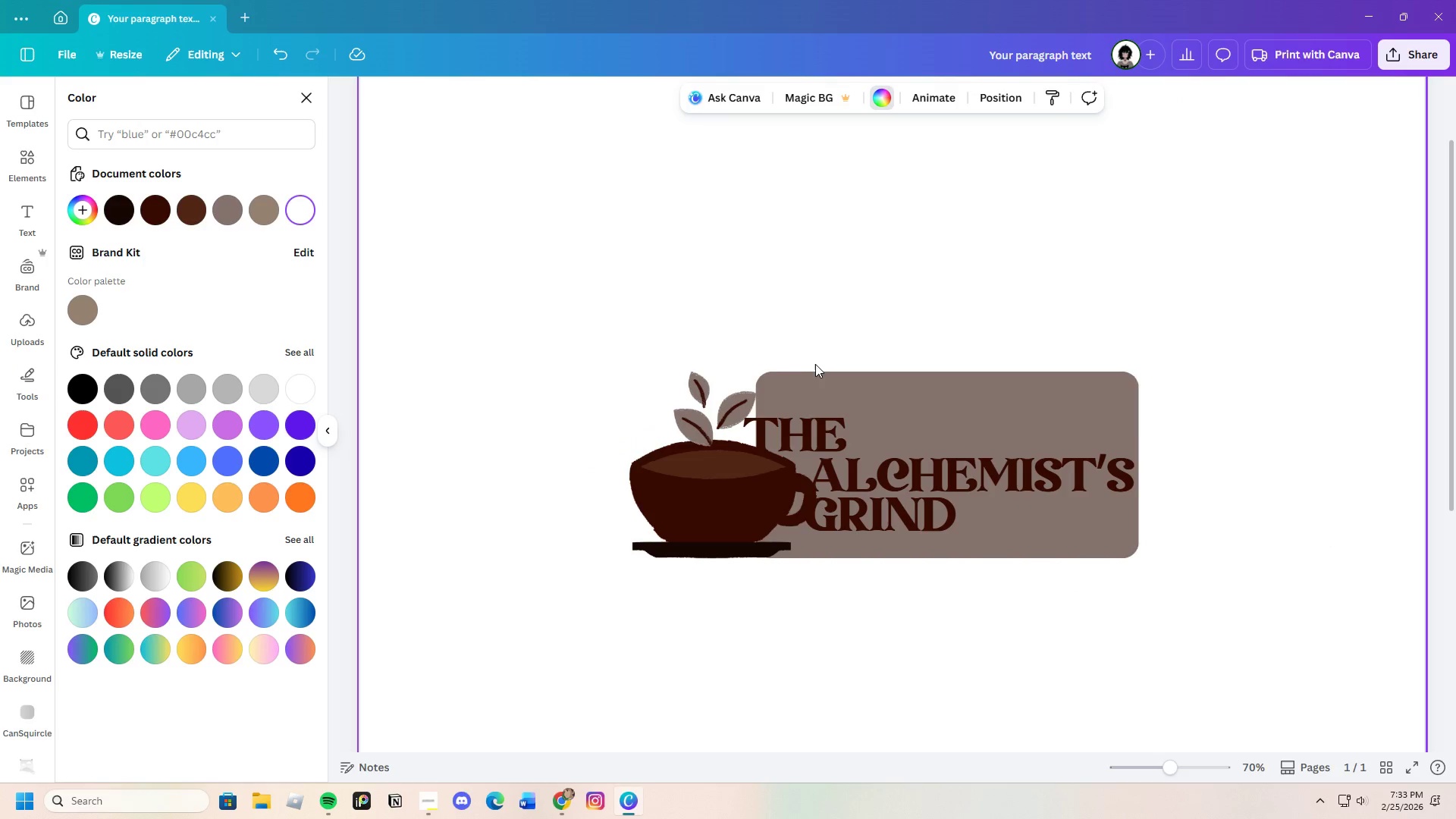 
left_click([833, 374])
 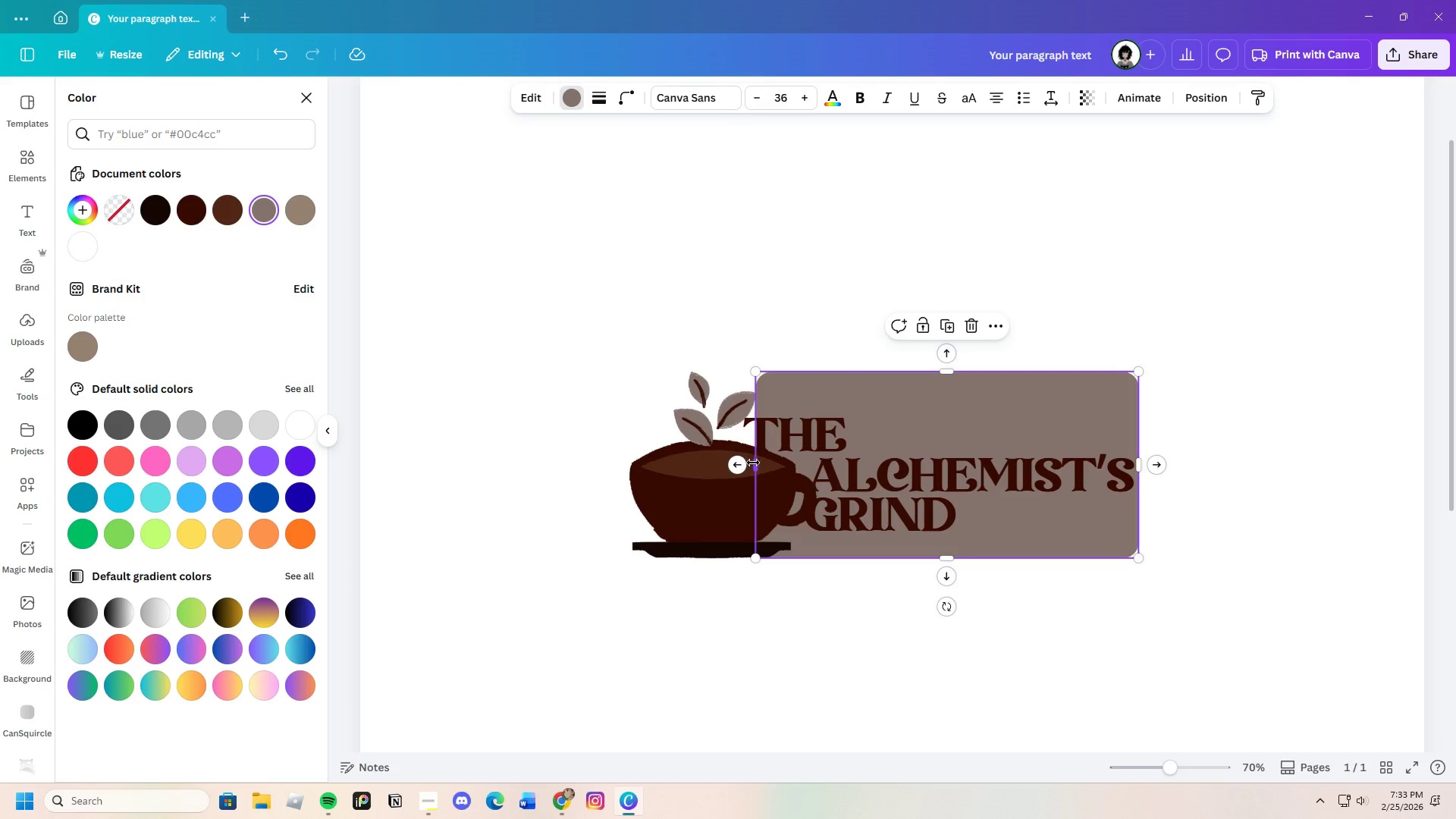 
left_click_drag(start_coordinate=[753, 463], to_coordinate=[745, 463])
 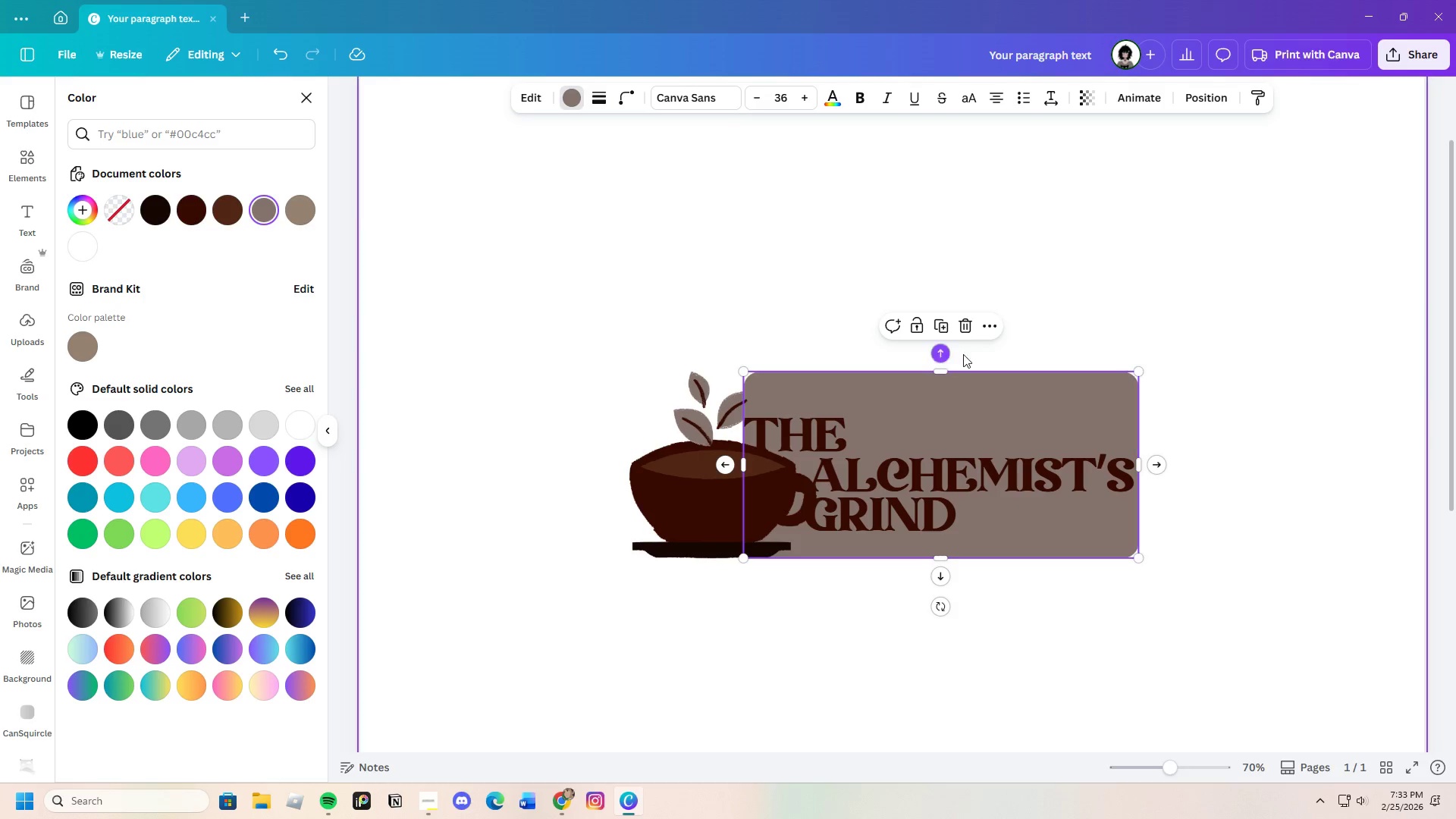 
left_click([1169, 380])
 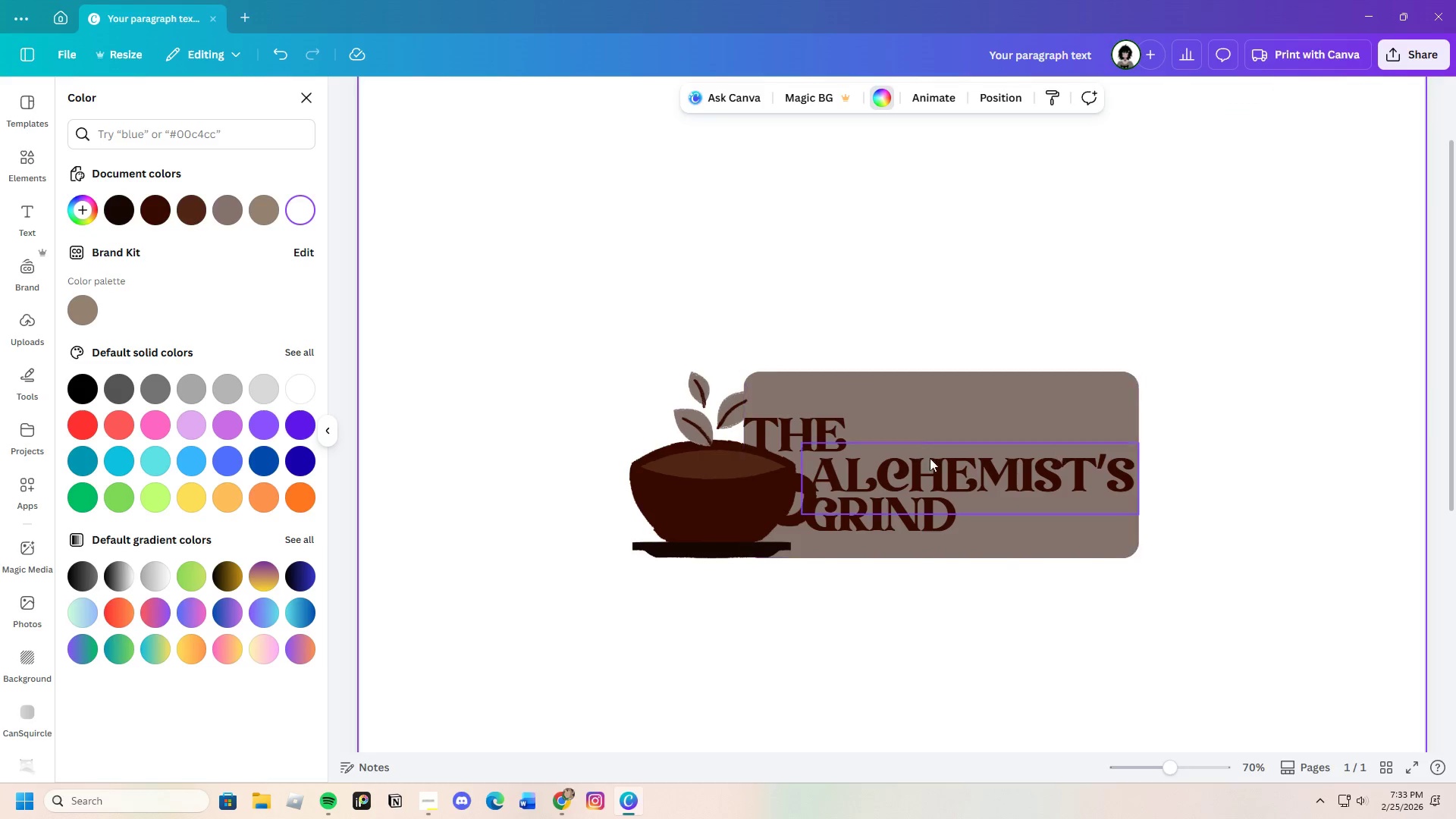 
left_click([907, 395])
 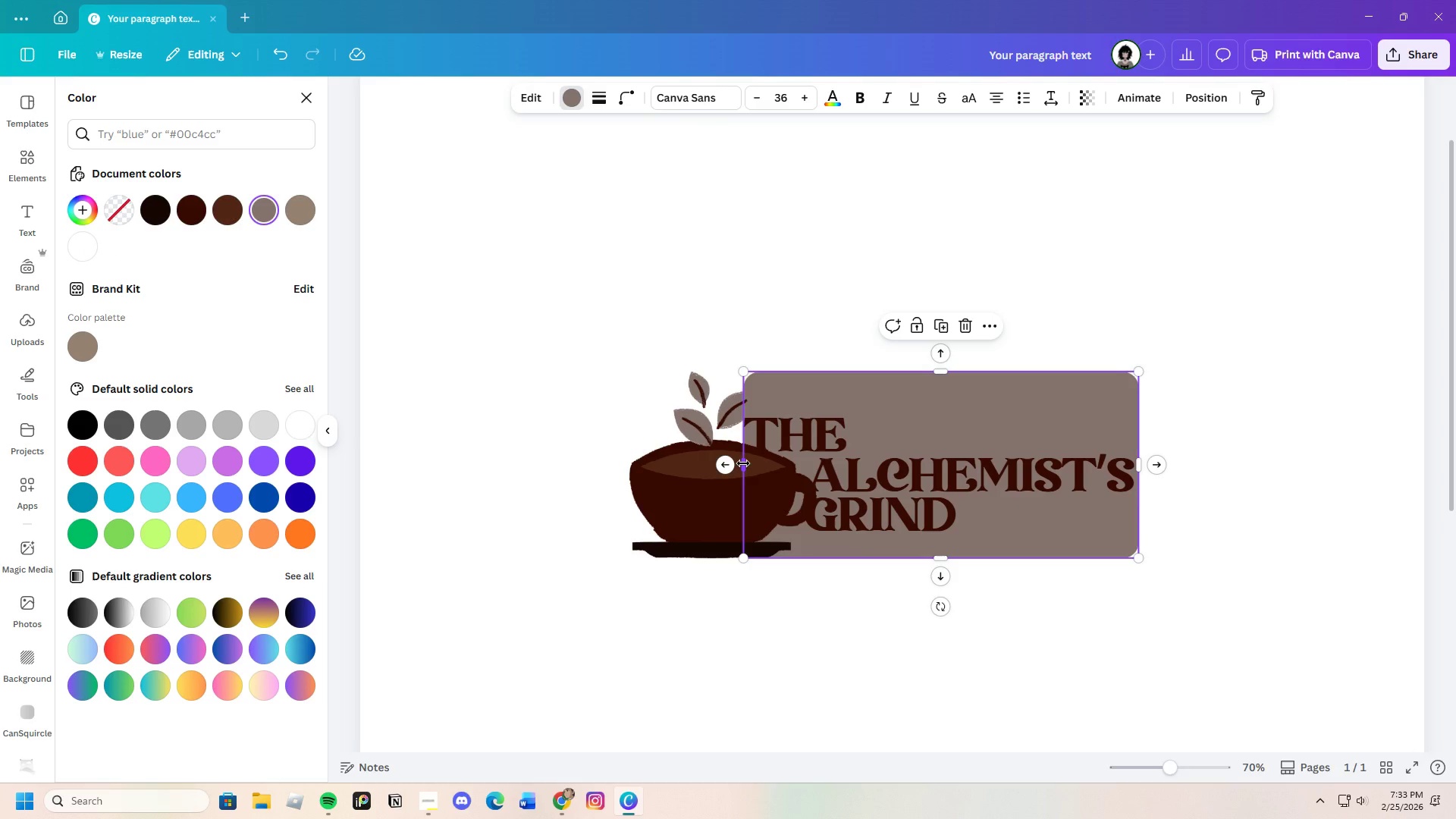 
left_click_drag(start_coordinate=[747, 463], to_coordinate=[758, 460])
 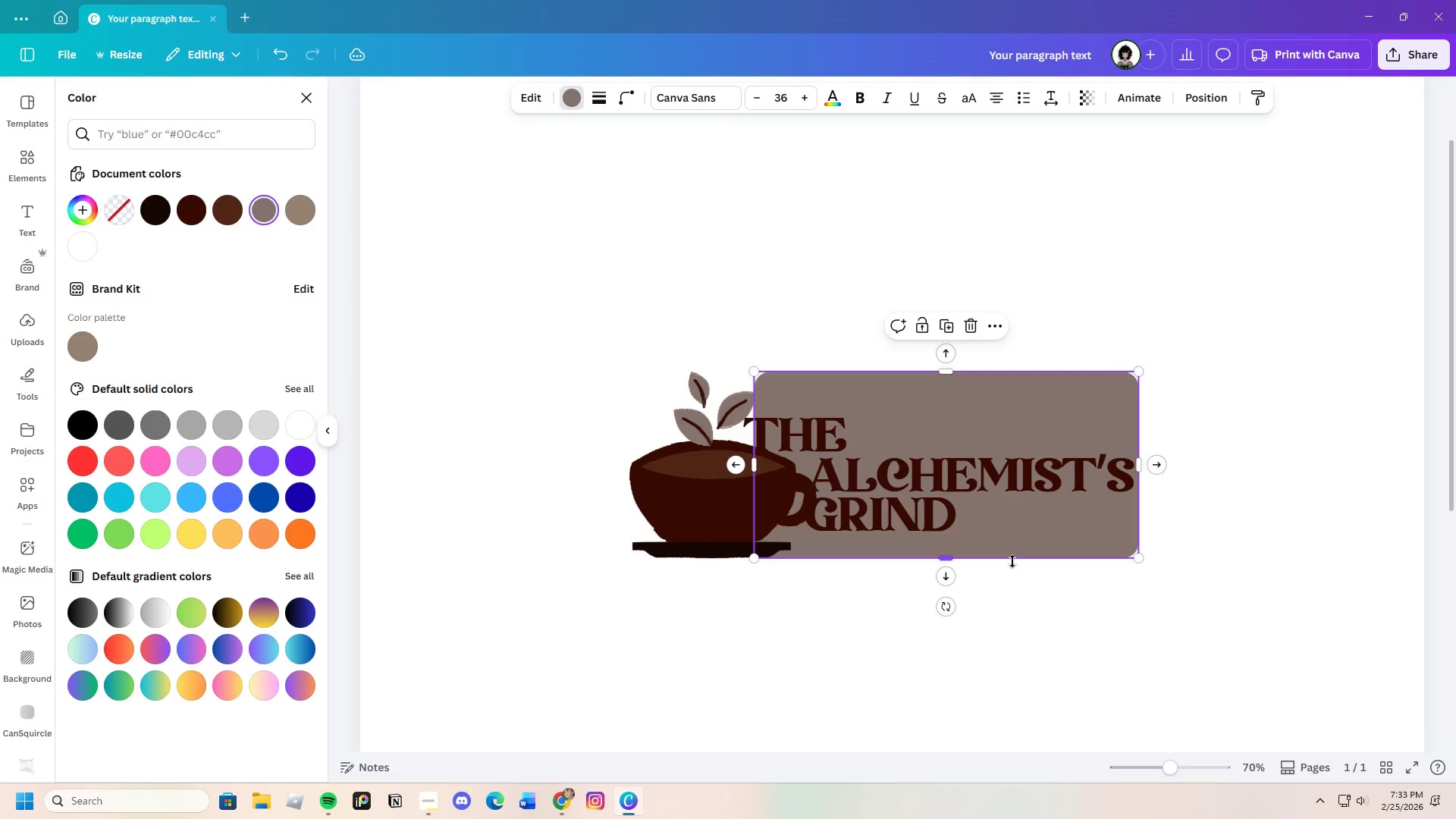 
left_click([1012, 561])
 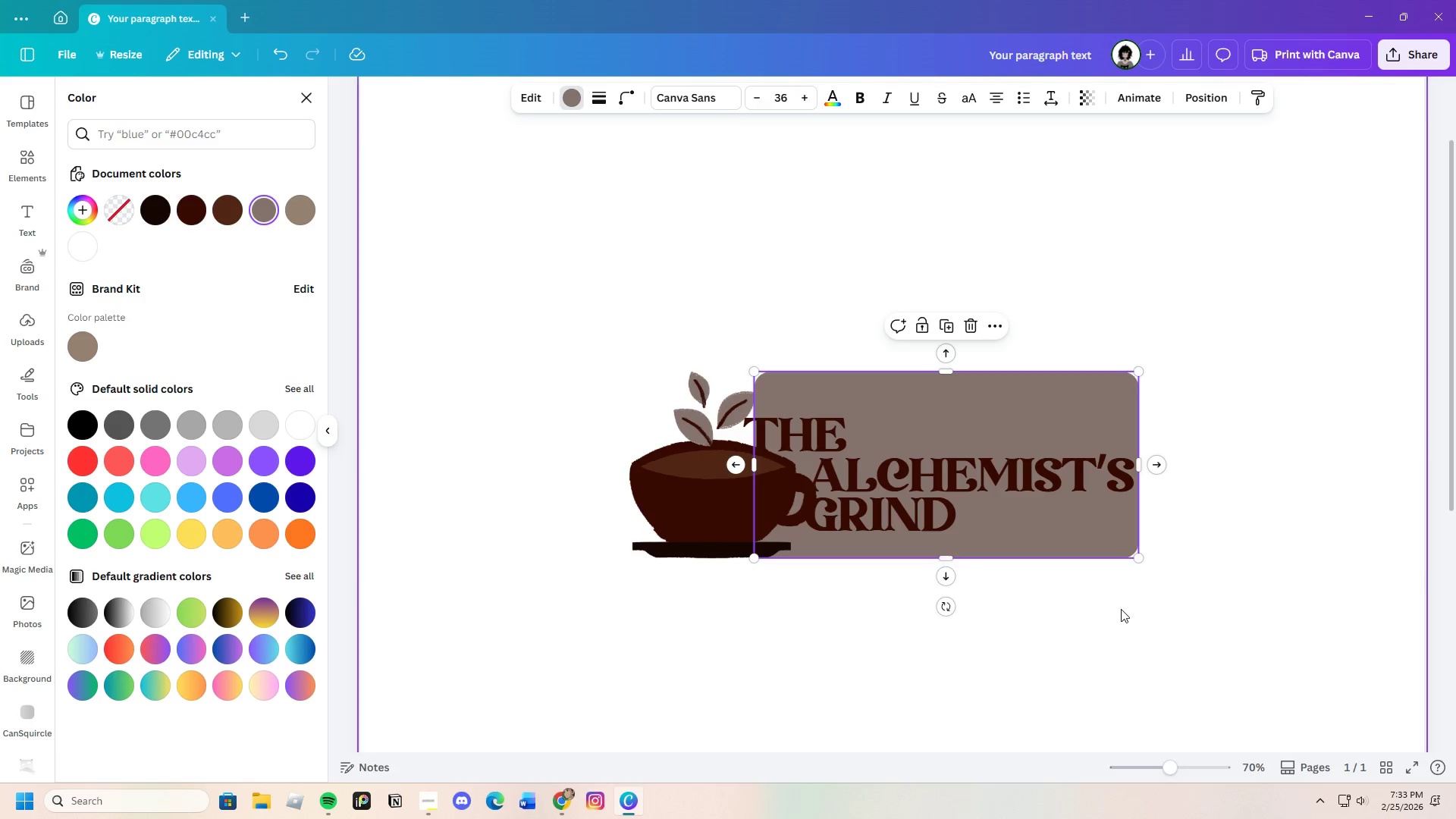 
left_click([1123, 610])
 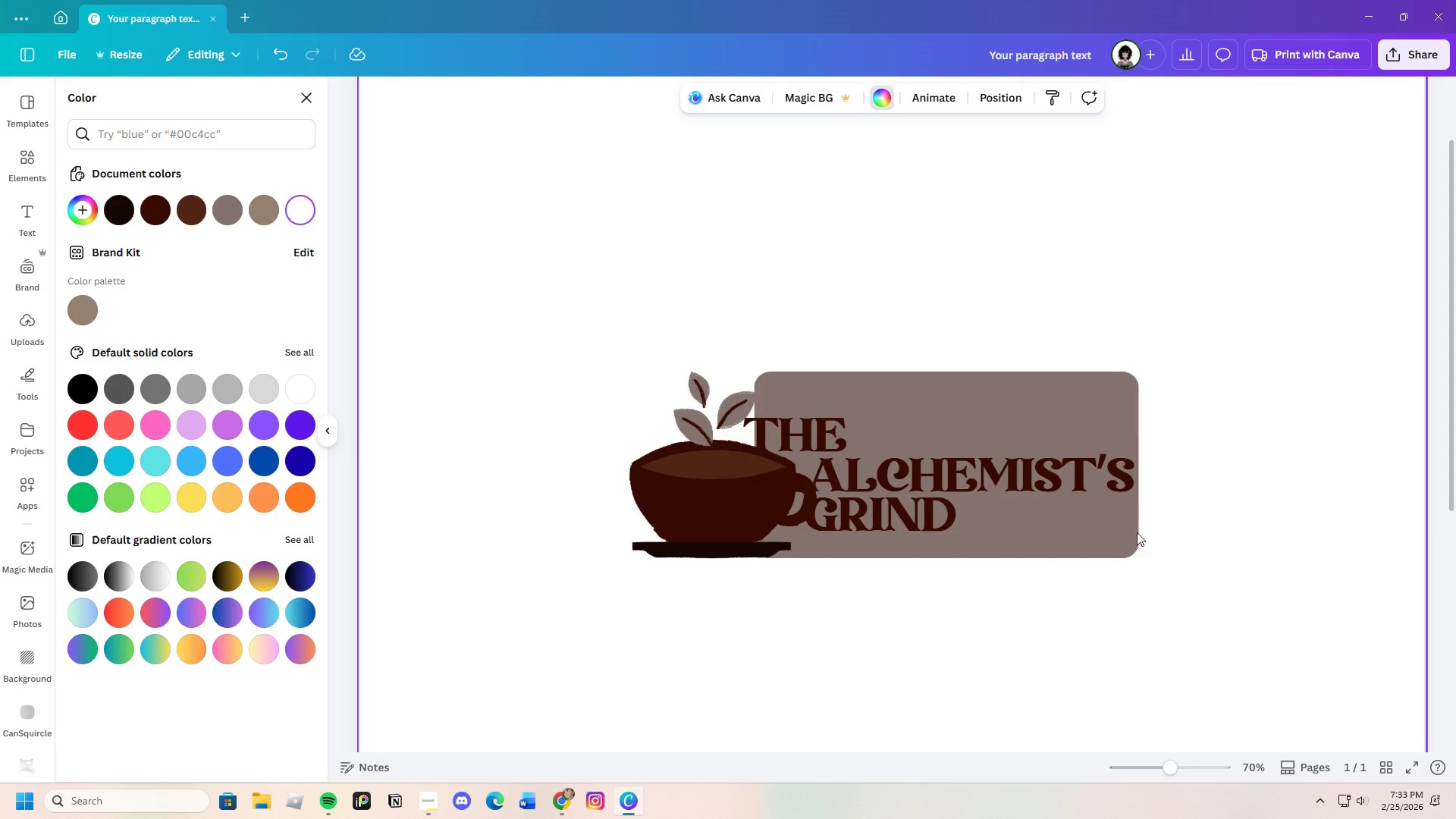 
left_click([1006, 387])
 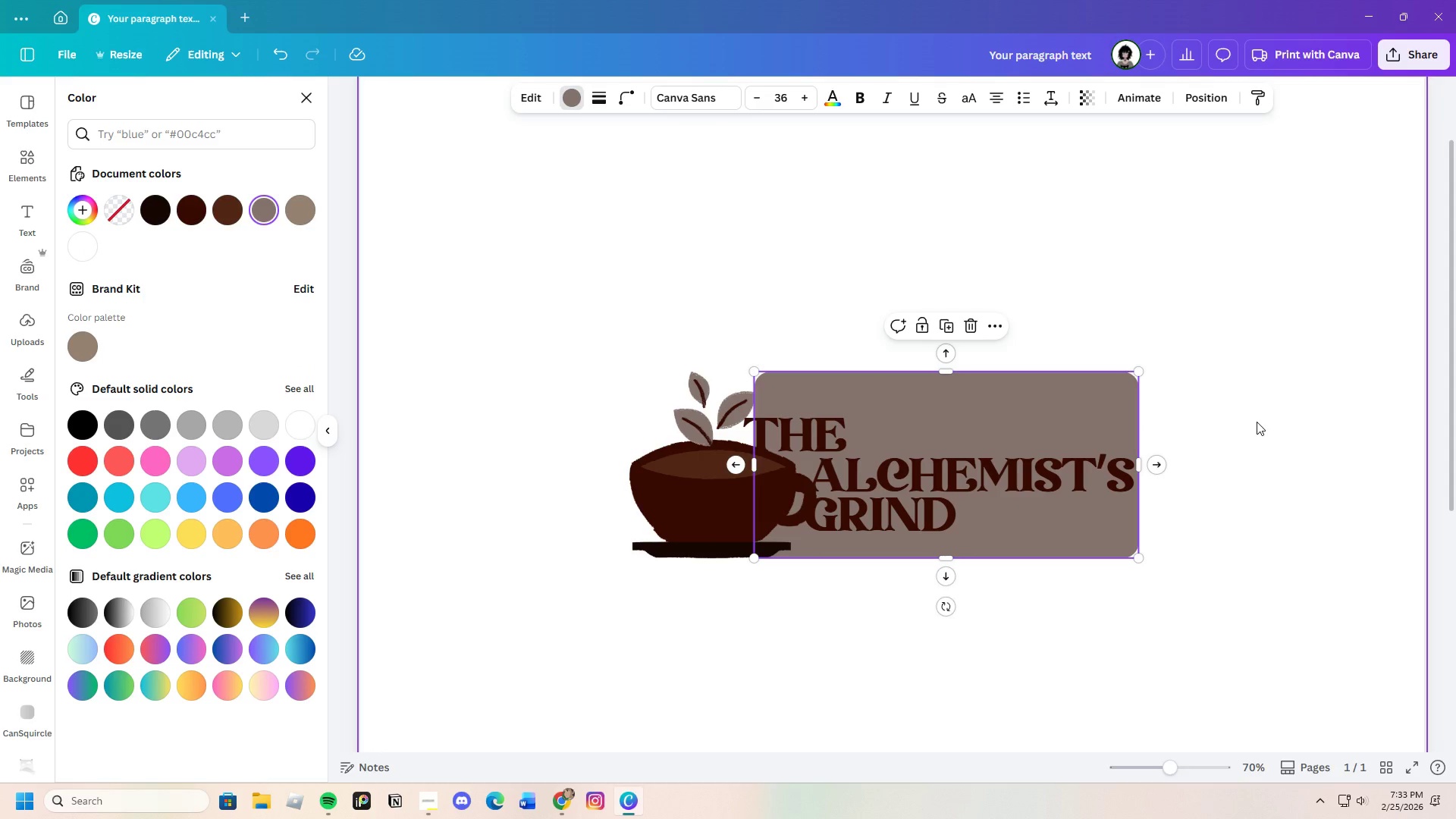 
left_click([1256, 422])
 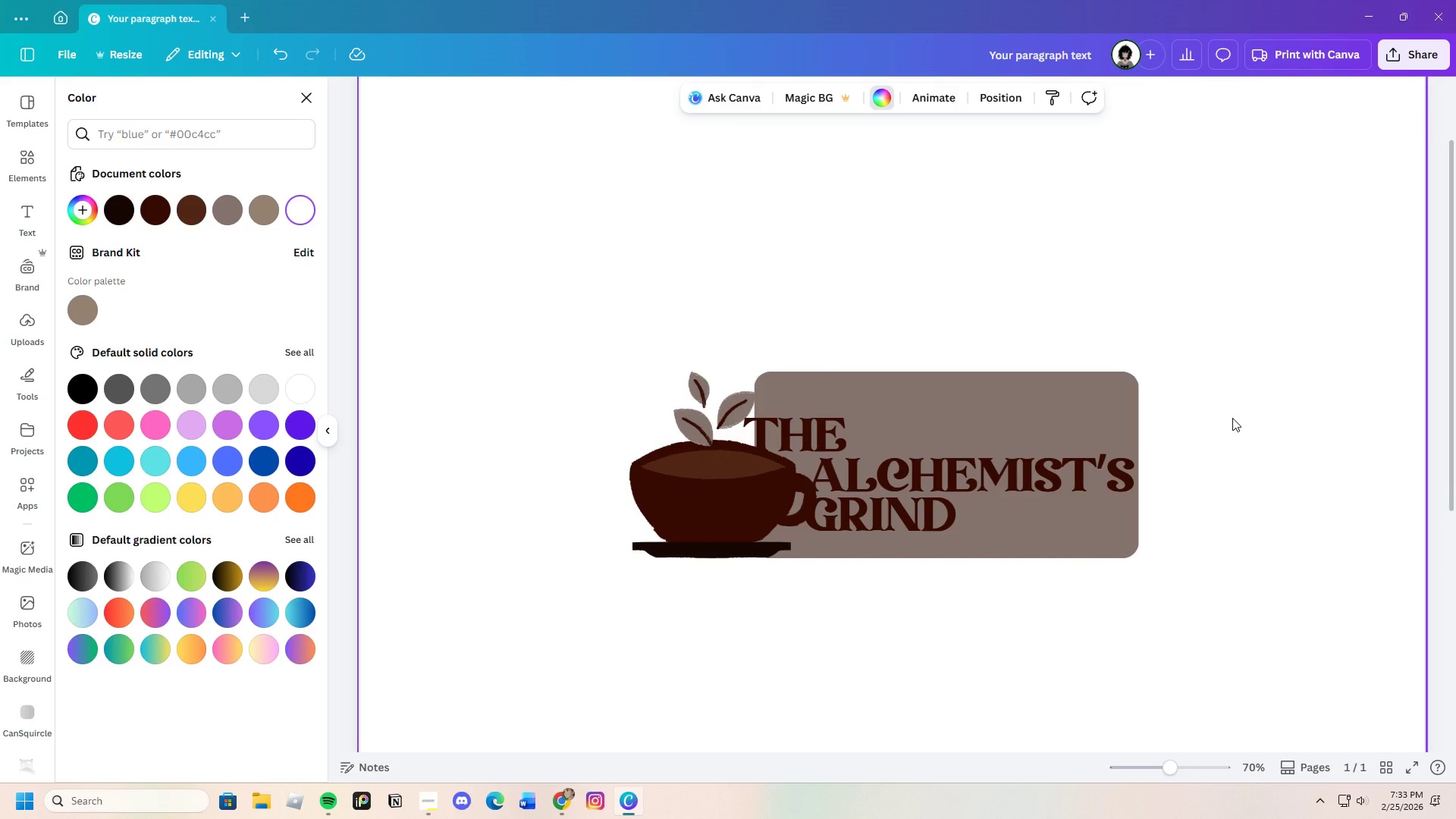 
wait(5.84)
 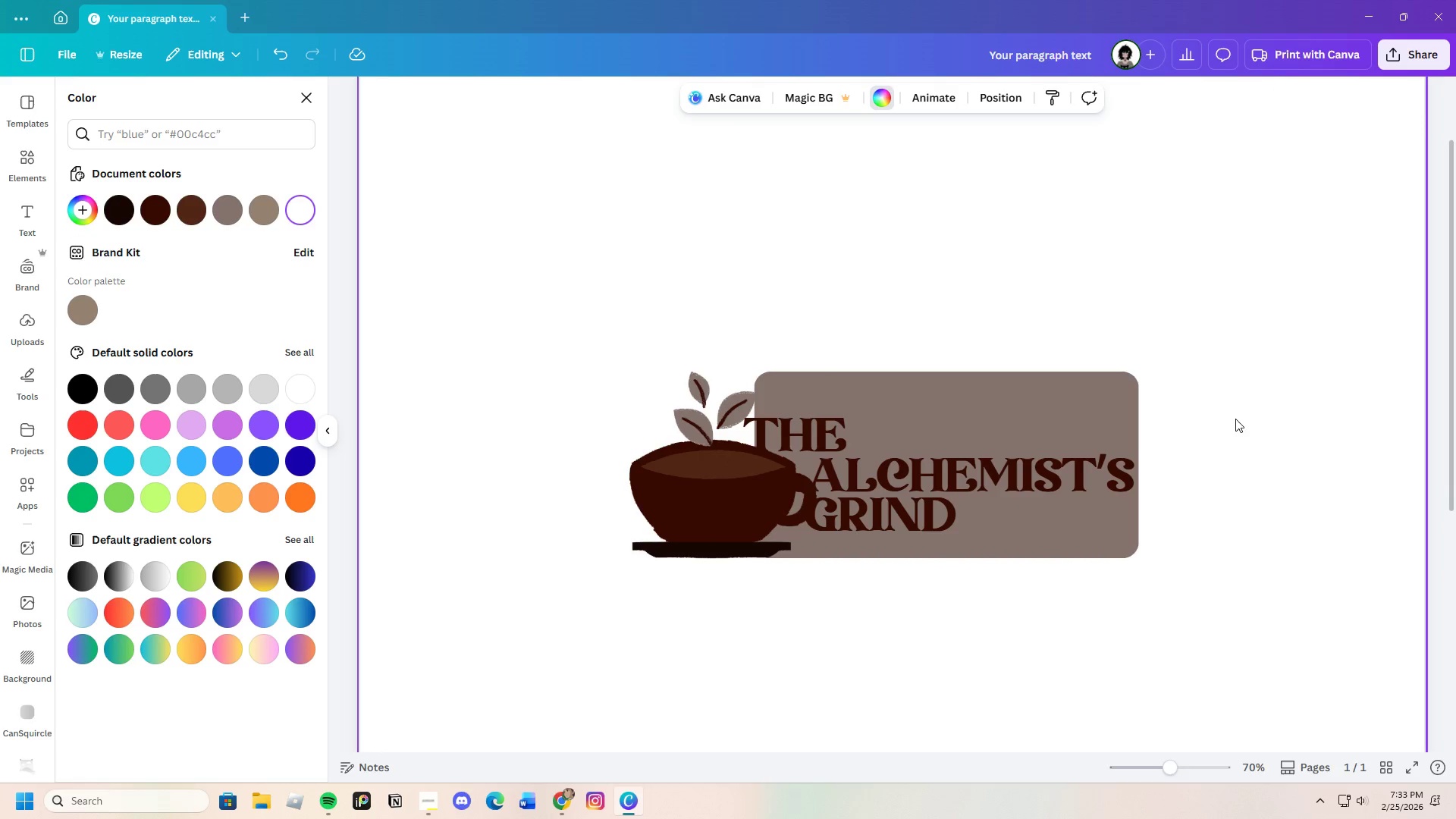 
left_click([1012, 391])
 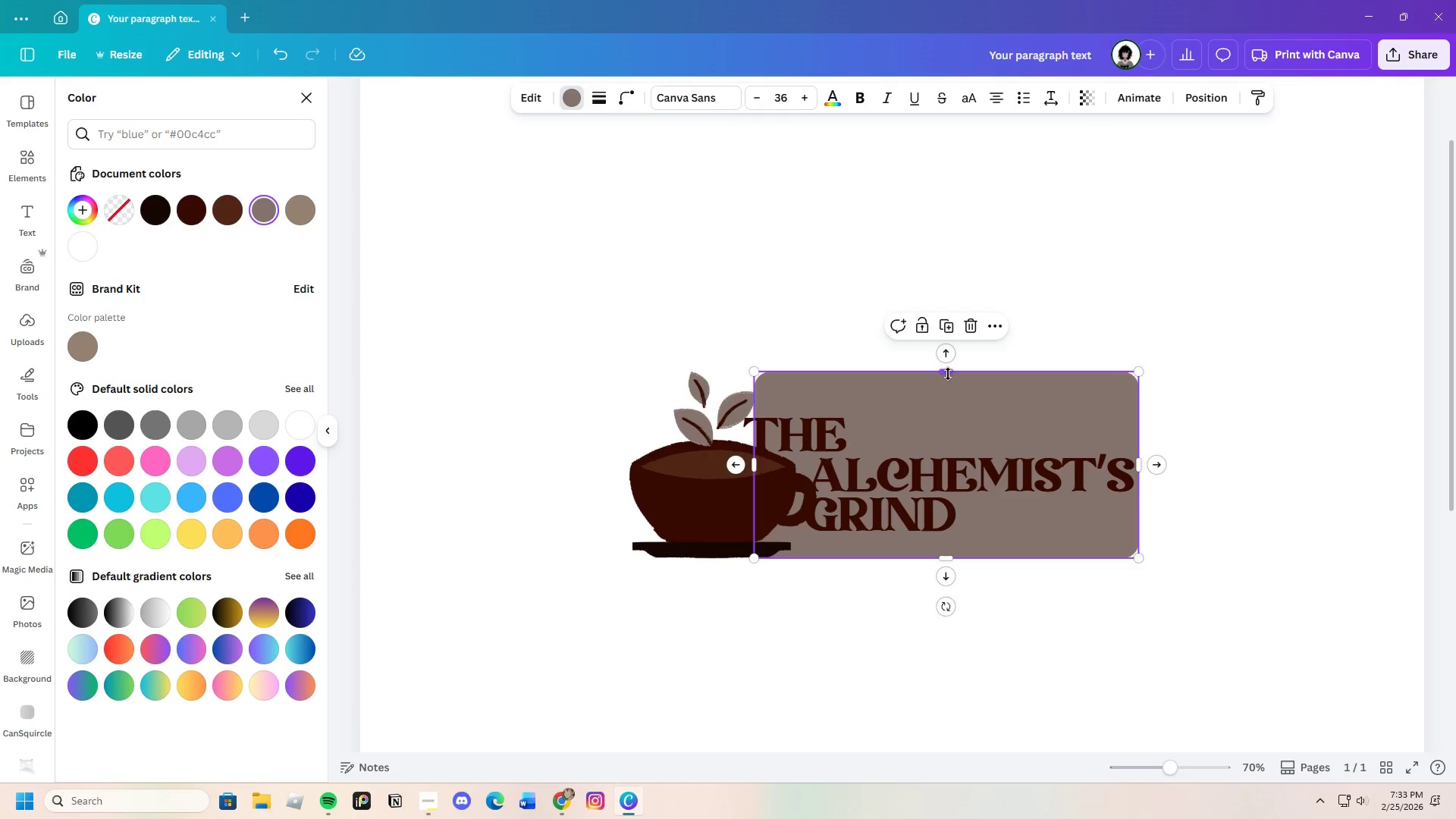 
left_click_drag(start_coordinate=[946, 376], to_coordinate=[939, 394])
 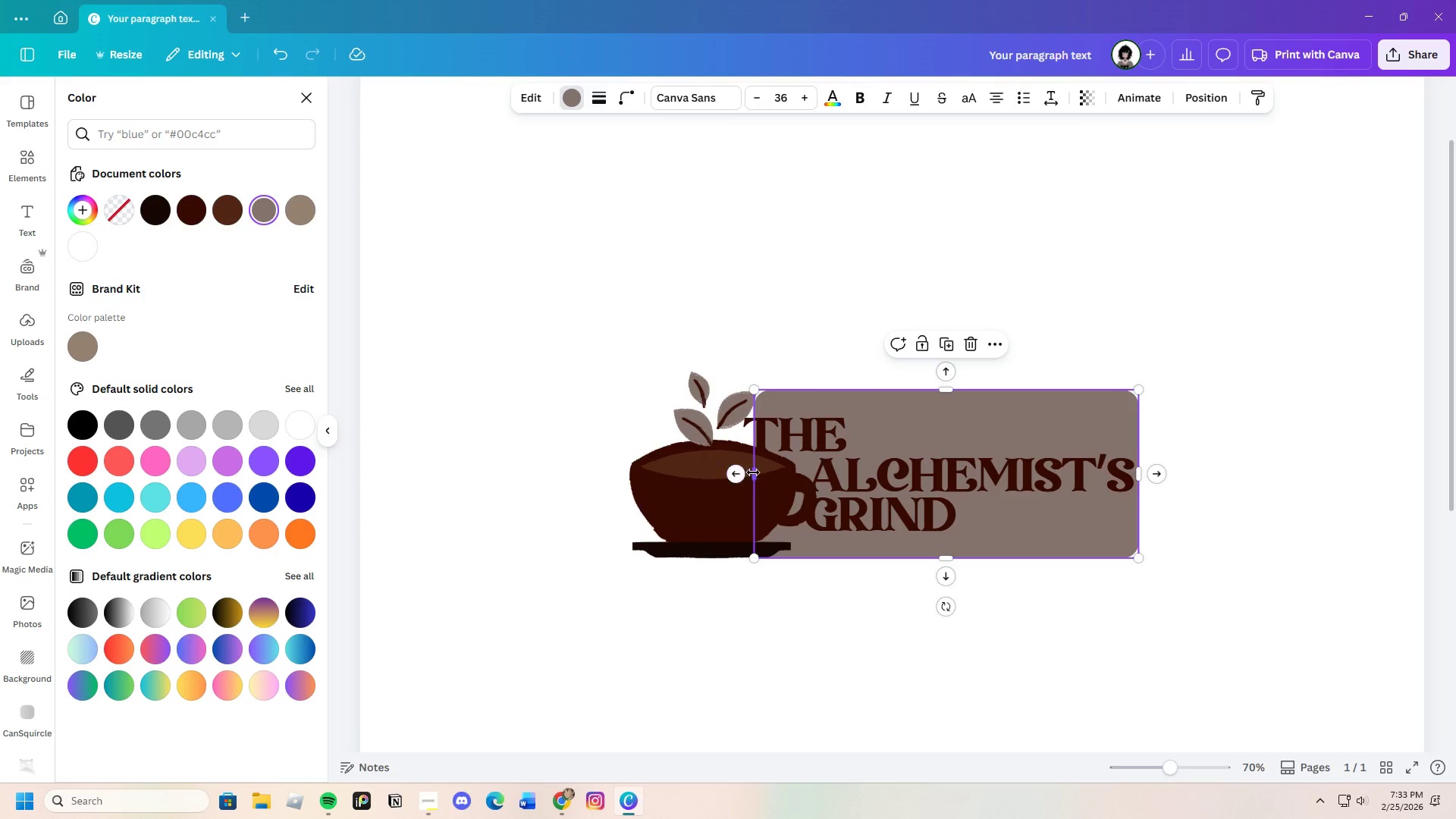 
left_click_drag(start_coordinate=[753, 472], to_coordinate=[744, 472])
 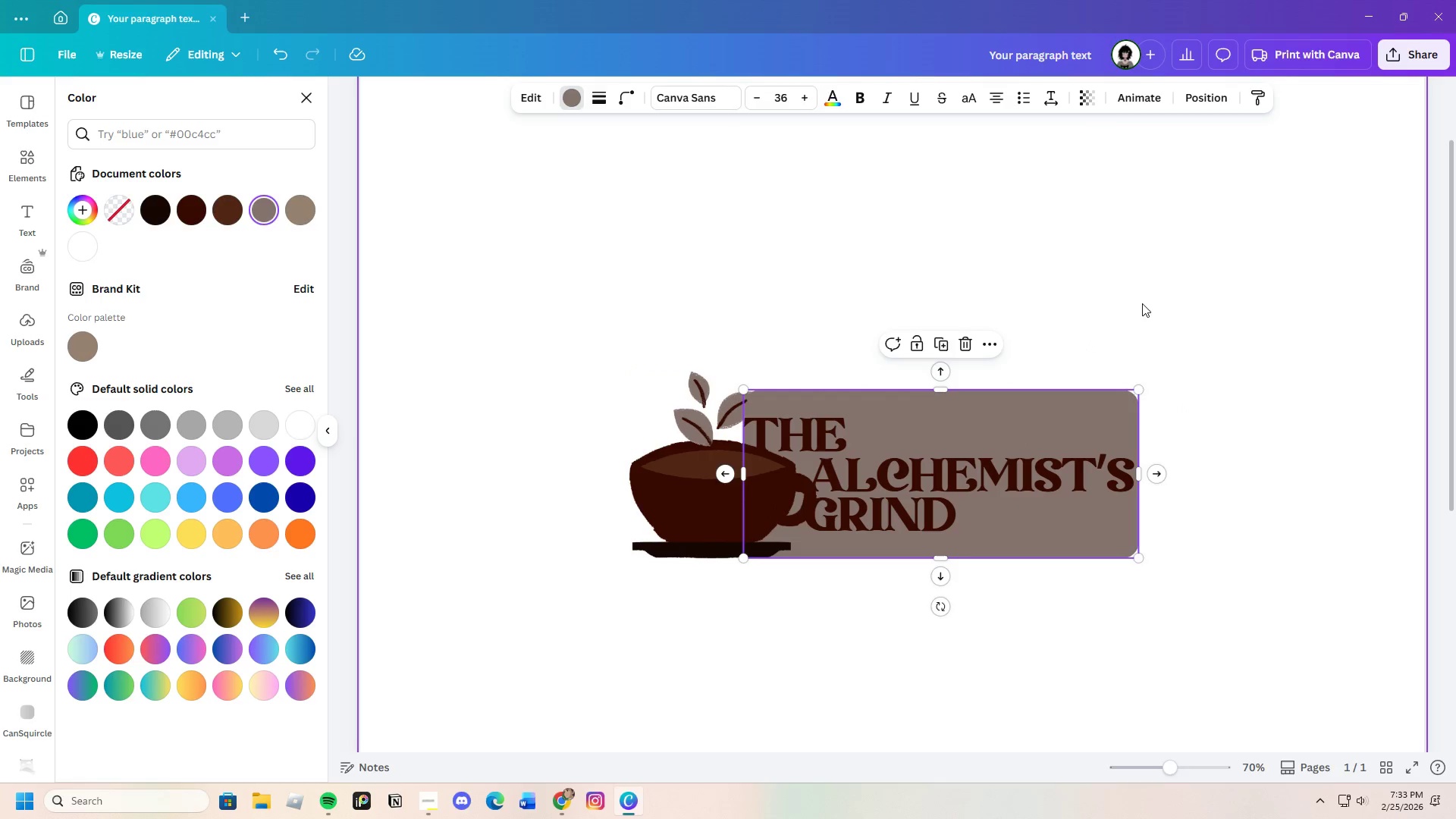 
left_click([1142, 303])
 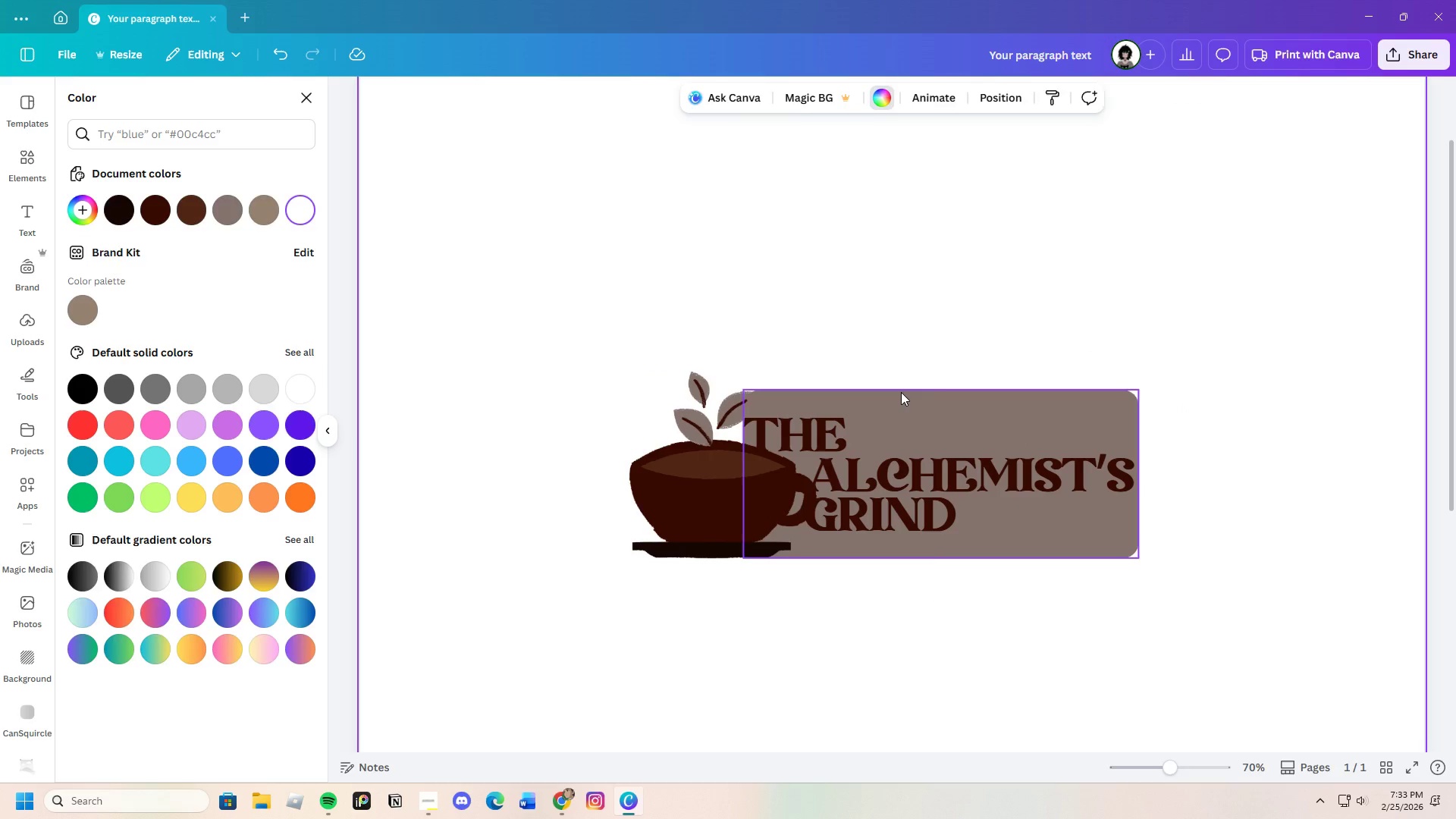 
left_click([901, 392])
 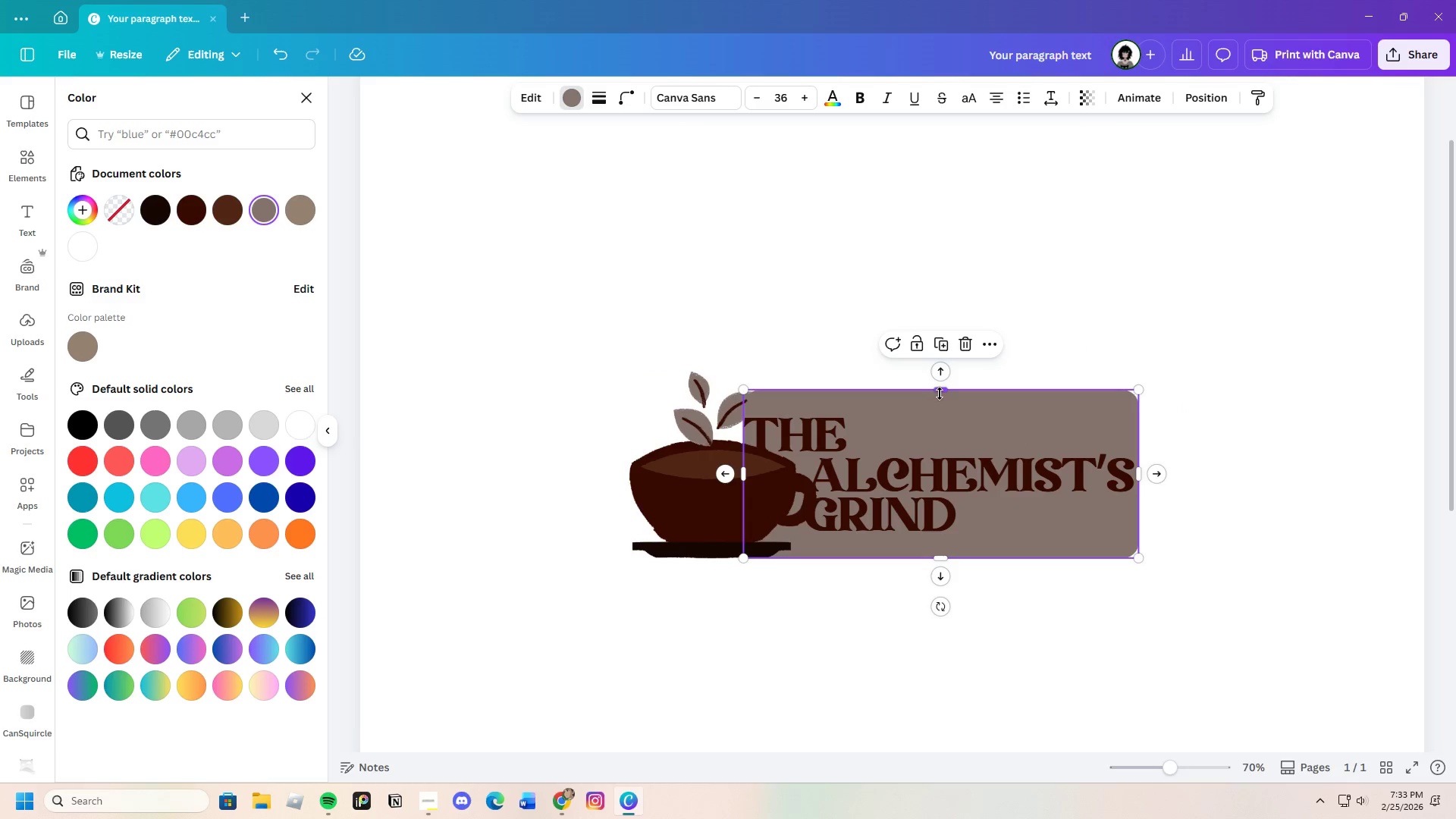 
left_click_drag(start_coordinate=[940, 394], to_coordinate=[942, 400])
 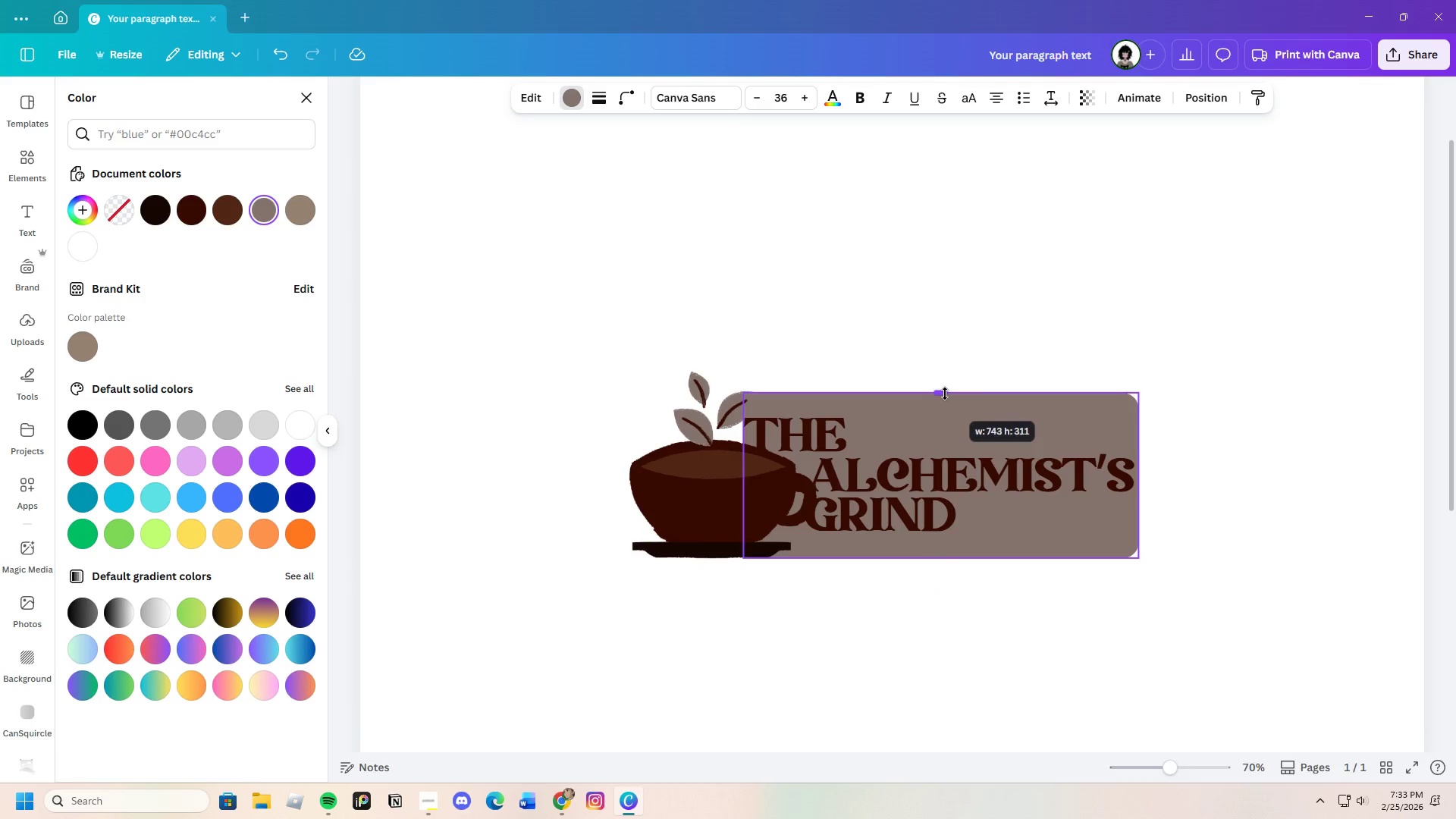 
left_click([1178, 375])
 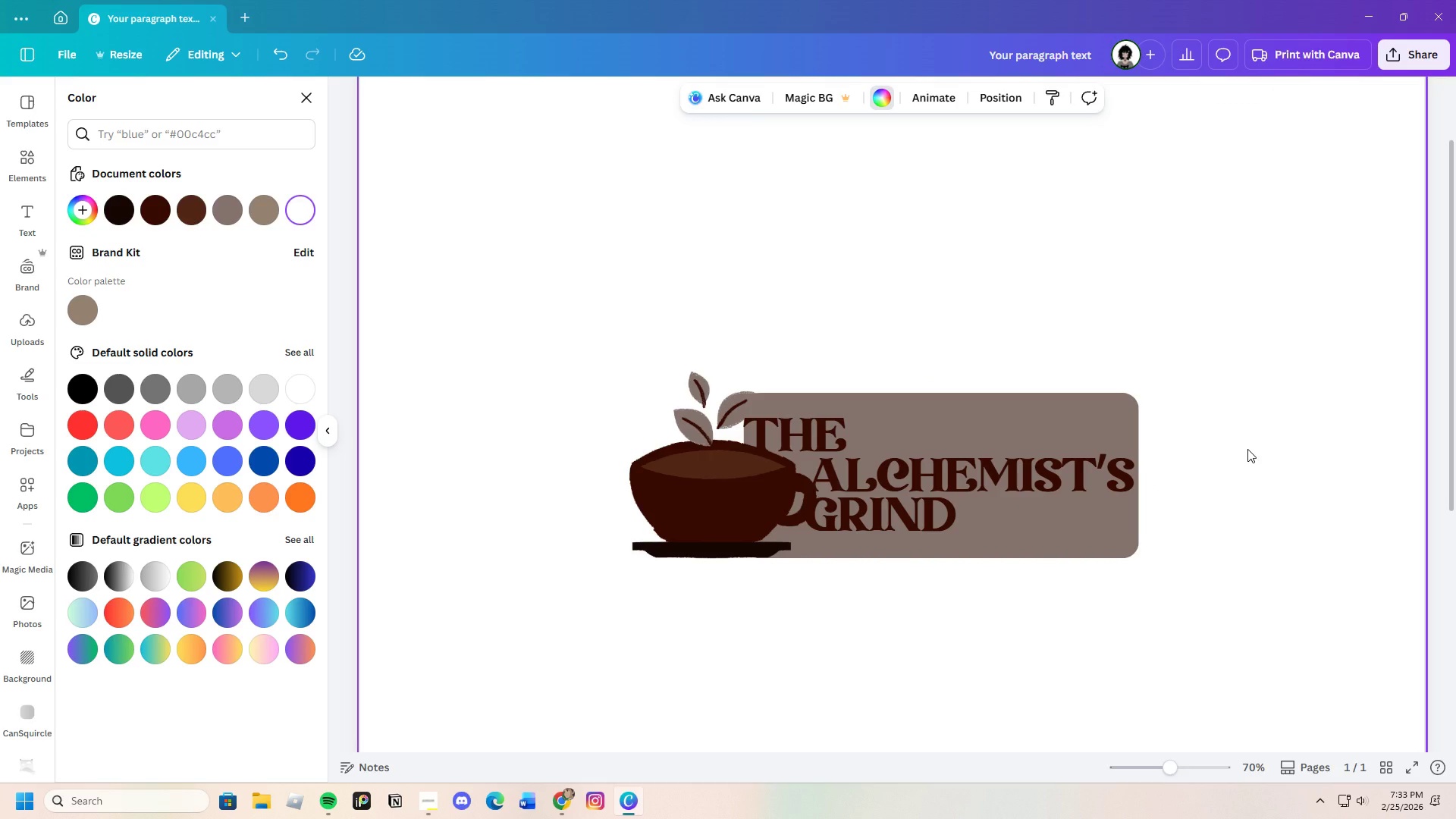 
wait(9.95)
 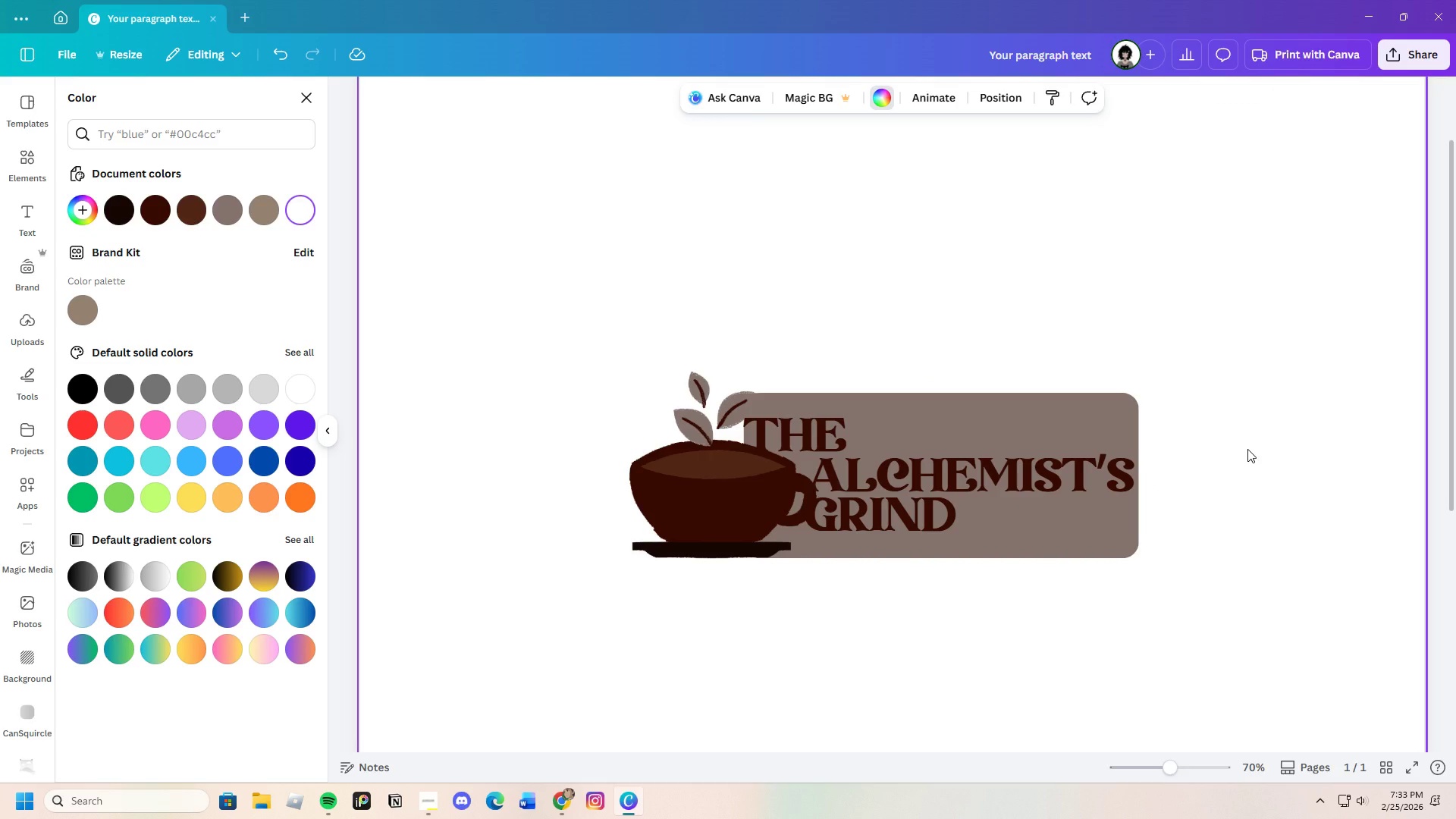 
left_click_drag(start_coordinate=[1174, 767], to_coordinate=[1173, 755])
 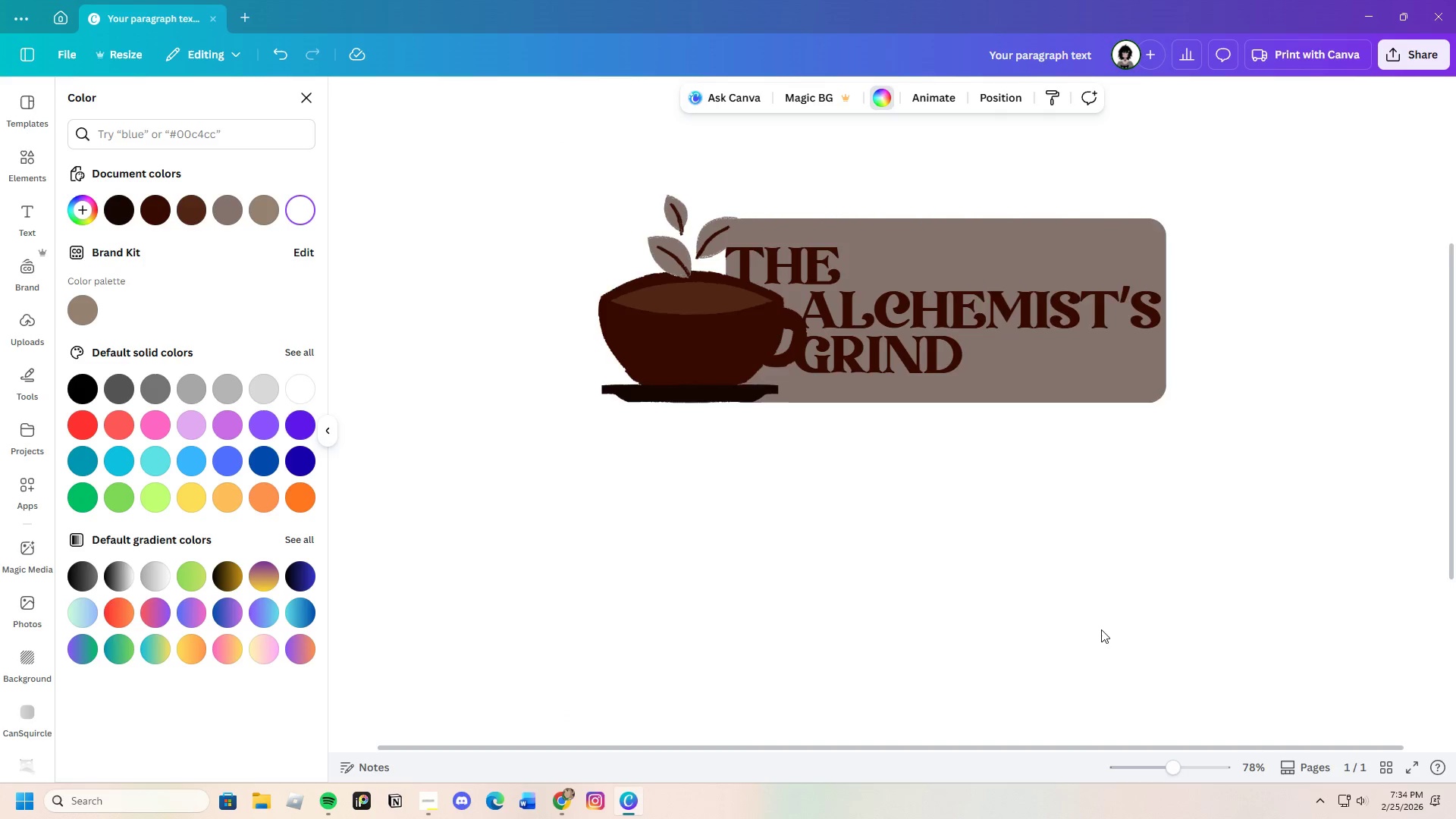 
scroll: coordinate [1101, 629], scroll_direction: up, amount: 1.0
 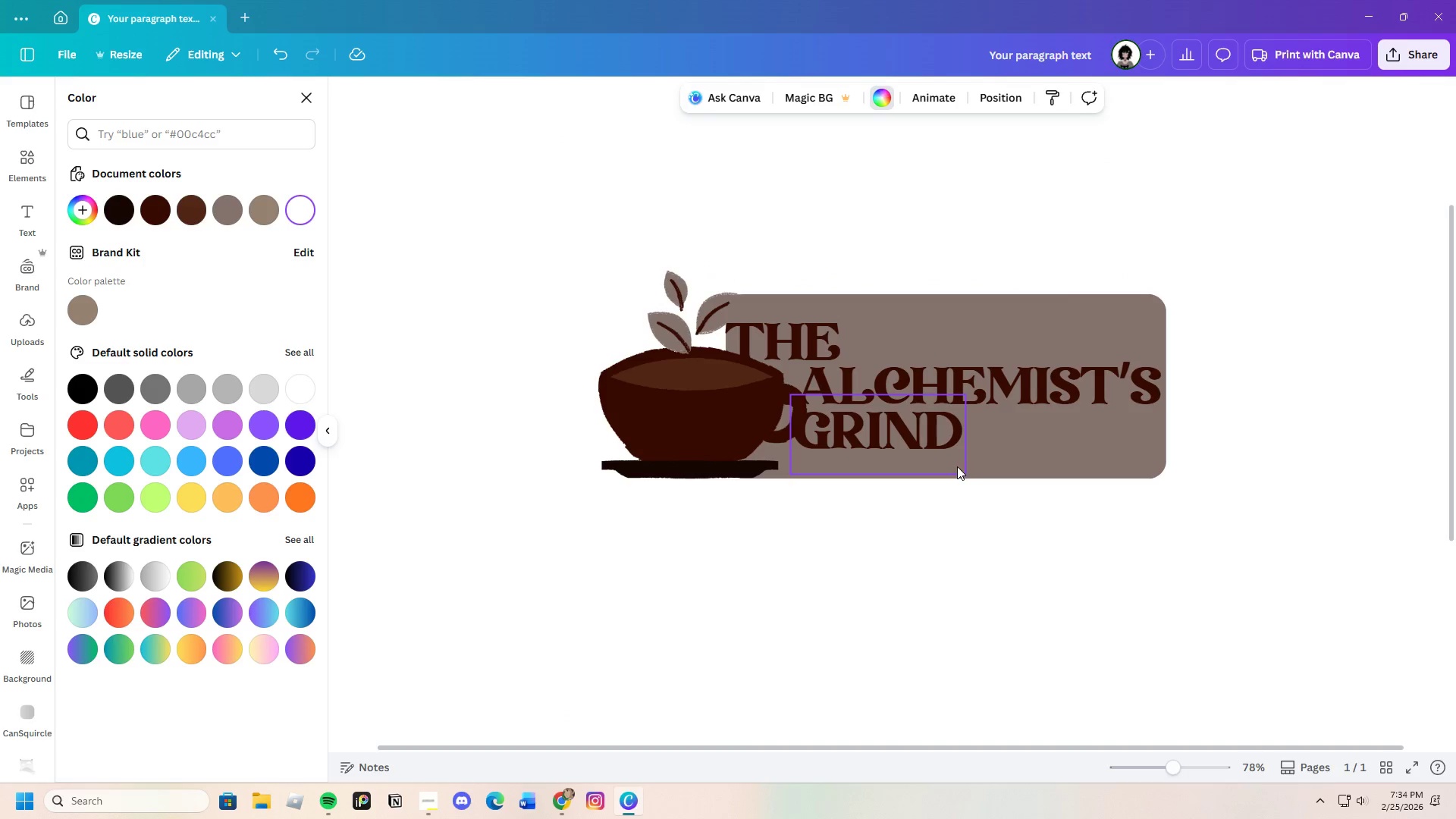 
left_click_drag(start_coordinate=[999, 390], to_coordinate=[1062, 384])
 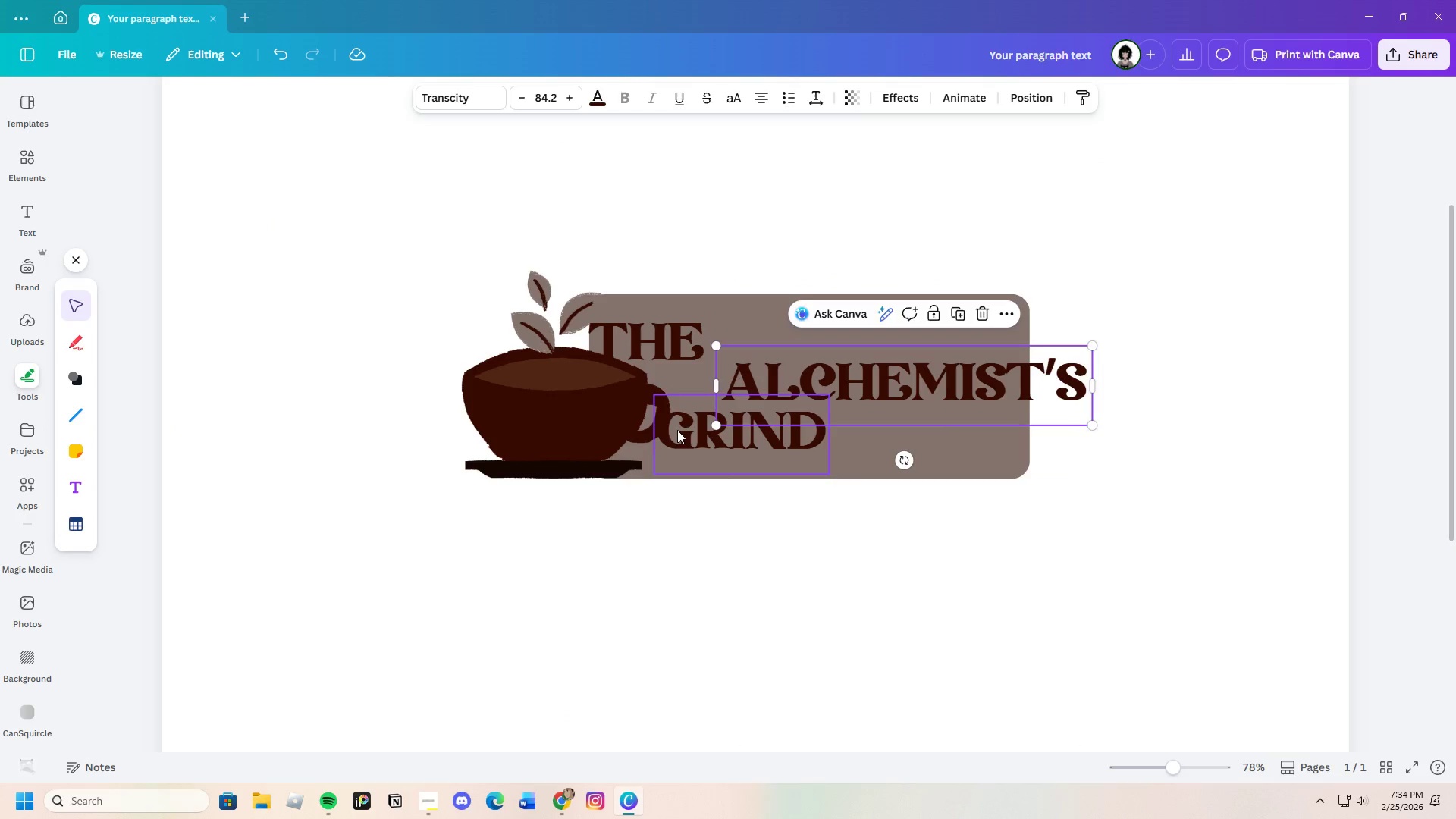 
left_click_drag(start_coordinate=[692, 435], to_coordinate=[870, 471])
 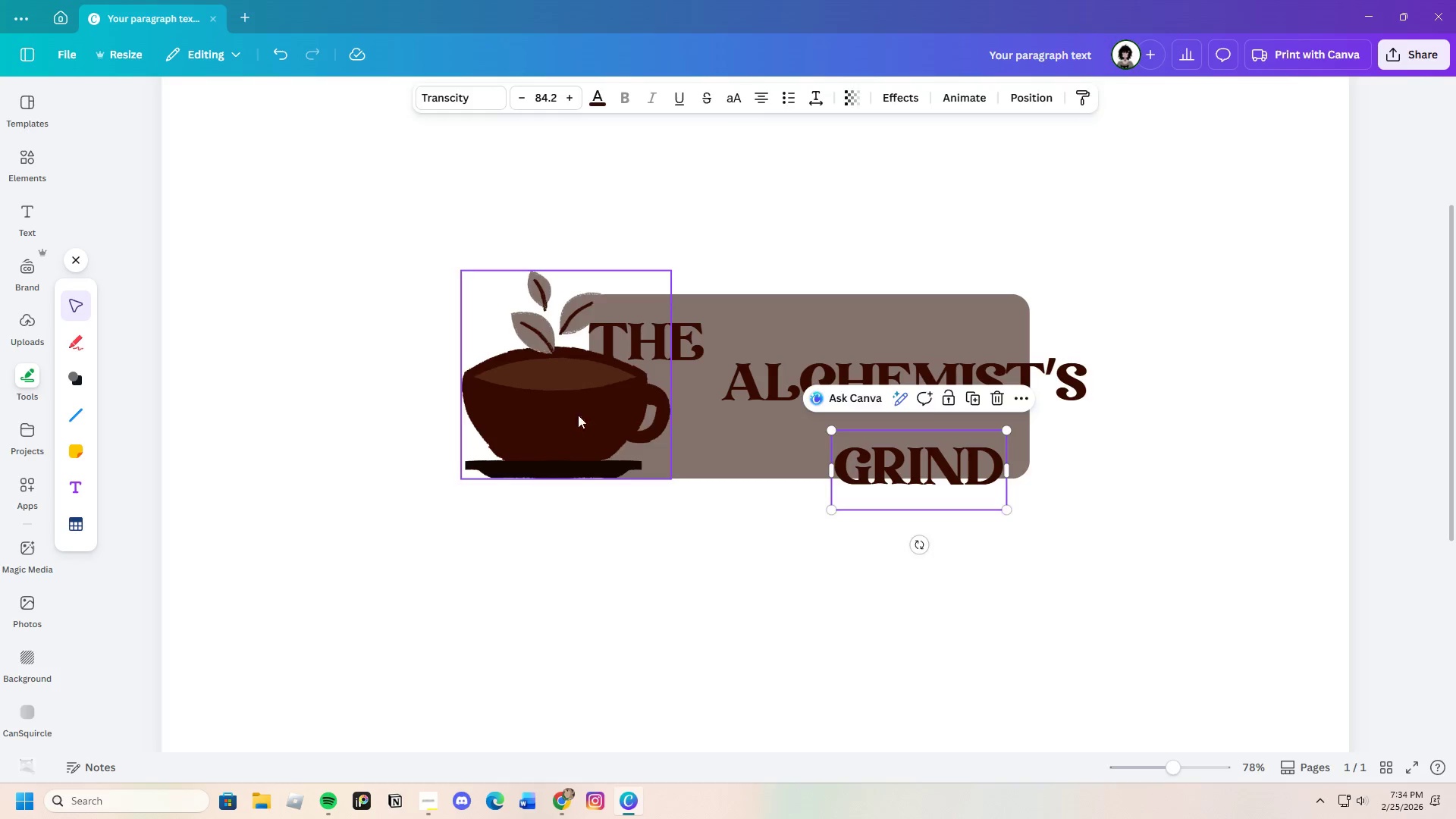 
left_click_drag(start_coordinate=[585, 416], to_coordinate=[675, 439])
 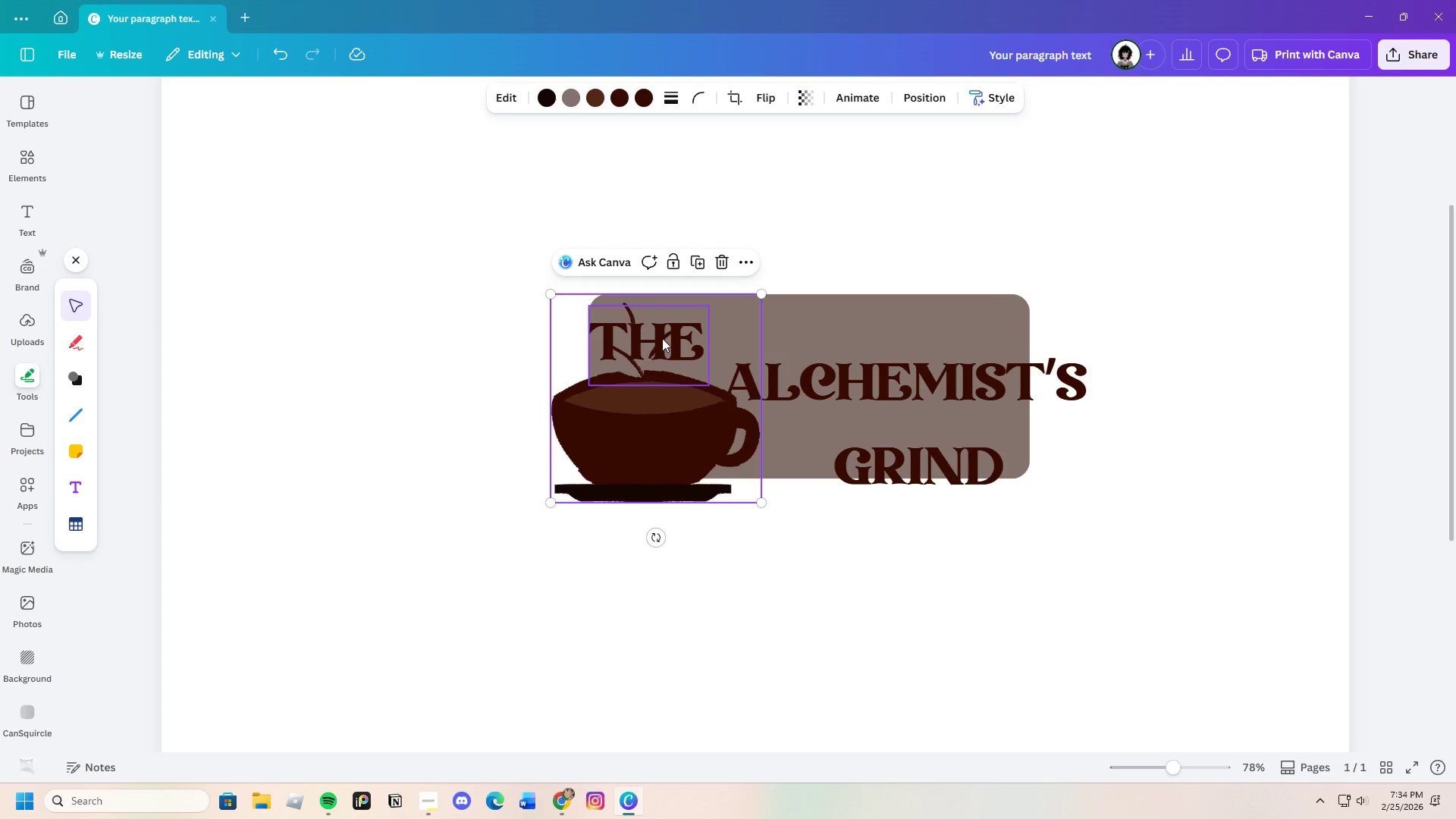 
left_click_drag(start_coordinate=[662, 338], to_coordinate=[508, 347])
 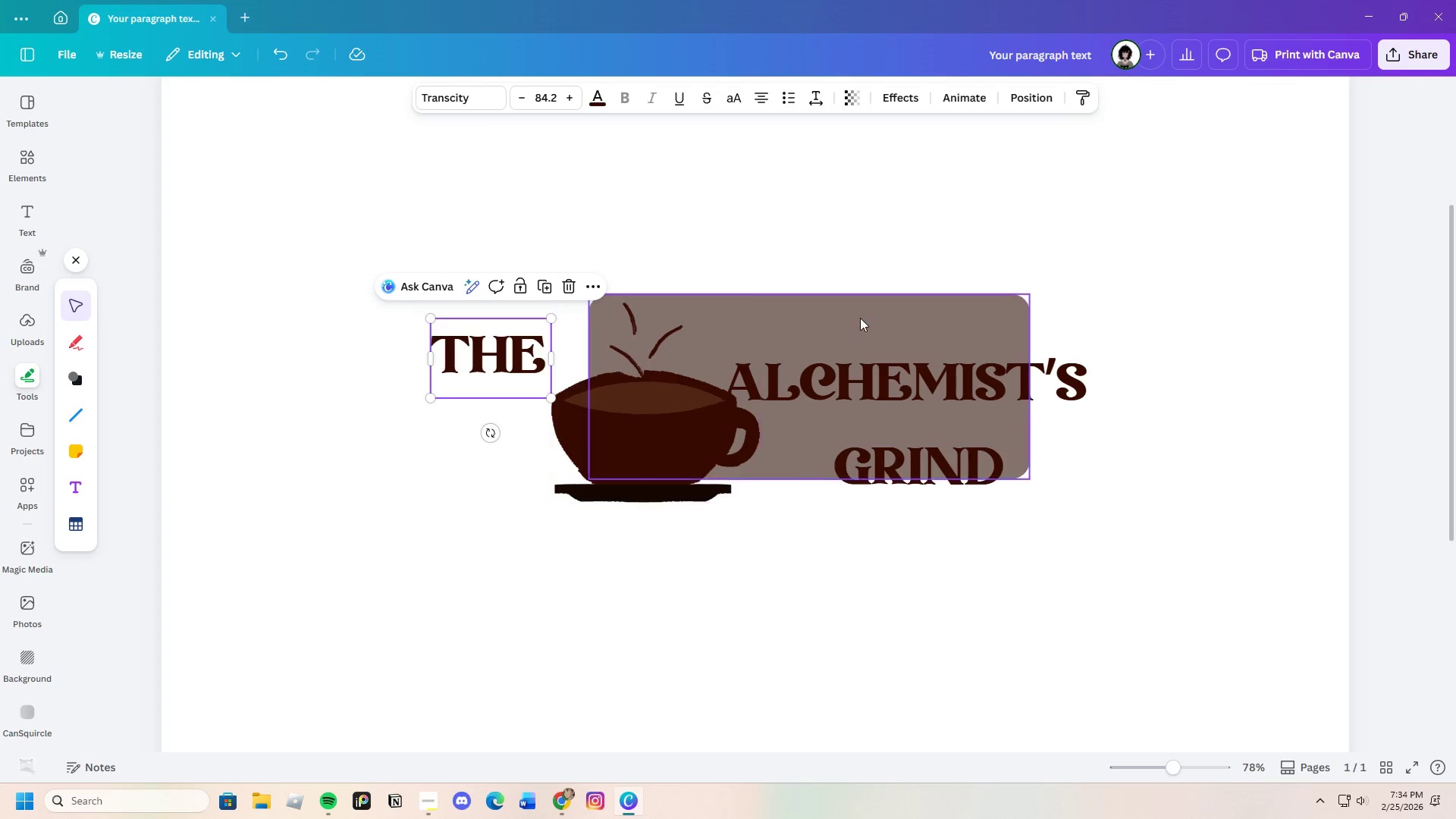 
left_click([860, 315])
 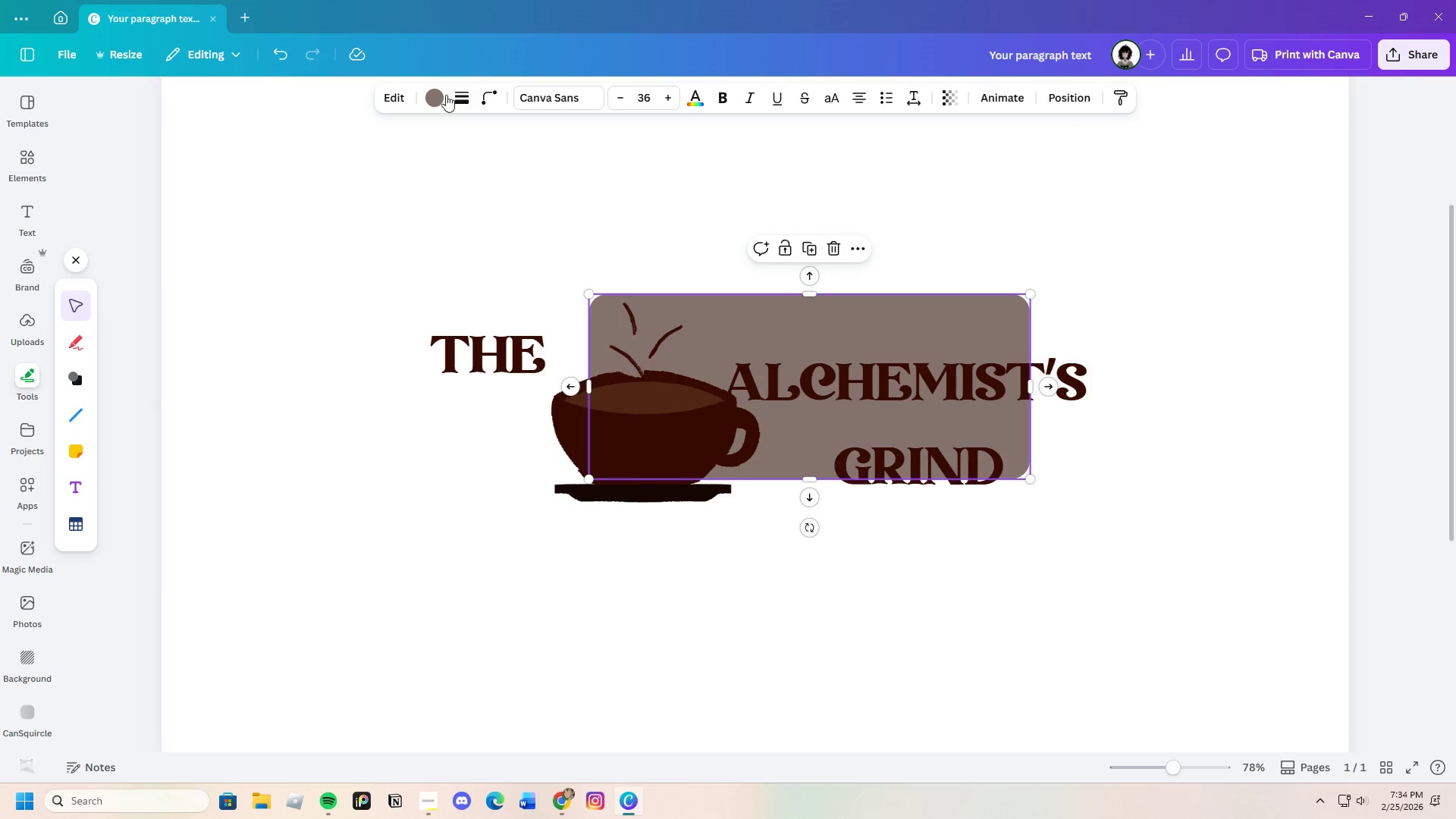 
left_click([443, 89])
 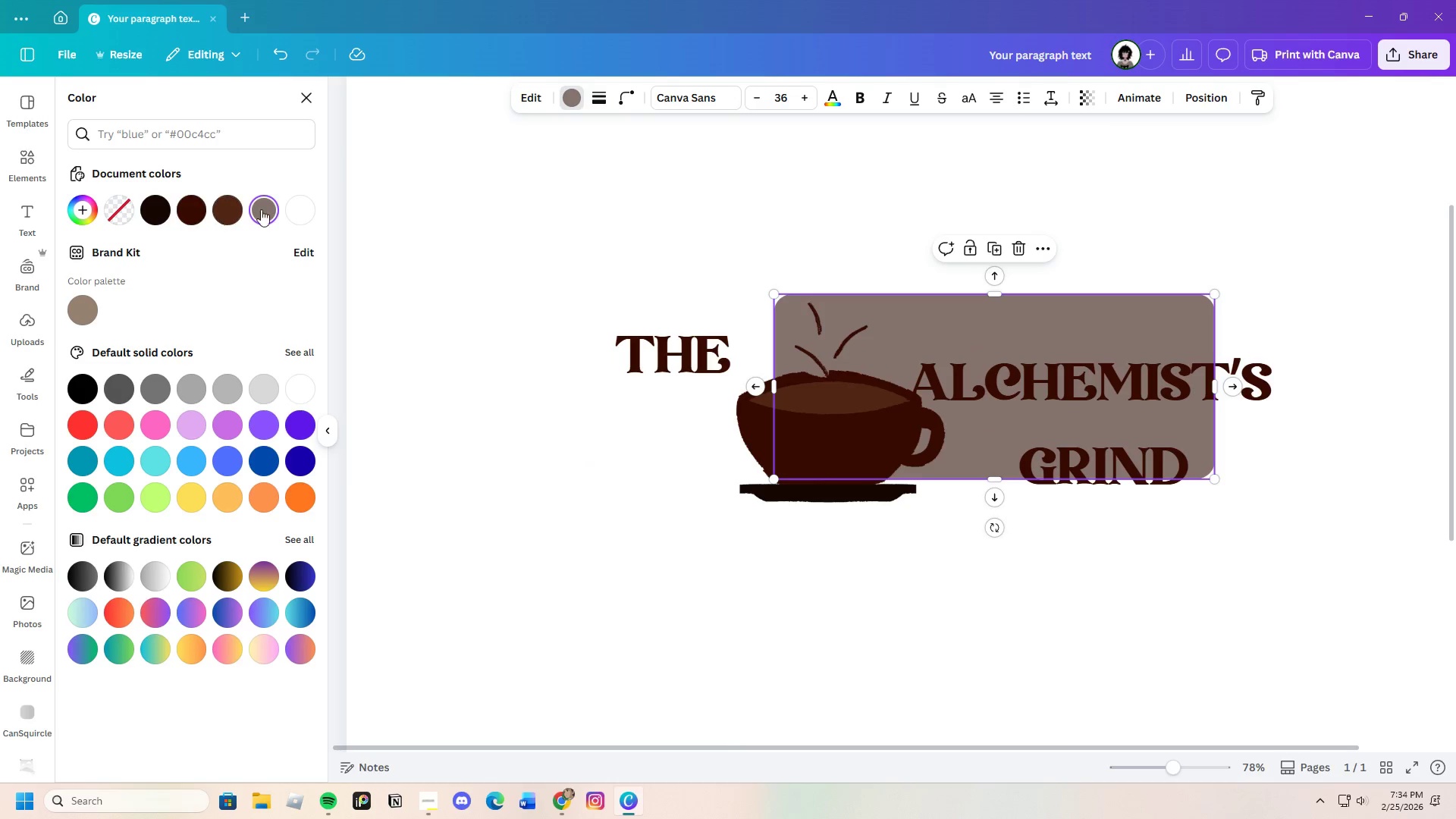 
left_click([271, 206])
 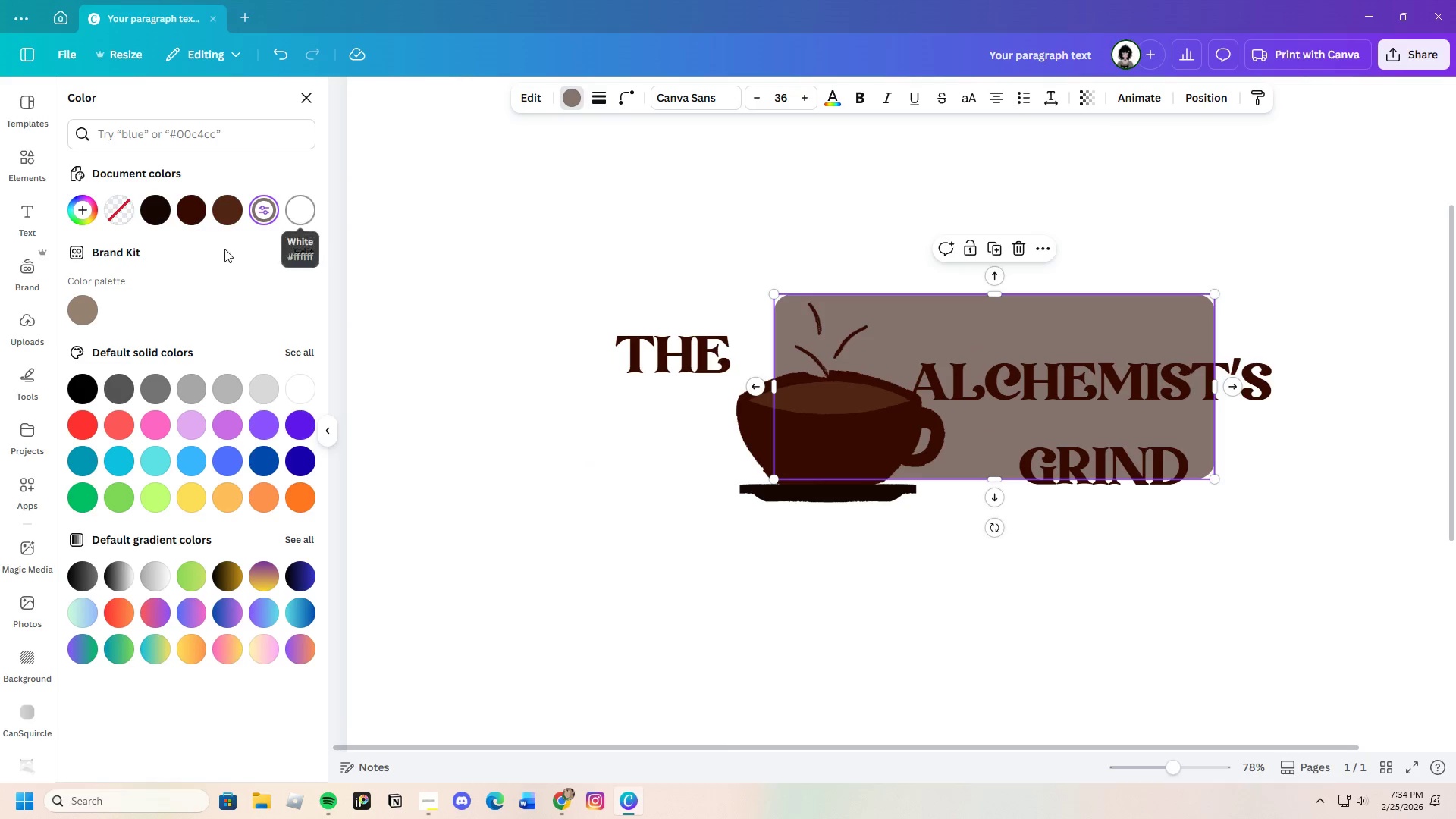 
left_click([87, 314])
 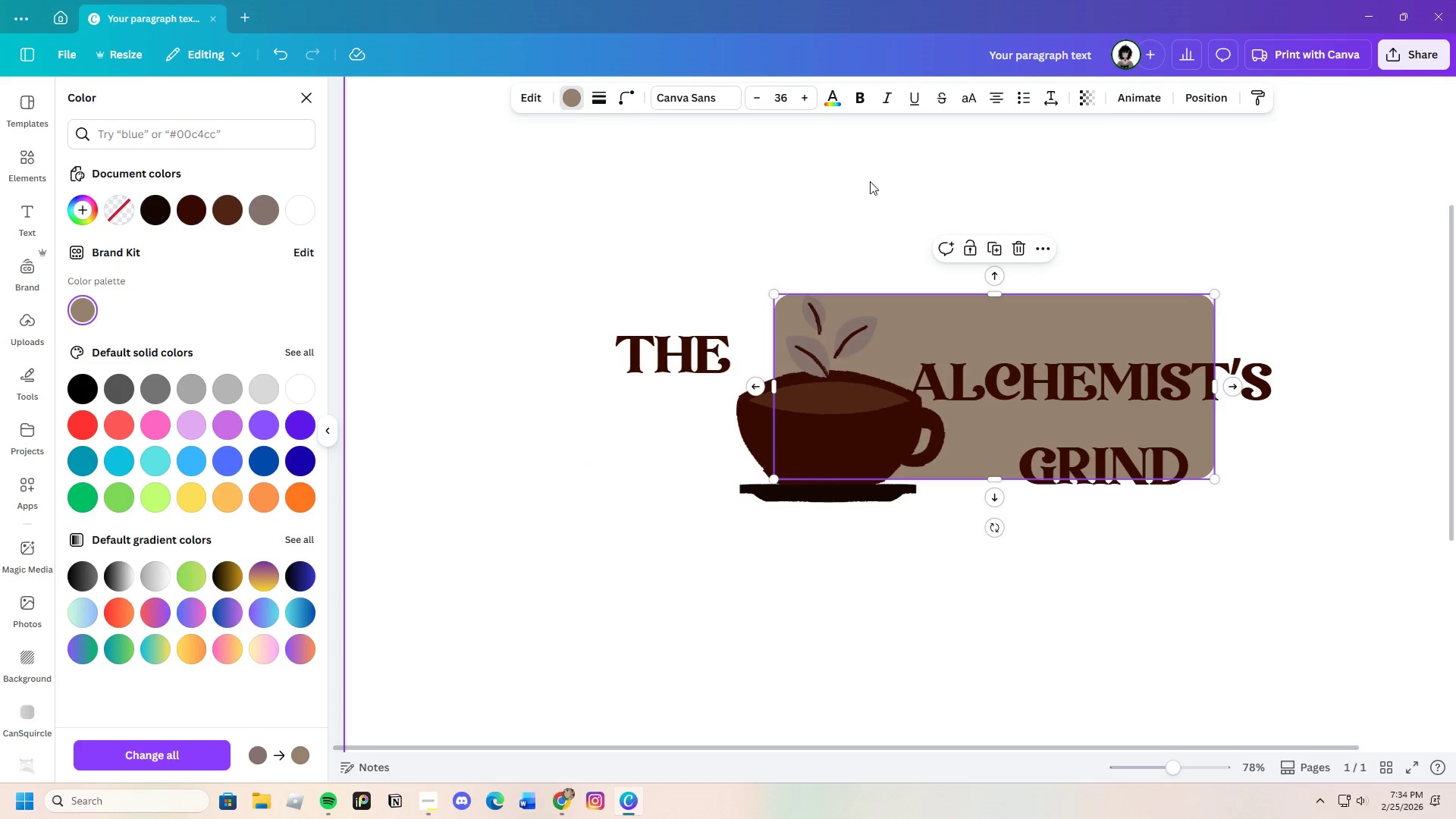 
left_click([838, 207])
 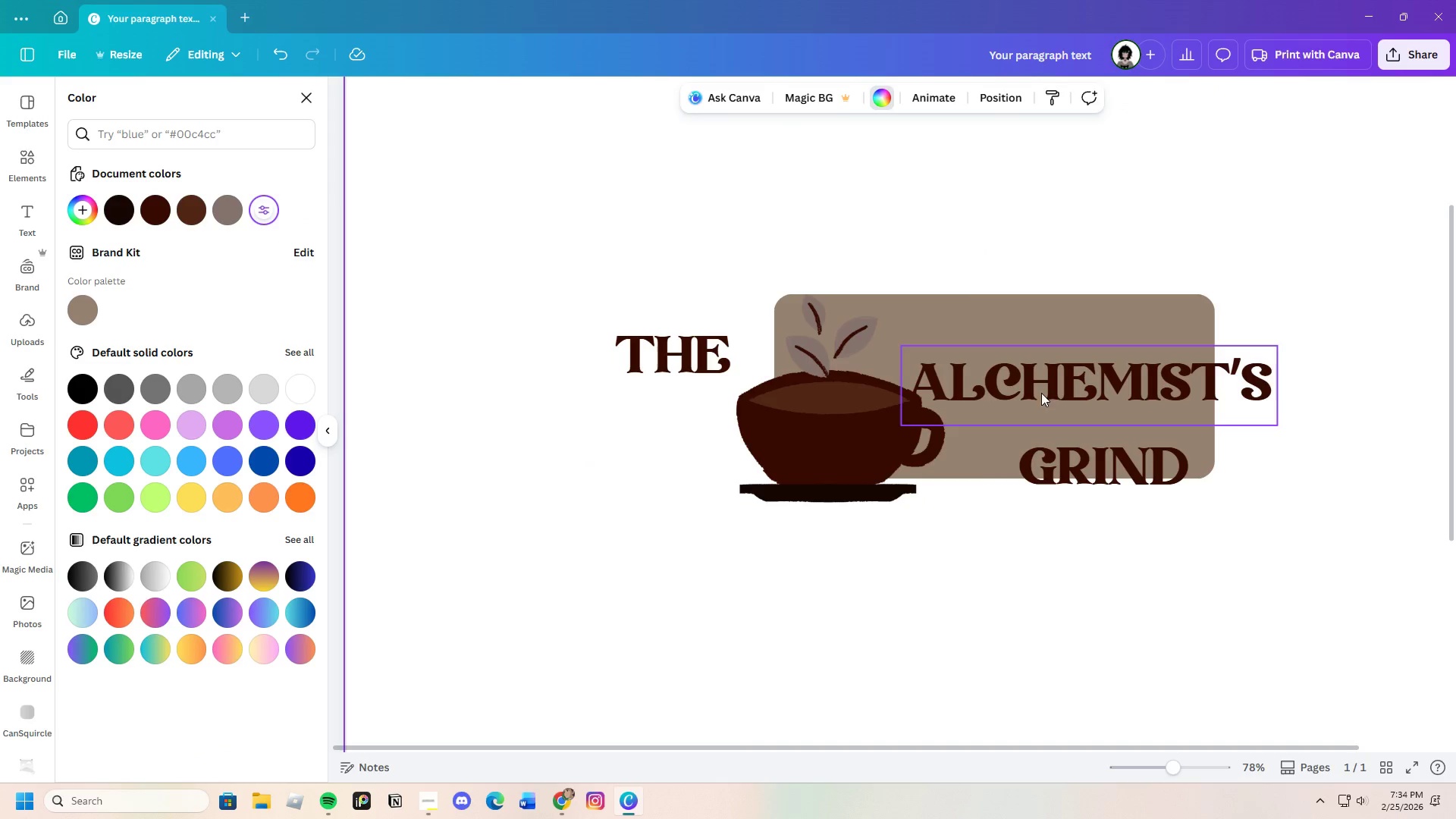 
left_click_drag(start_coordinate=[1064, 384], to_coordinate=[1174, 369])
 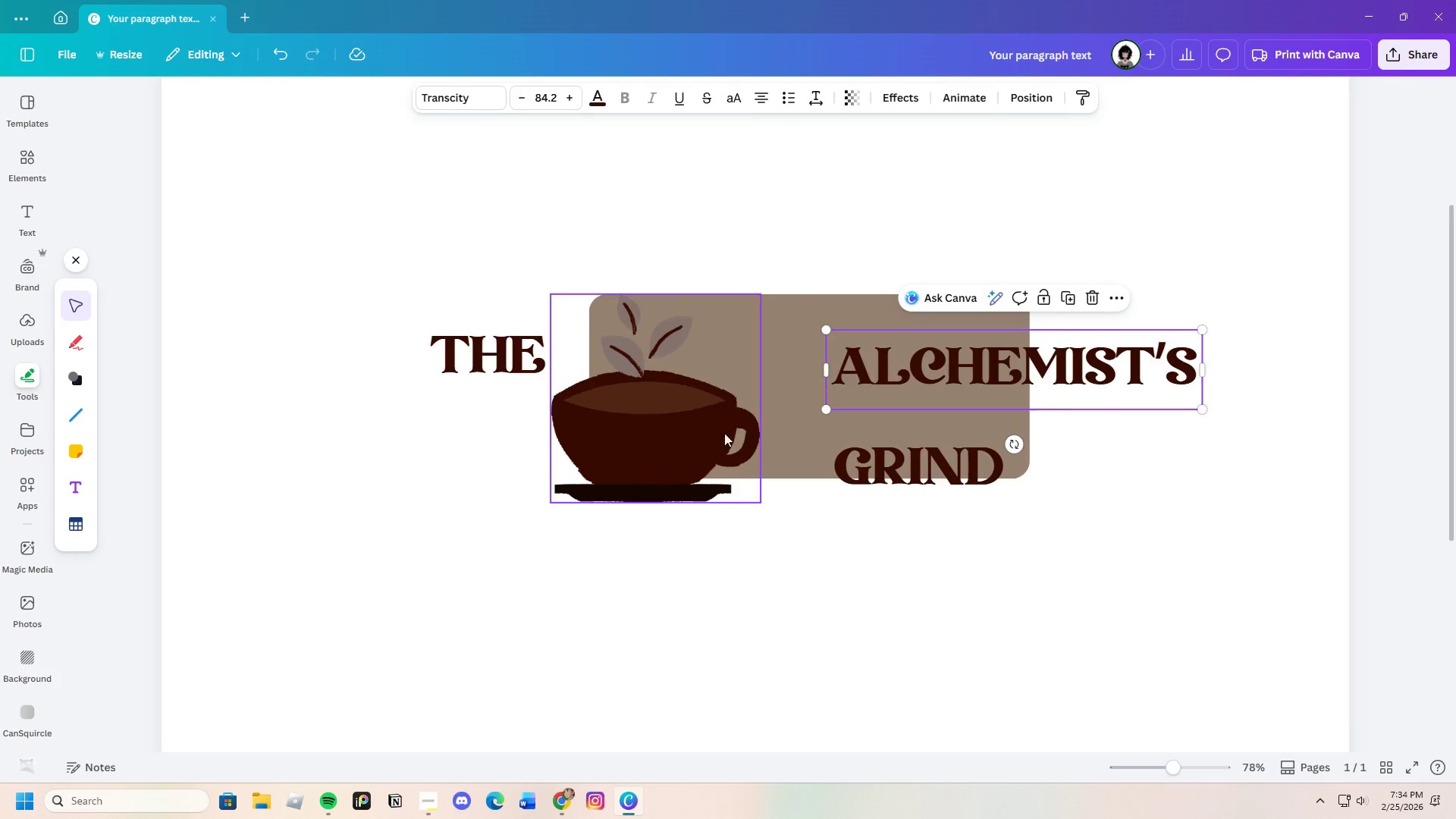 
left_click_drag(start_coordinate=[716, 433], to_coordinate=[792, 419])
 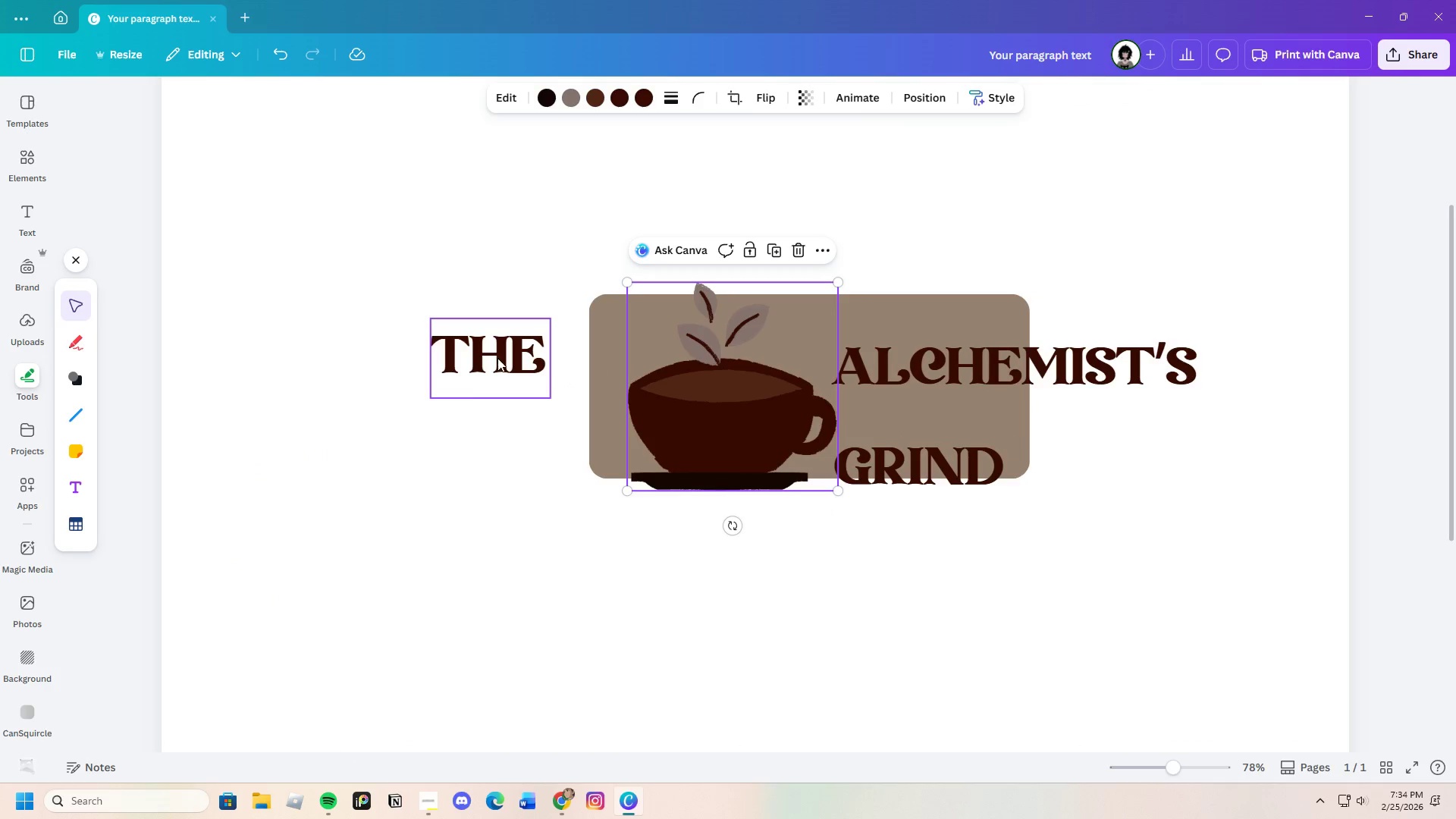 
left_click_drag(start_coordinate=[499, 356], to_coordinate=[651, 346])
 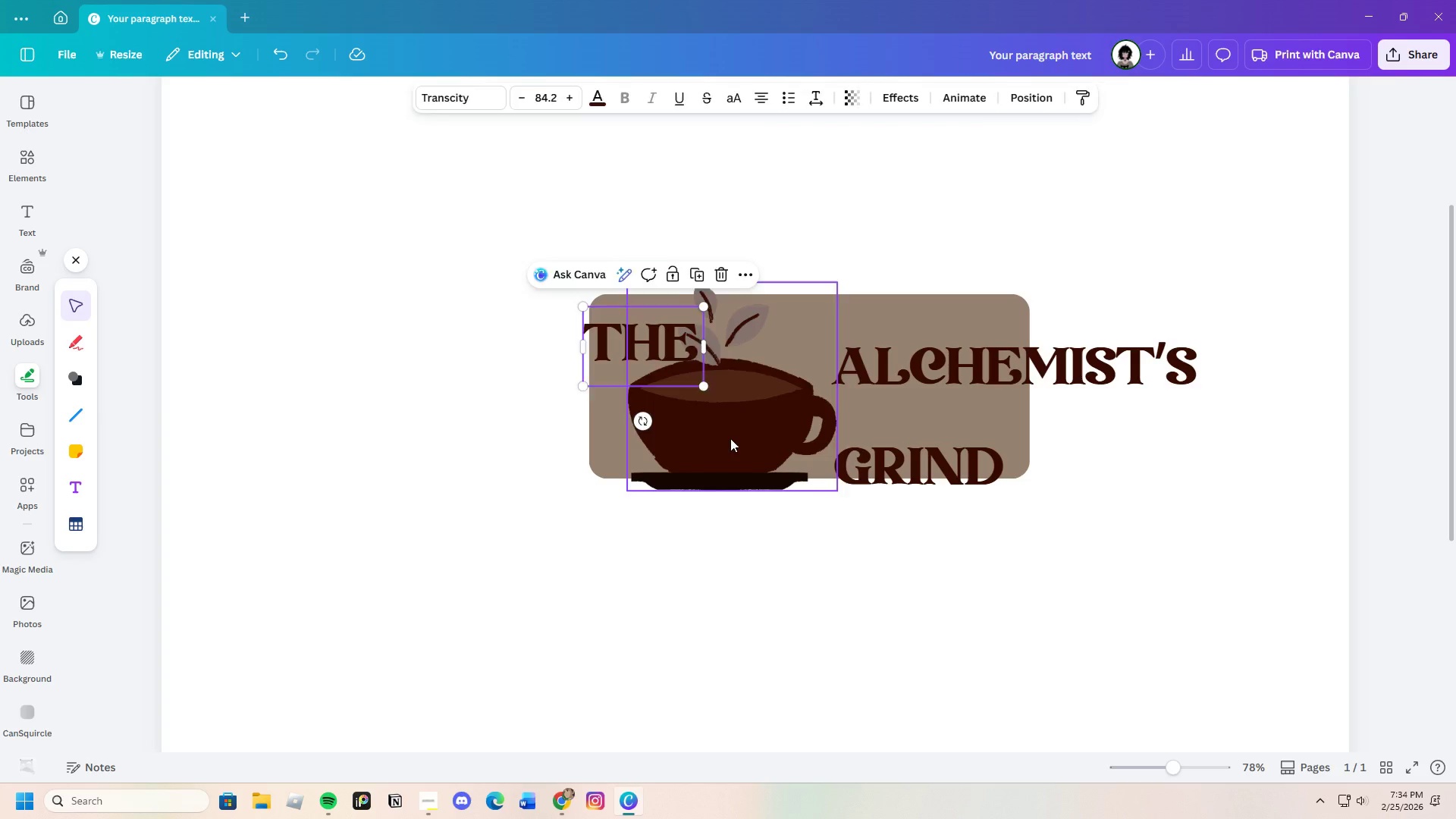 
left_click_drag(start_coordinate=[731, 438], to_coordinate=[770, 438])
 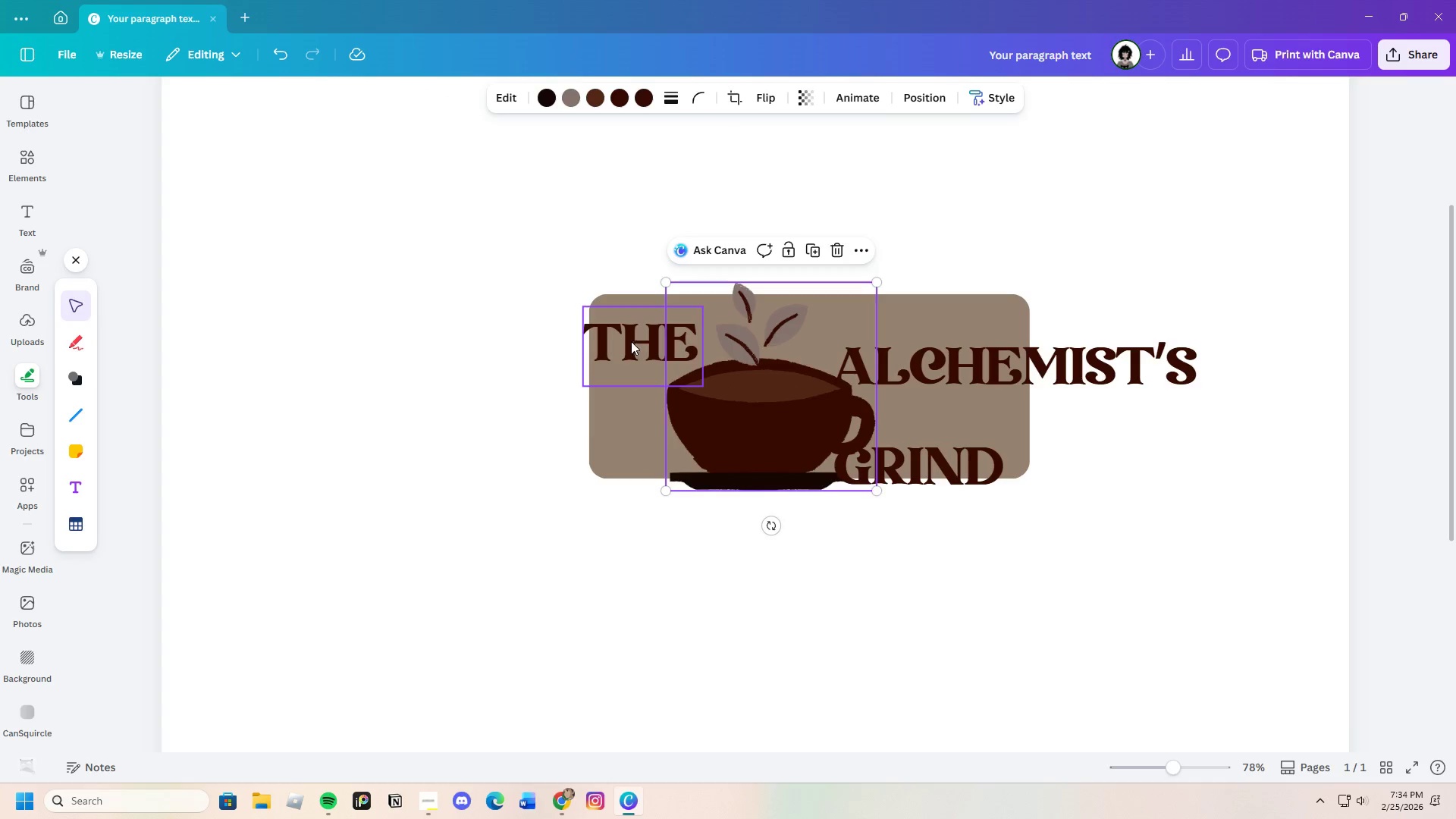 
left_click_drag(start_coordinate=[636, 340], to_coordinate=[645, 340])
 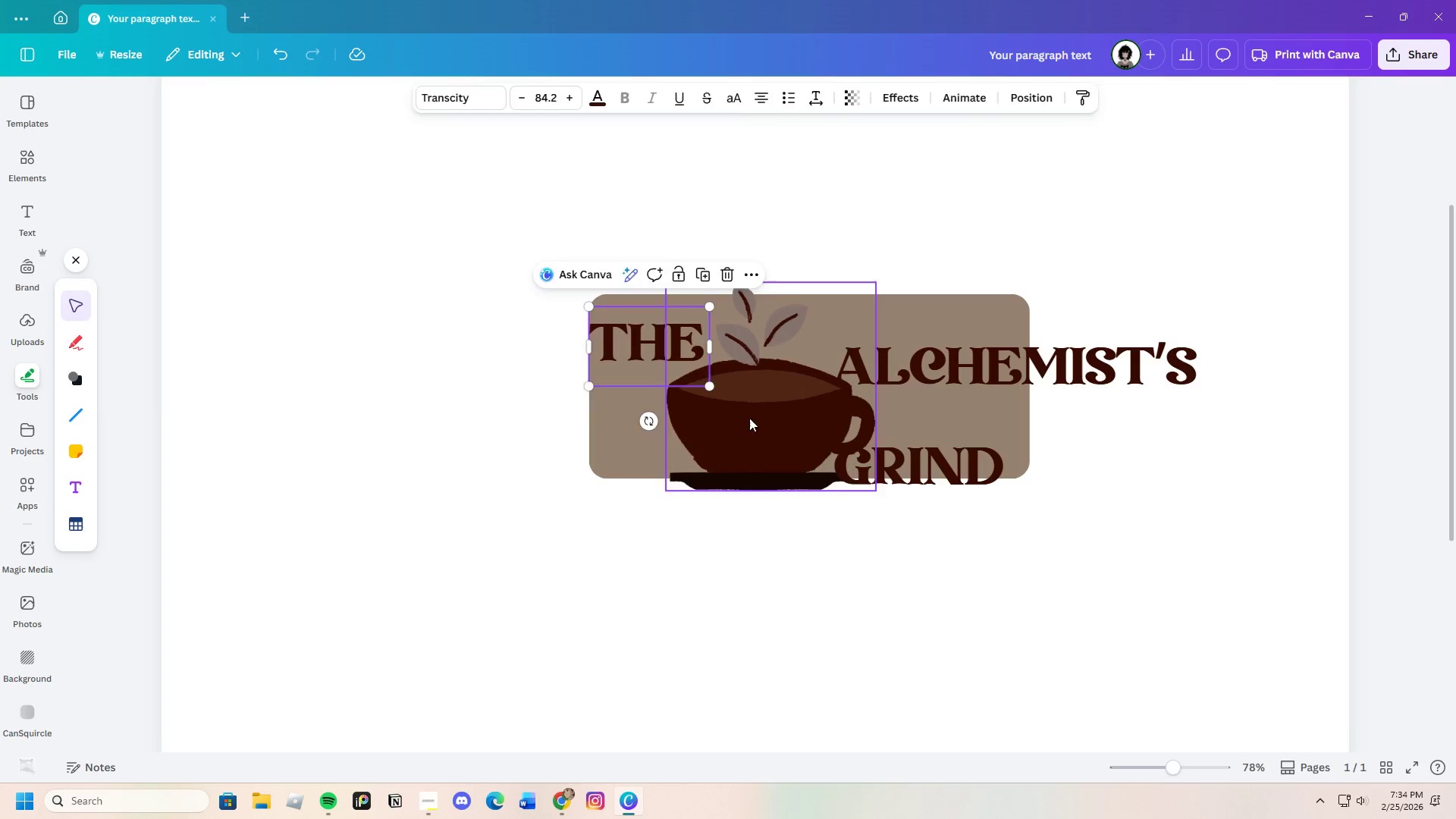 
left_click_drag(start_coordinate=[749, 417], to_coordinate=[740, 406])
 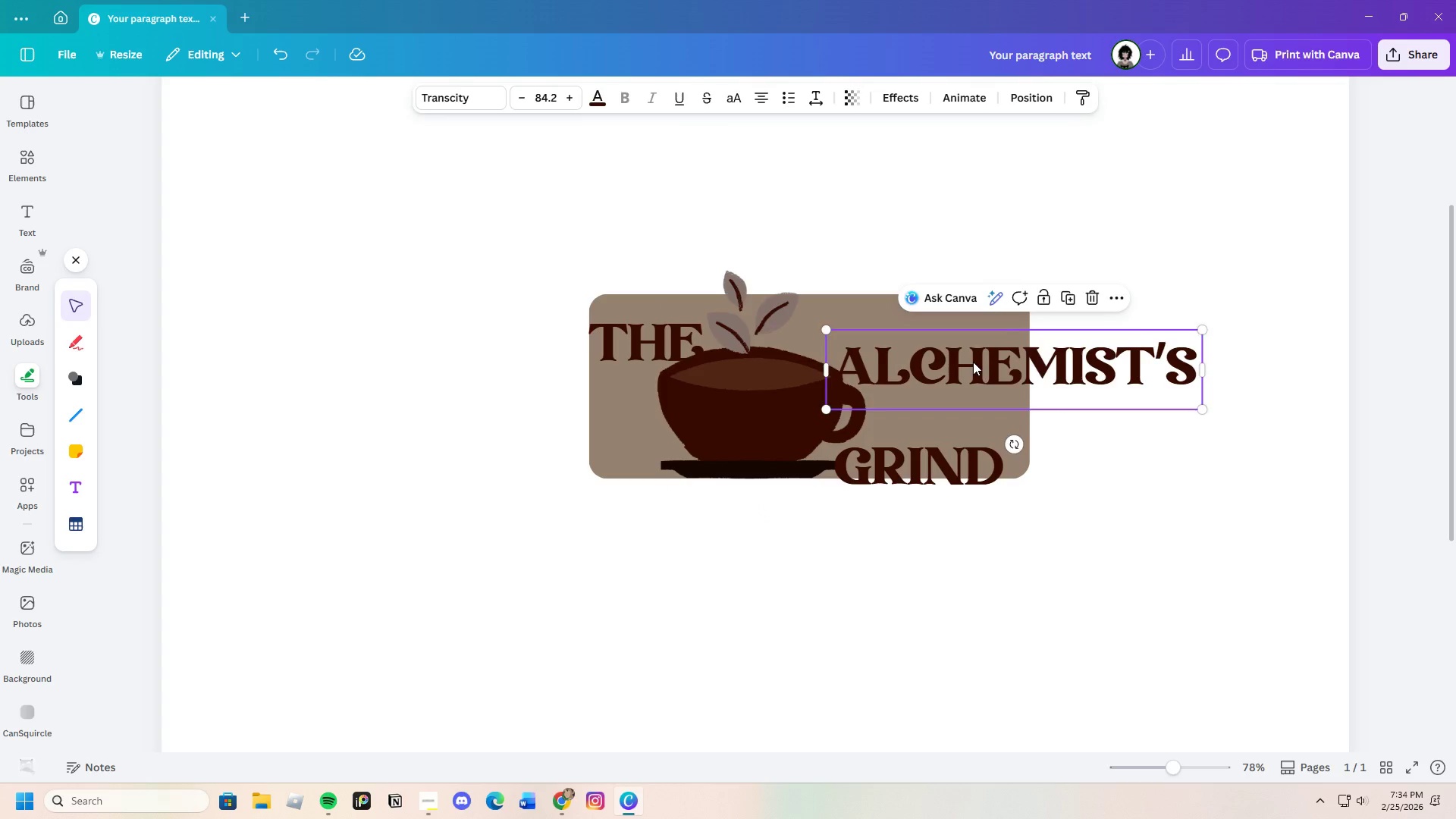 
left_click_drag(start_coordinate=[976, 363], to_coordinate=[933, 341])
 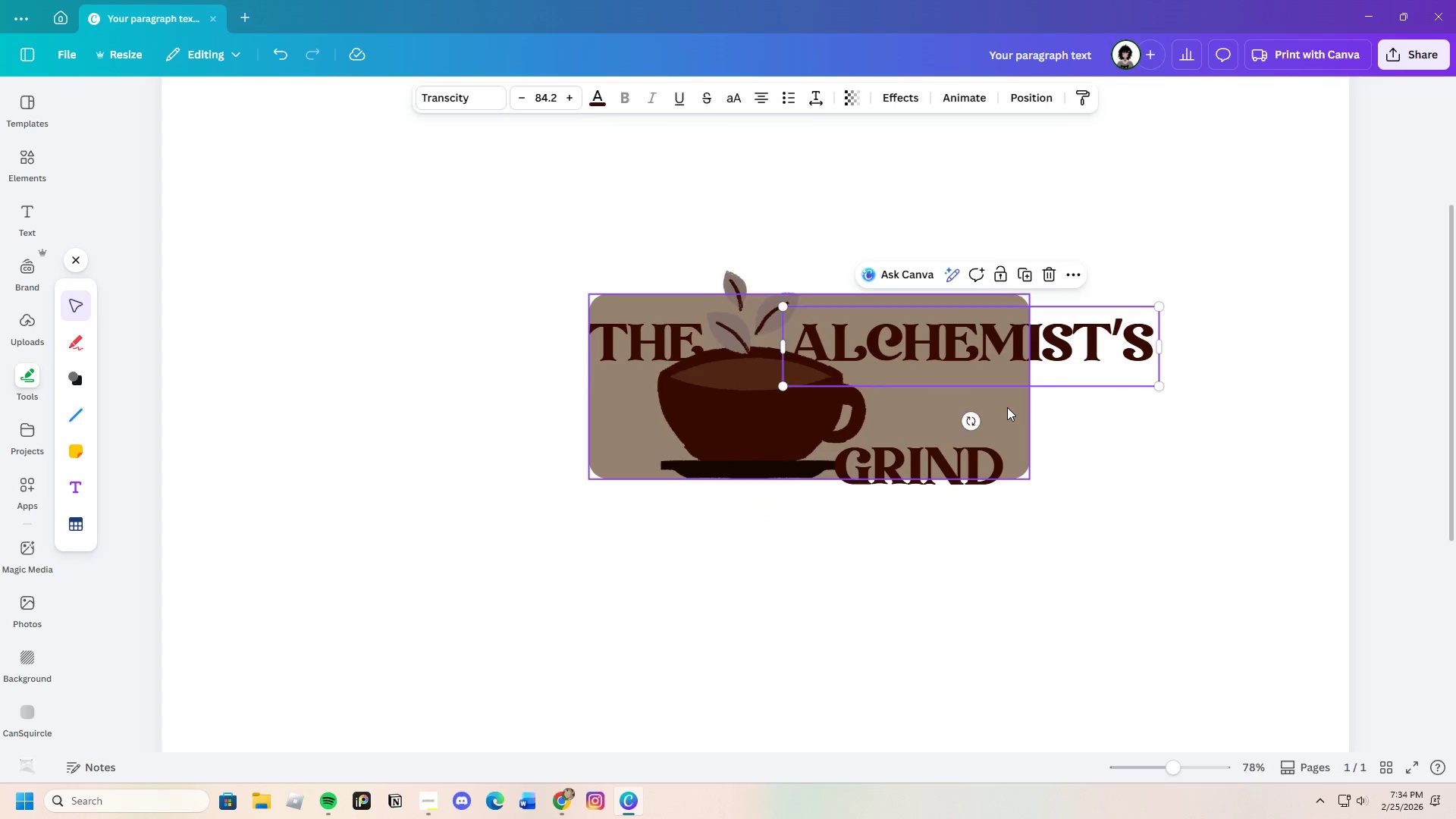 
left_click([1007, 407])
 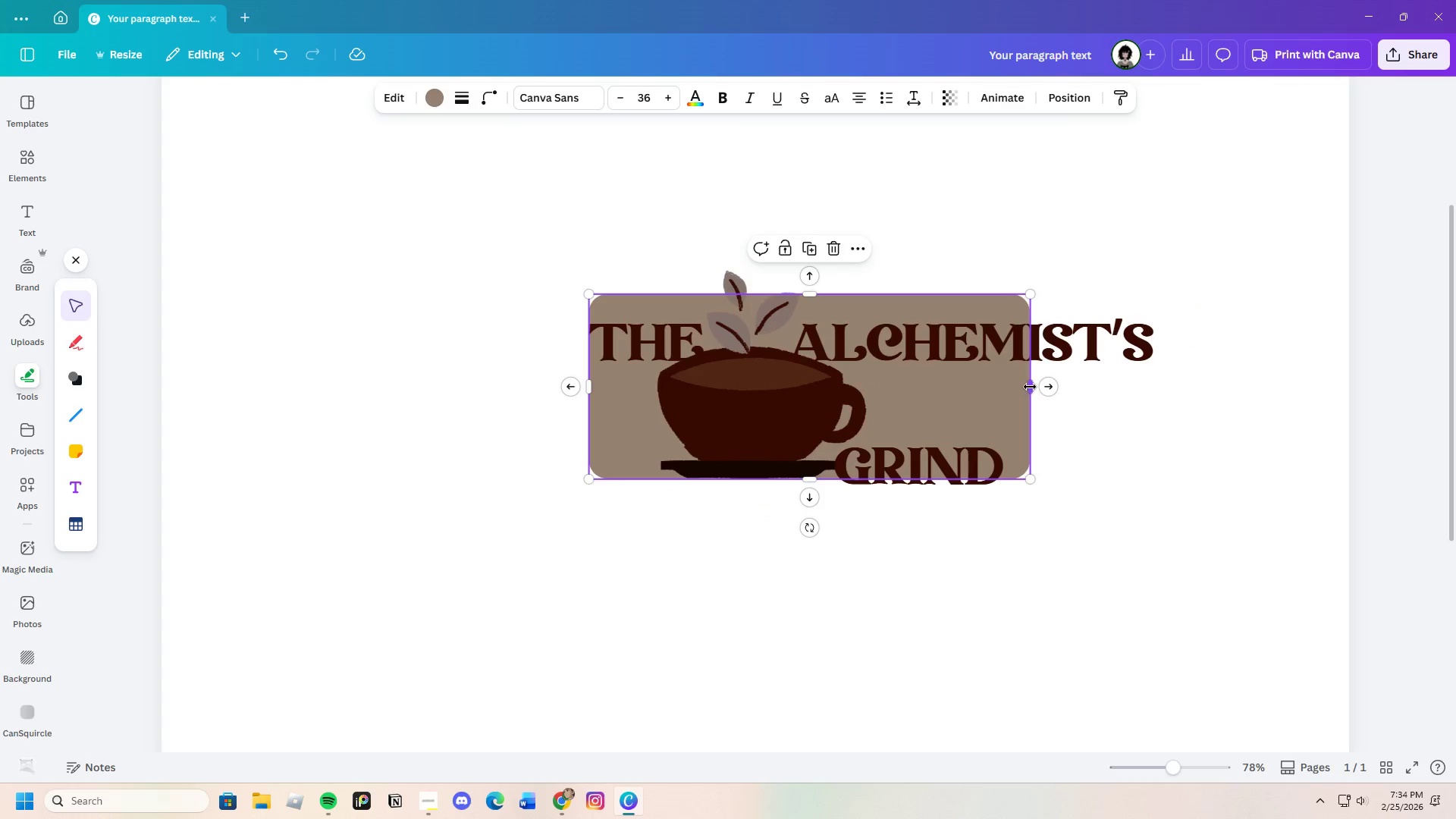 
left_click_drag(start_coordinate=[1030, 387], to_coordinate=[1209, 377])
 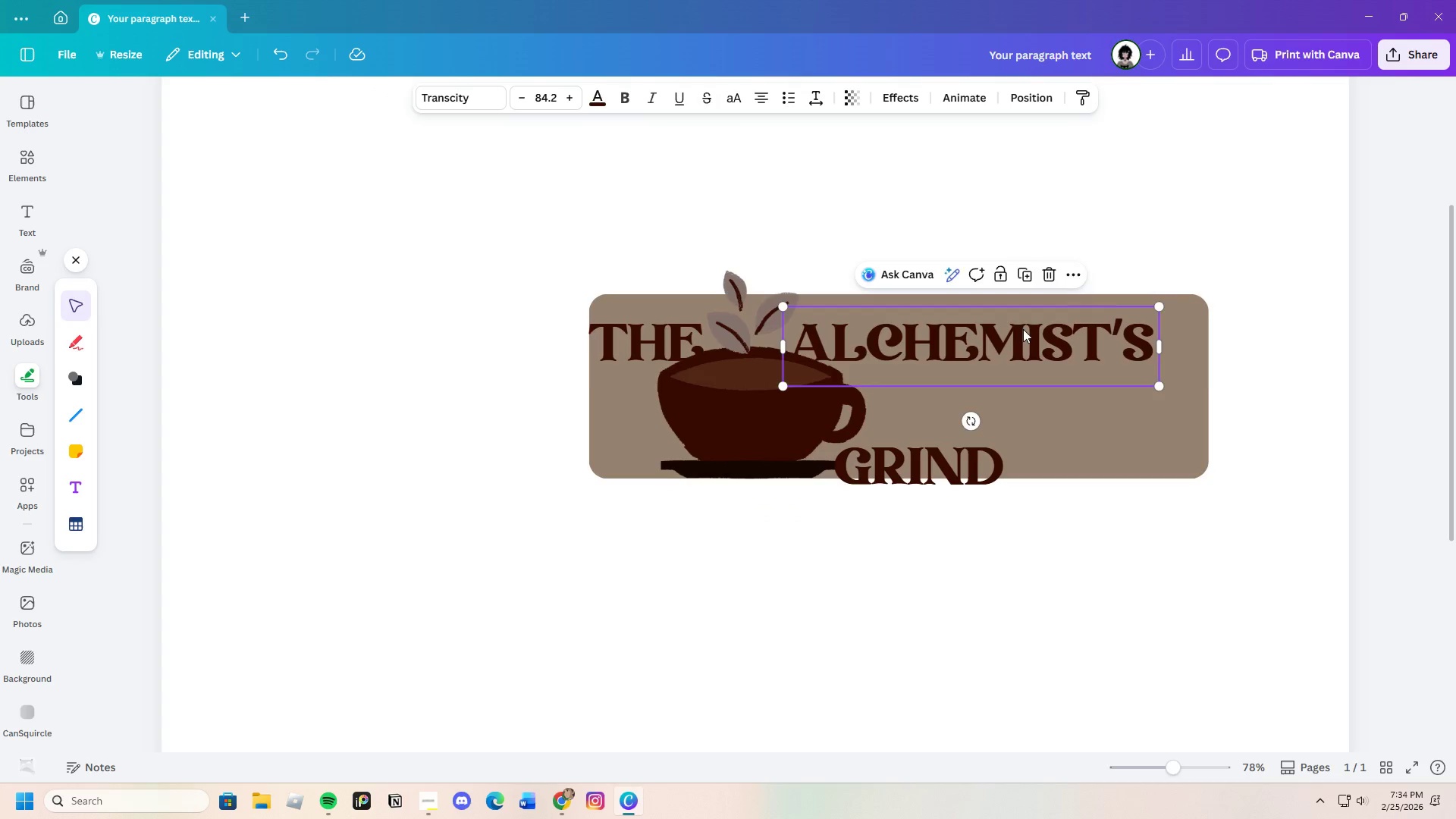 
left_click_drag(start_coordinate=[1018, 329], to_coordinate=[1027, 331])
 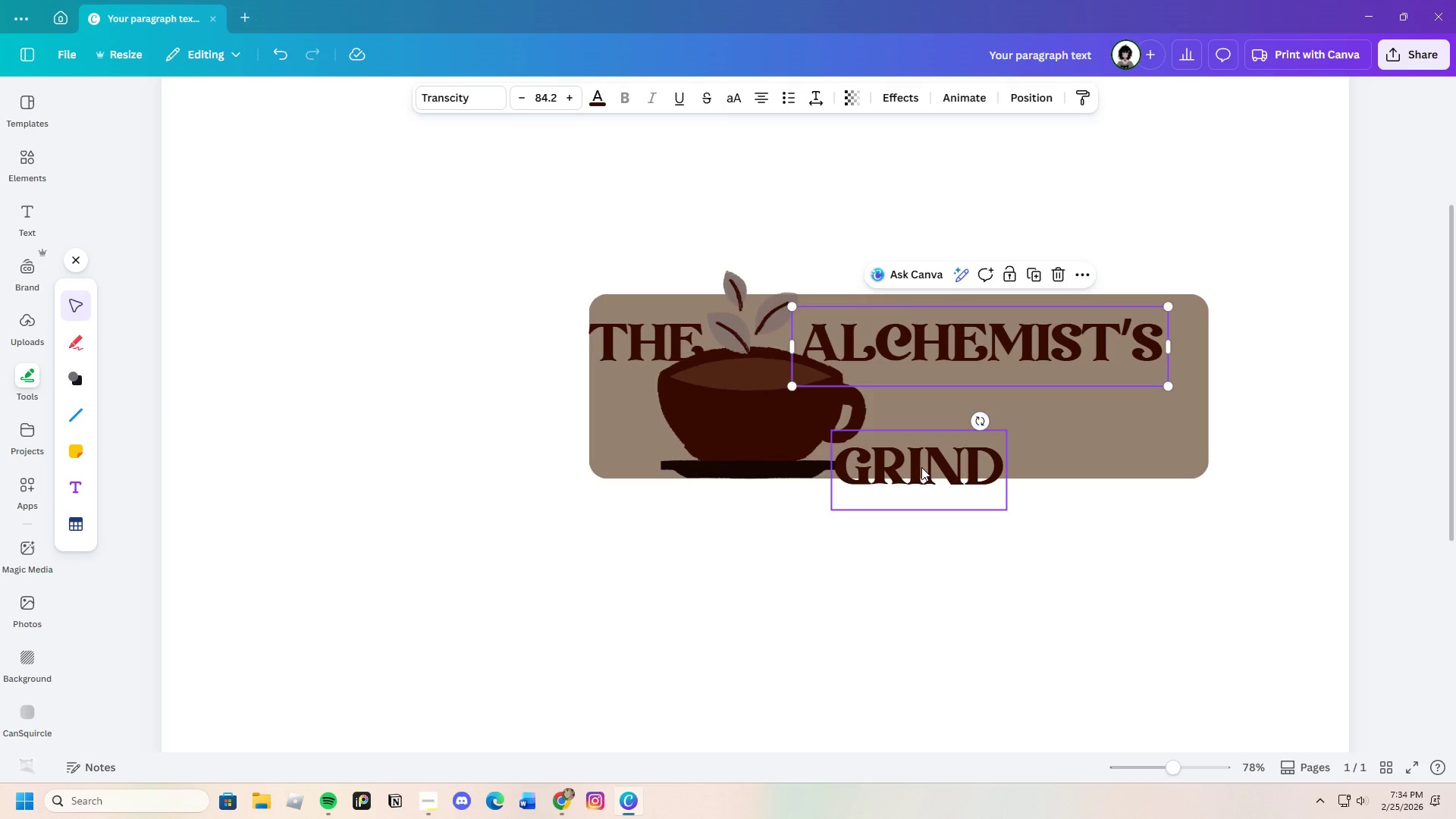 
left_click_drag(start_coordinate=[922, 468], to_coordinate=[941, 402])
 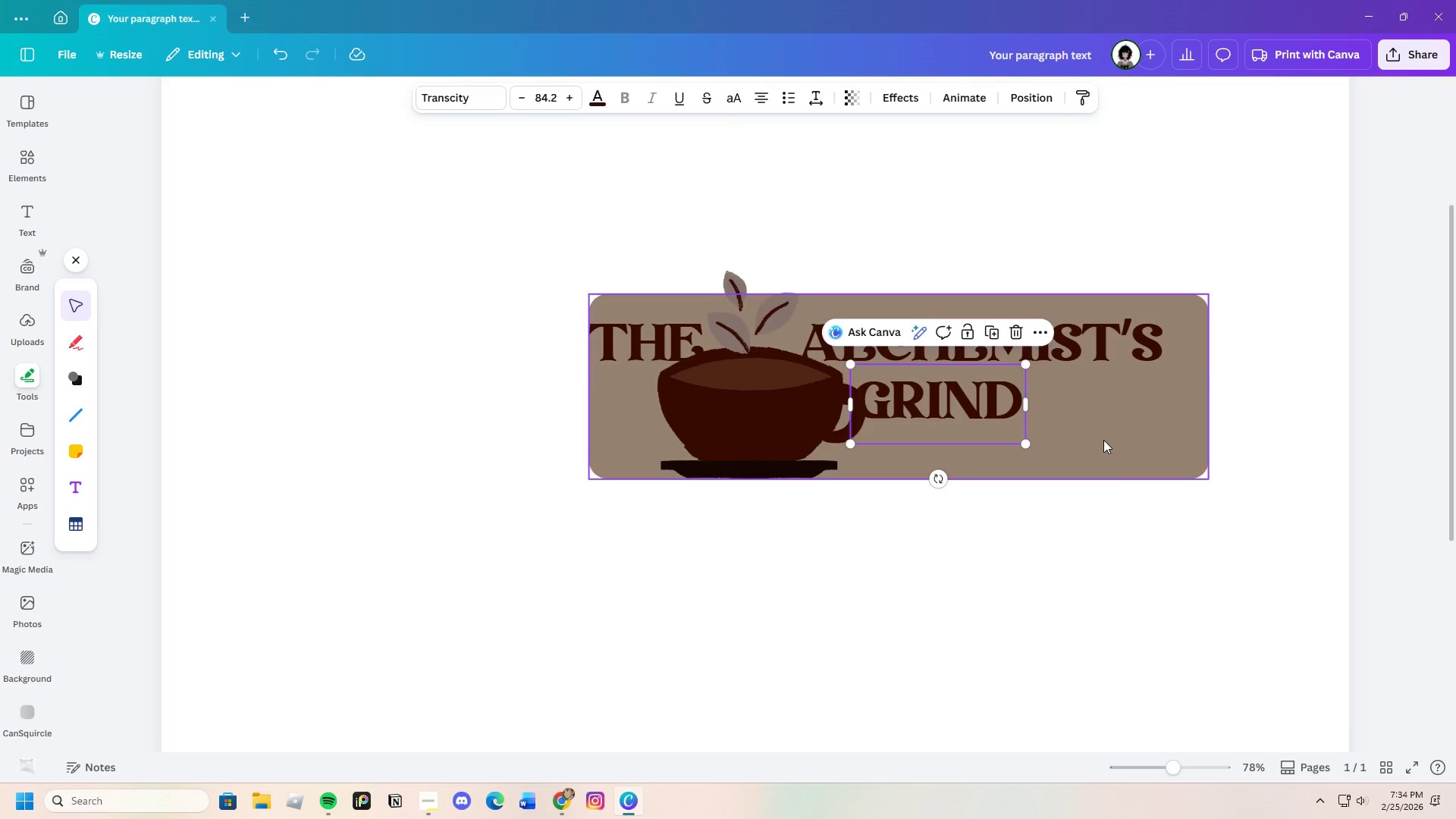 
left_click([1103, 440])
 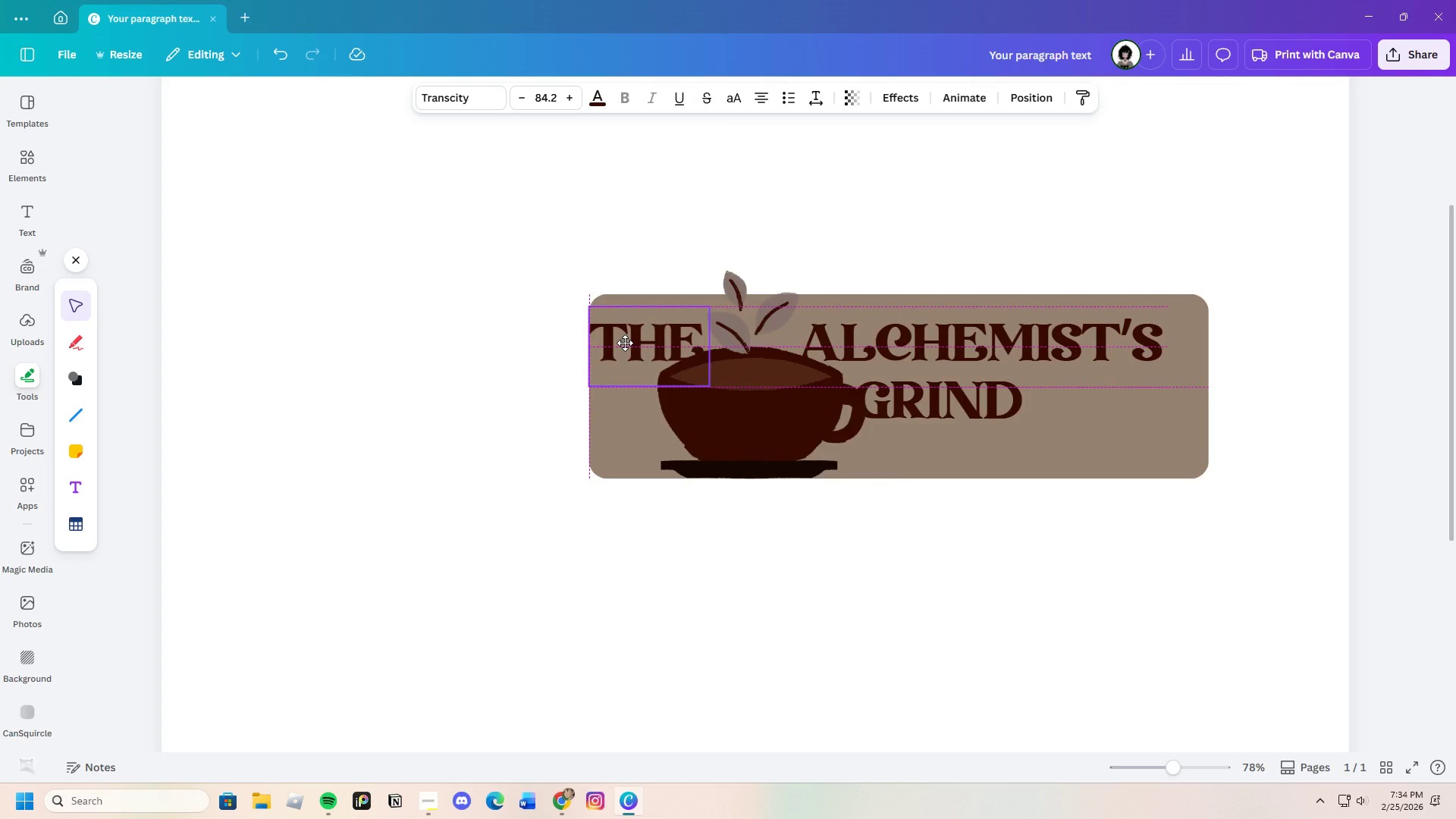 
left_click([1159, 446])
 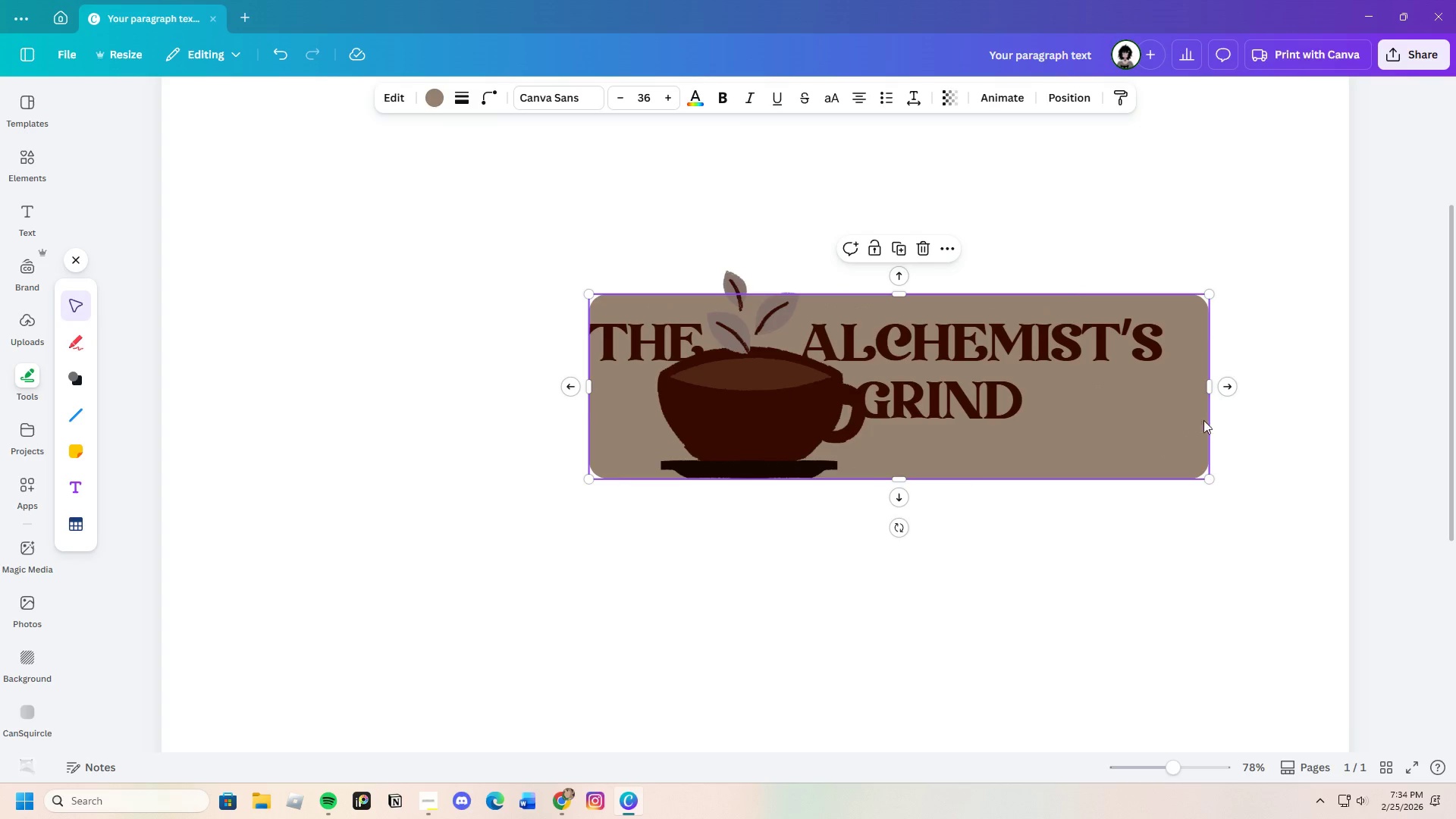 
left_click_drag(start_coordinate=[1206, 386], to_coordinate=[1159, 396])
 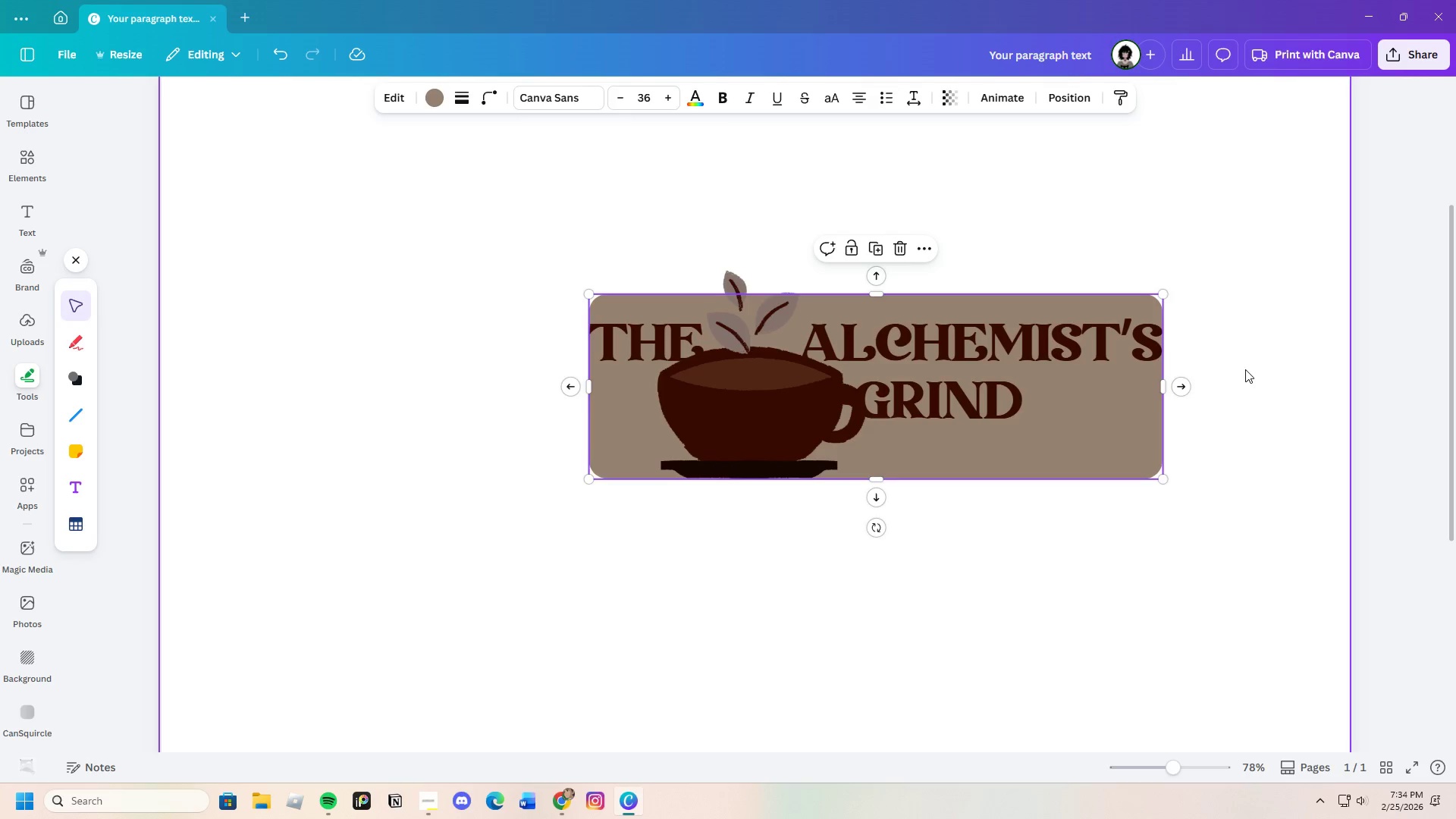 
left_click([1245, 369])
 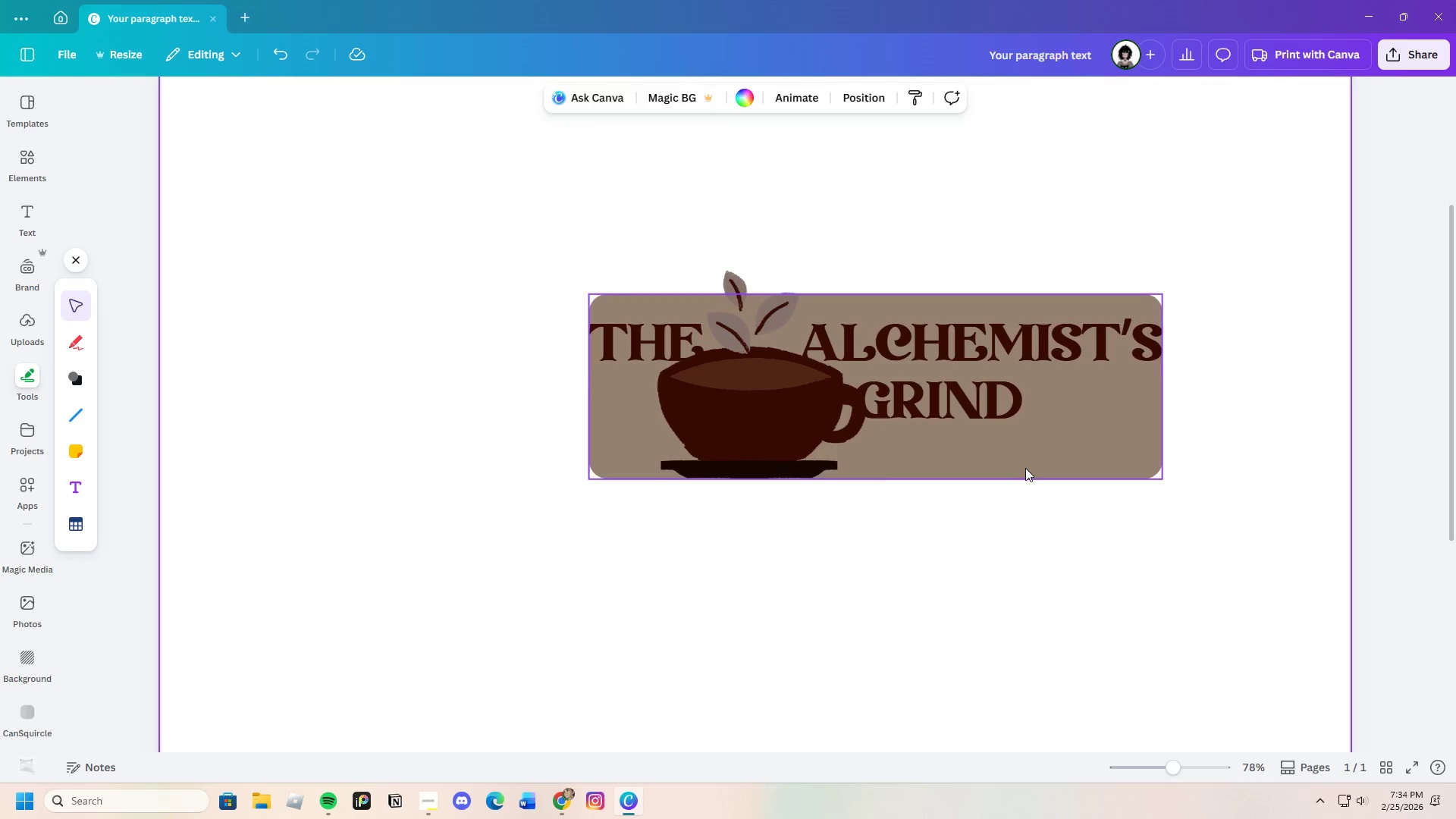 
left_click([1025, 468])
 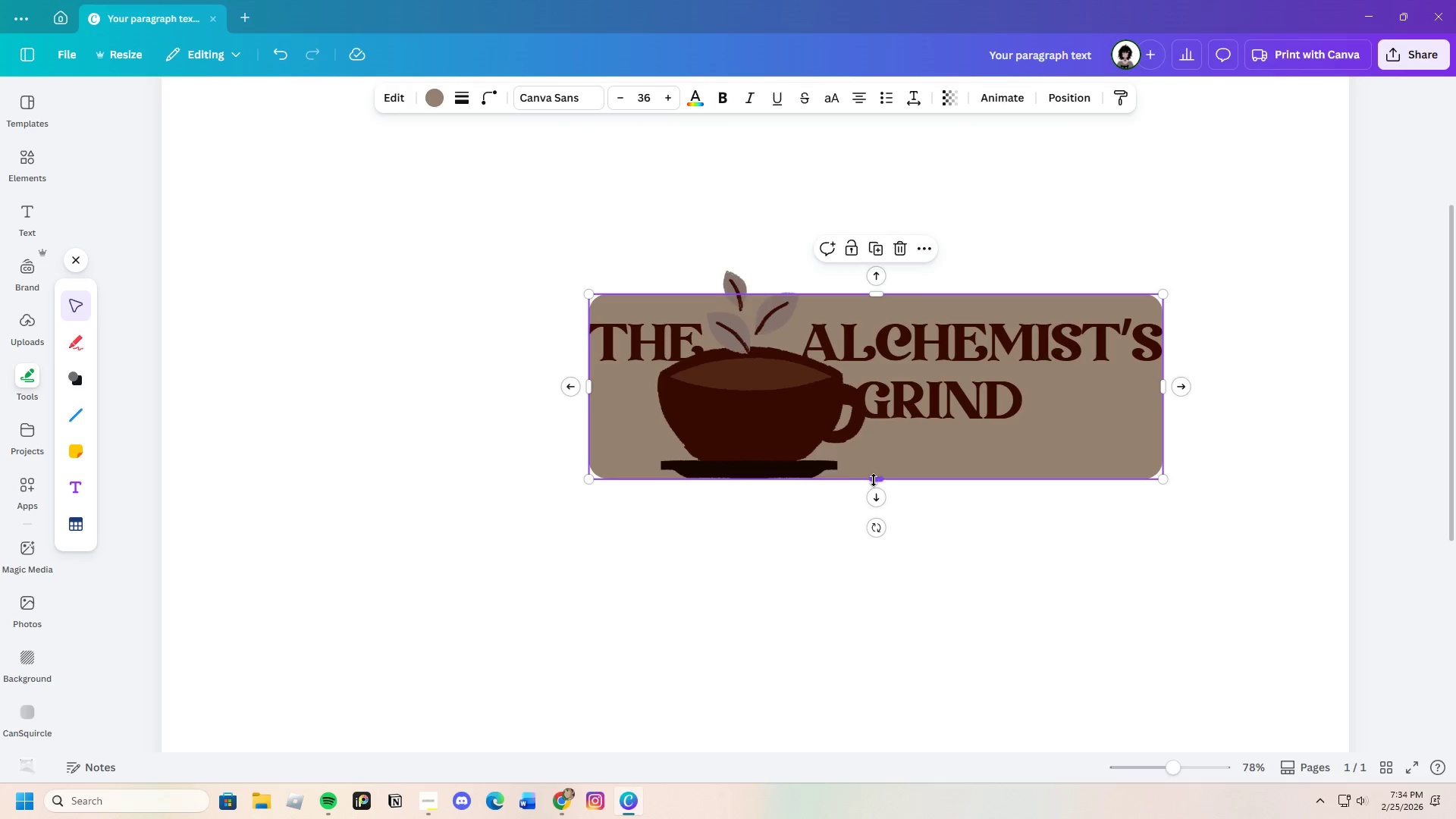 
left_click_drag(start_coordinate=[878, 481], to_coordinate=[893, 480])
 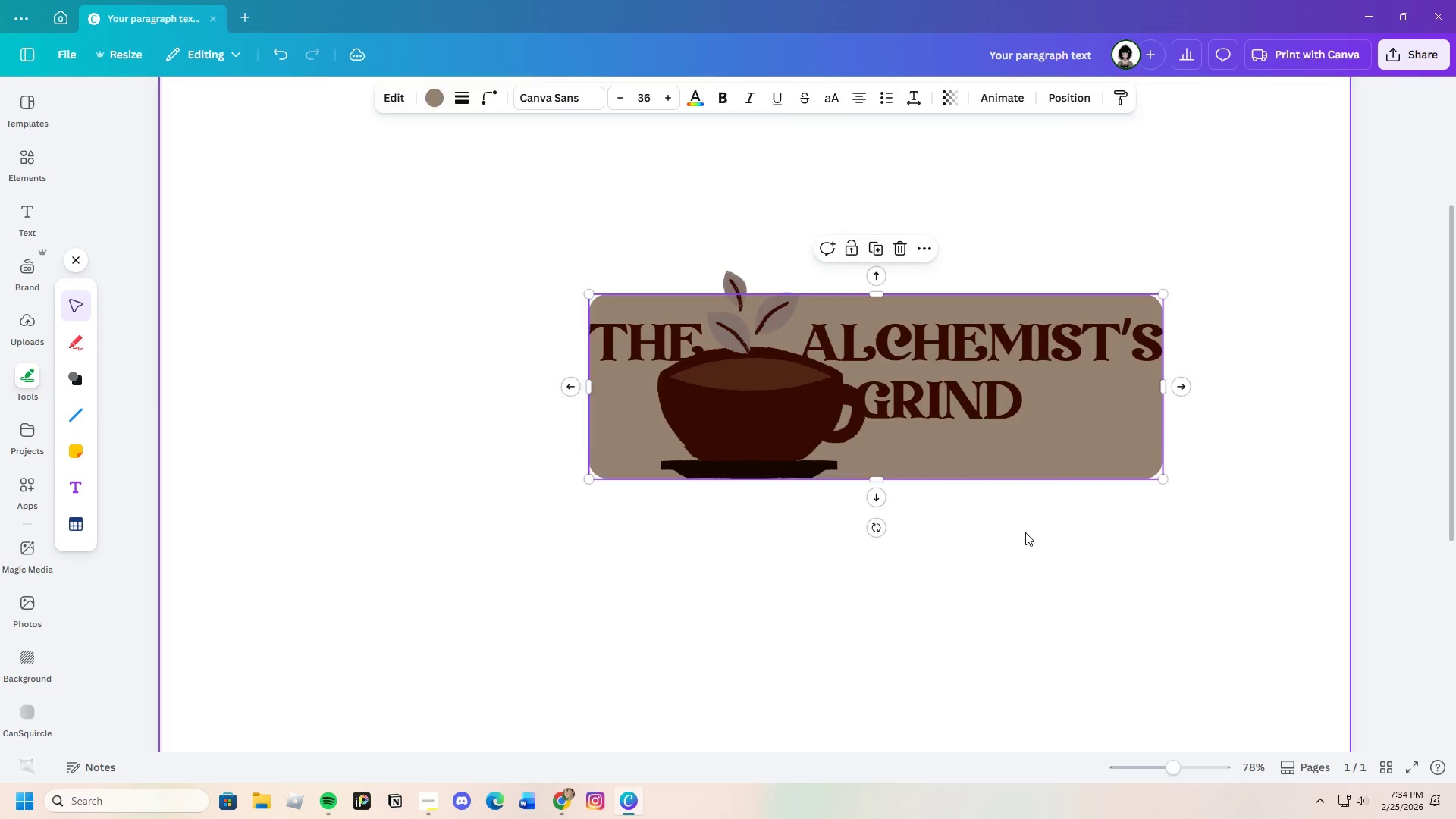 
left_click([1025, 532])
 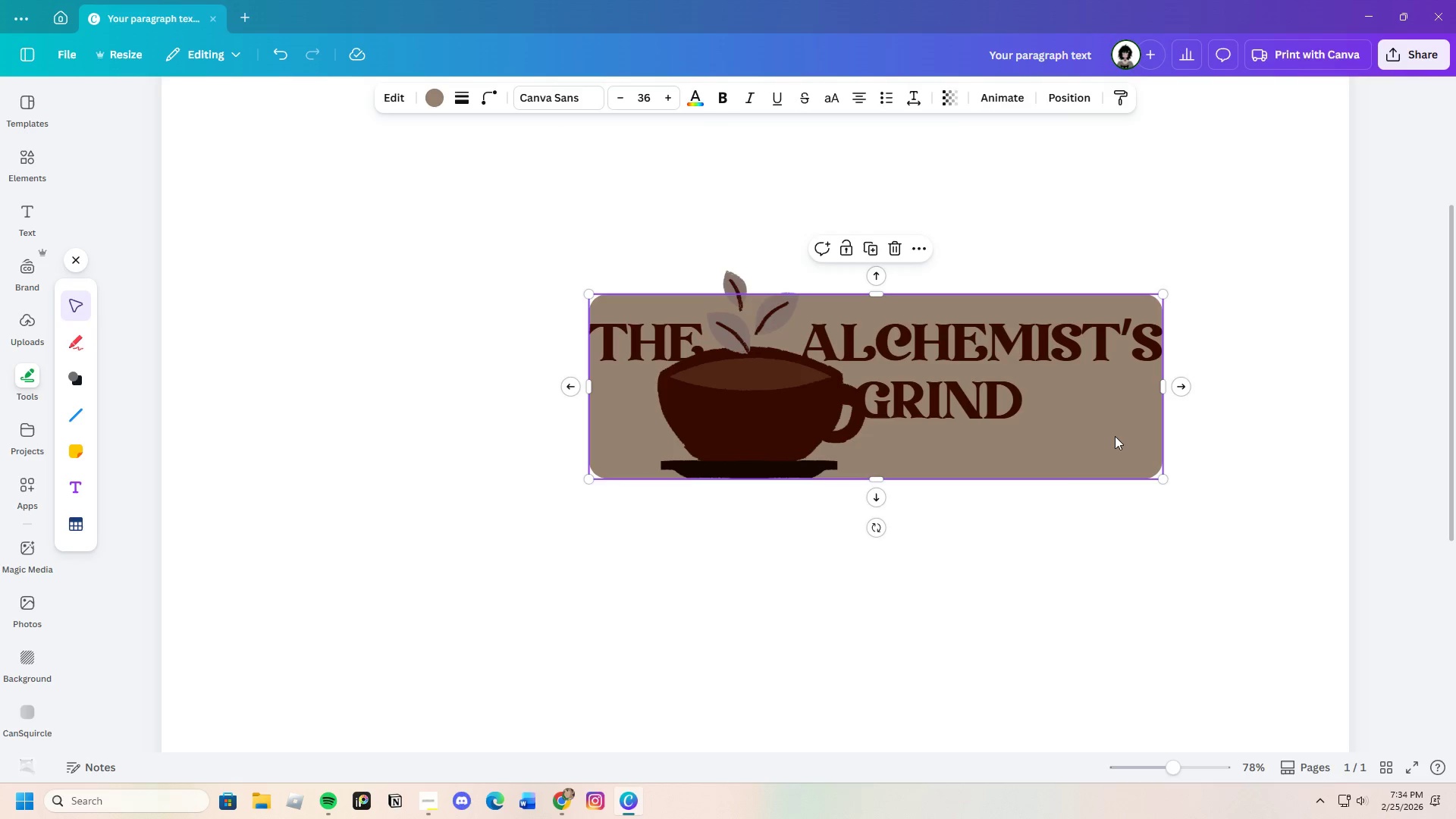 
left_click_drag(start_coordinate=[874, 296], to_coordinate=[882, 300])
 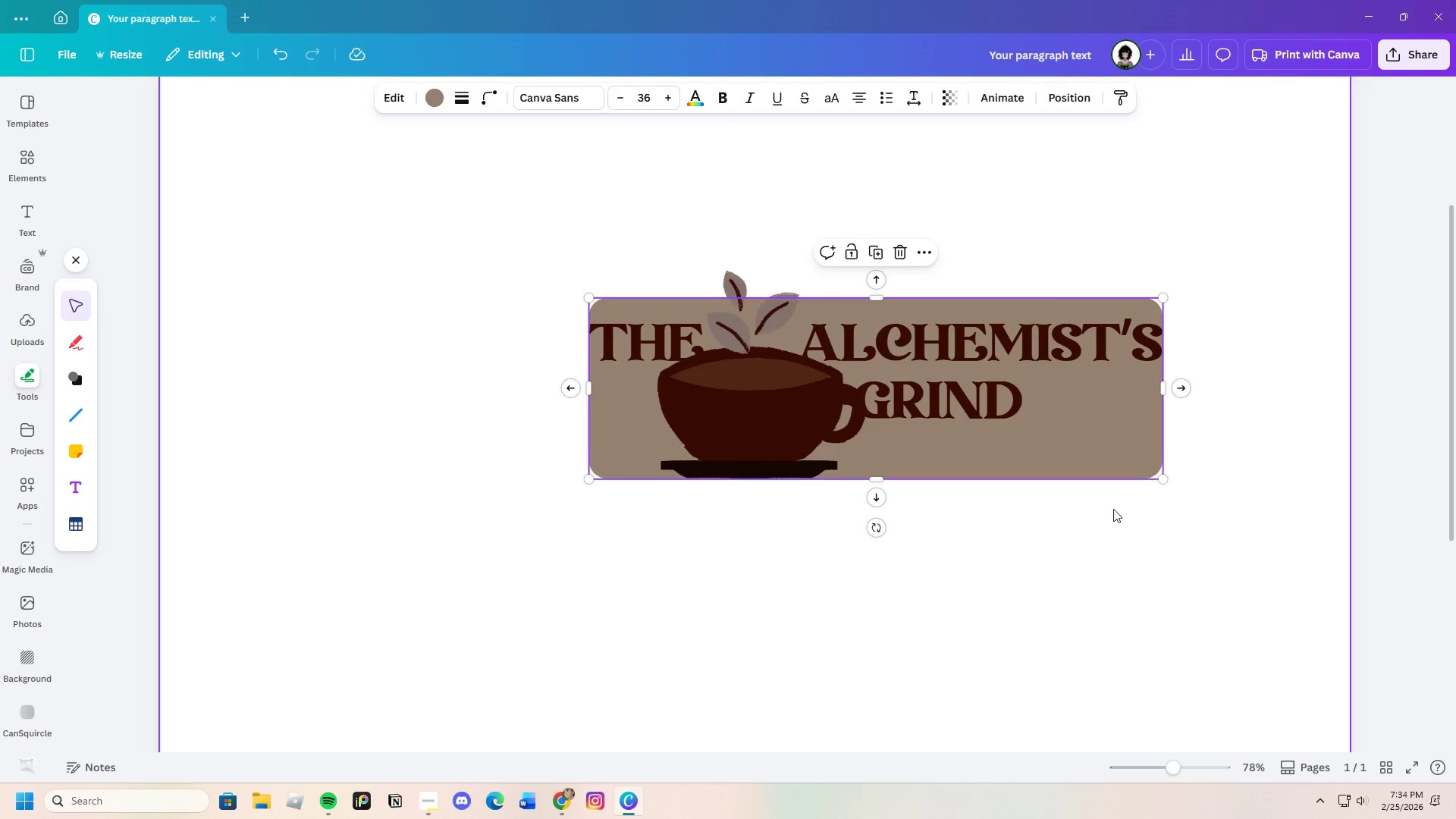 
left_click([1113, 509])
 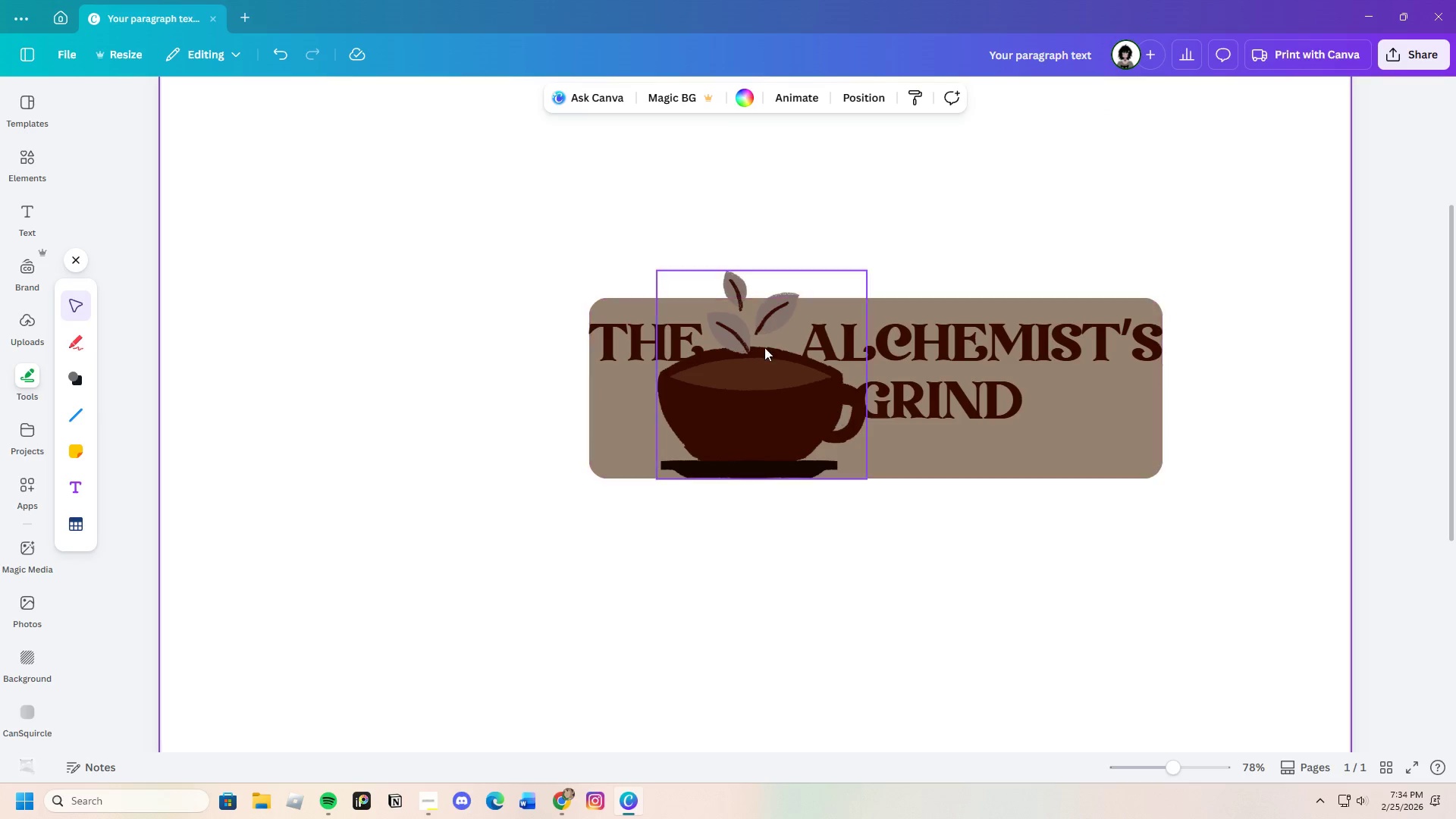 
left_click([746, 306])
 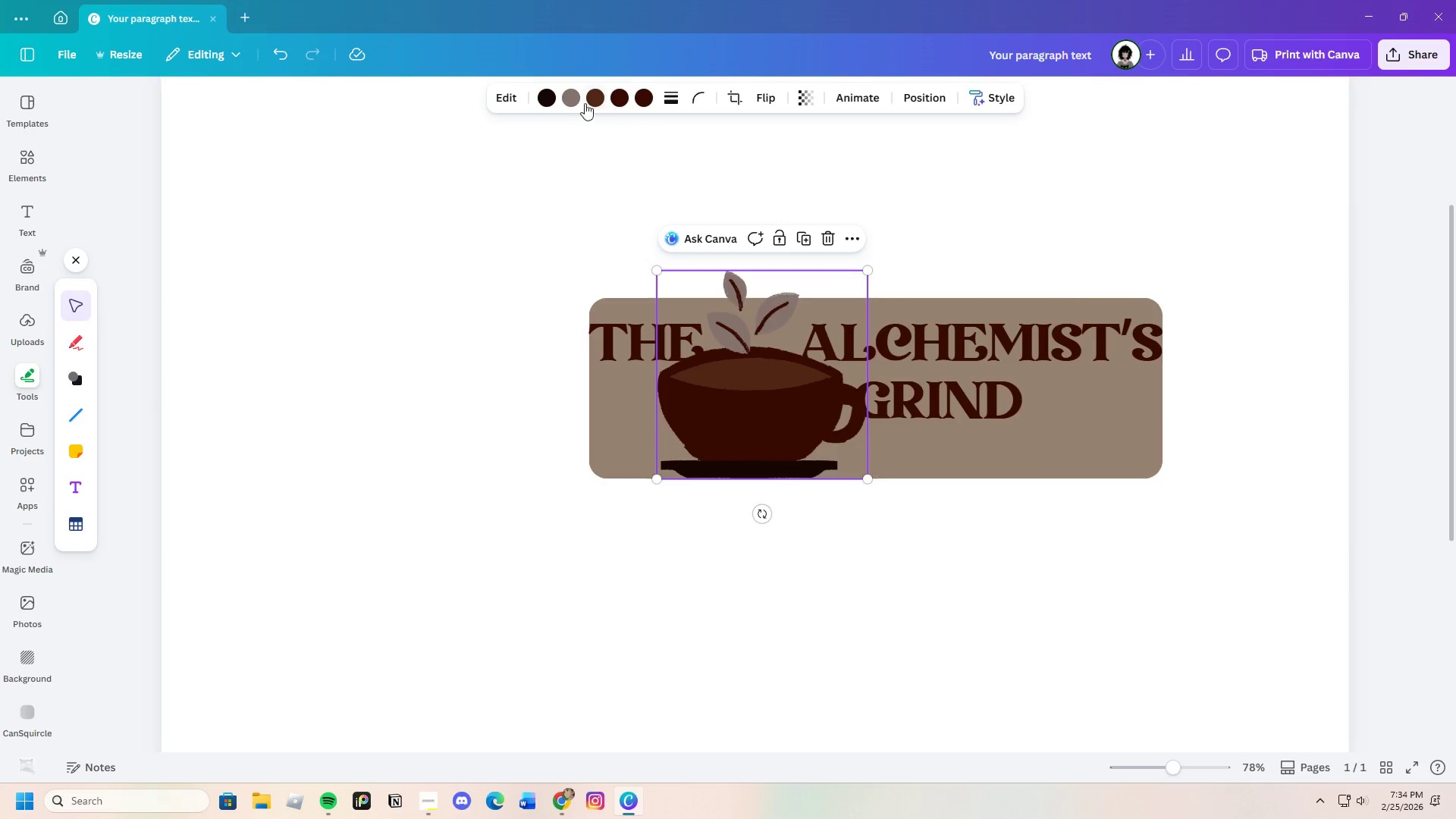 
left_click([575, 100])
 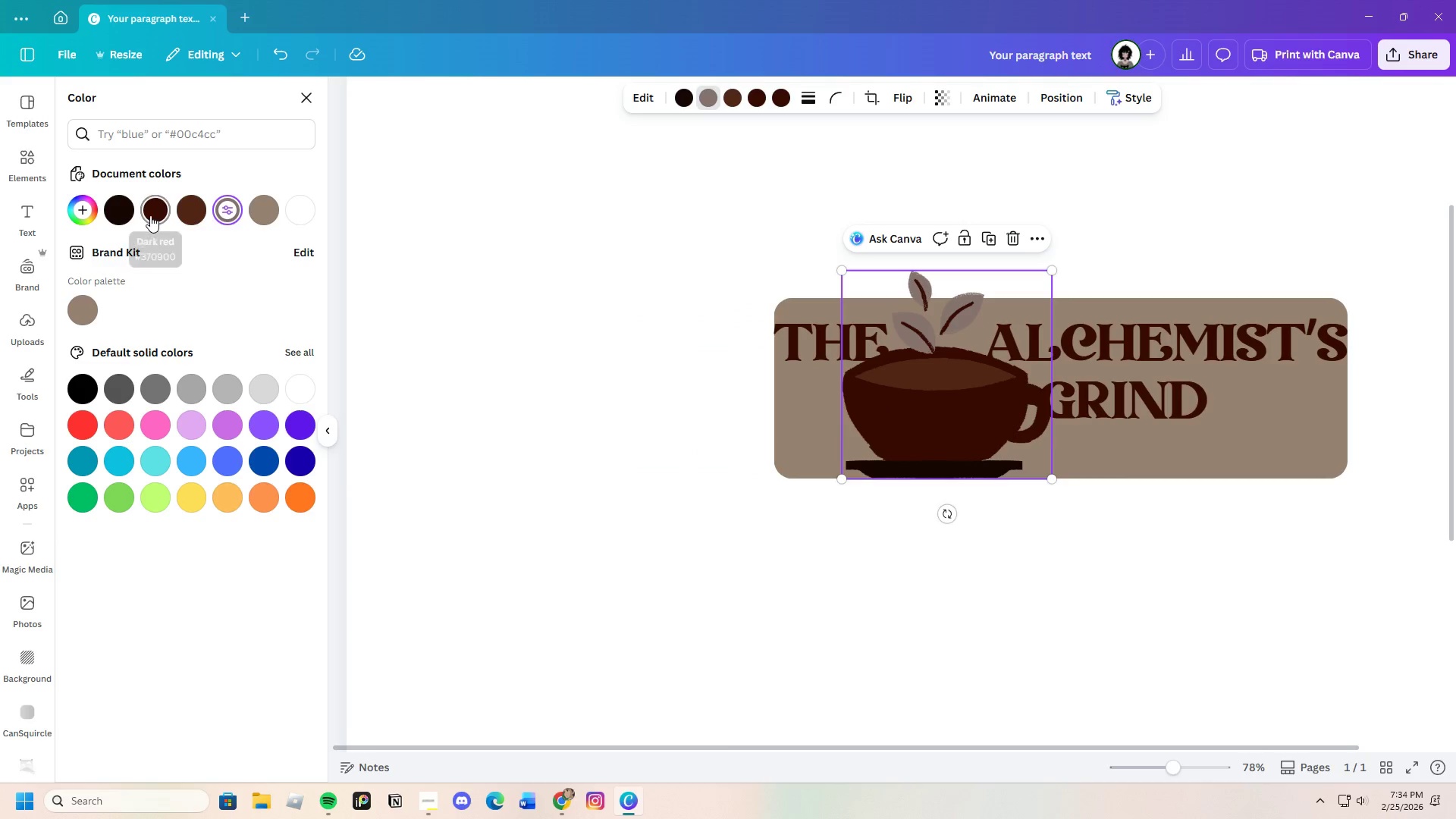 
left_click([150, 215])
 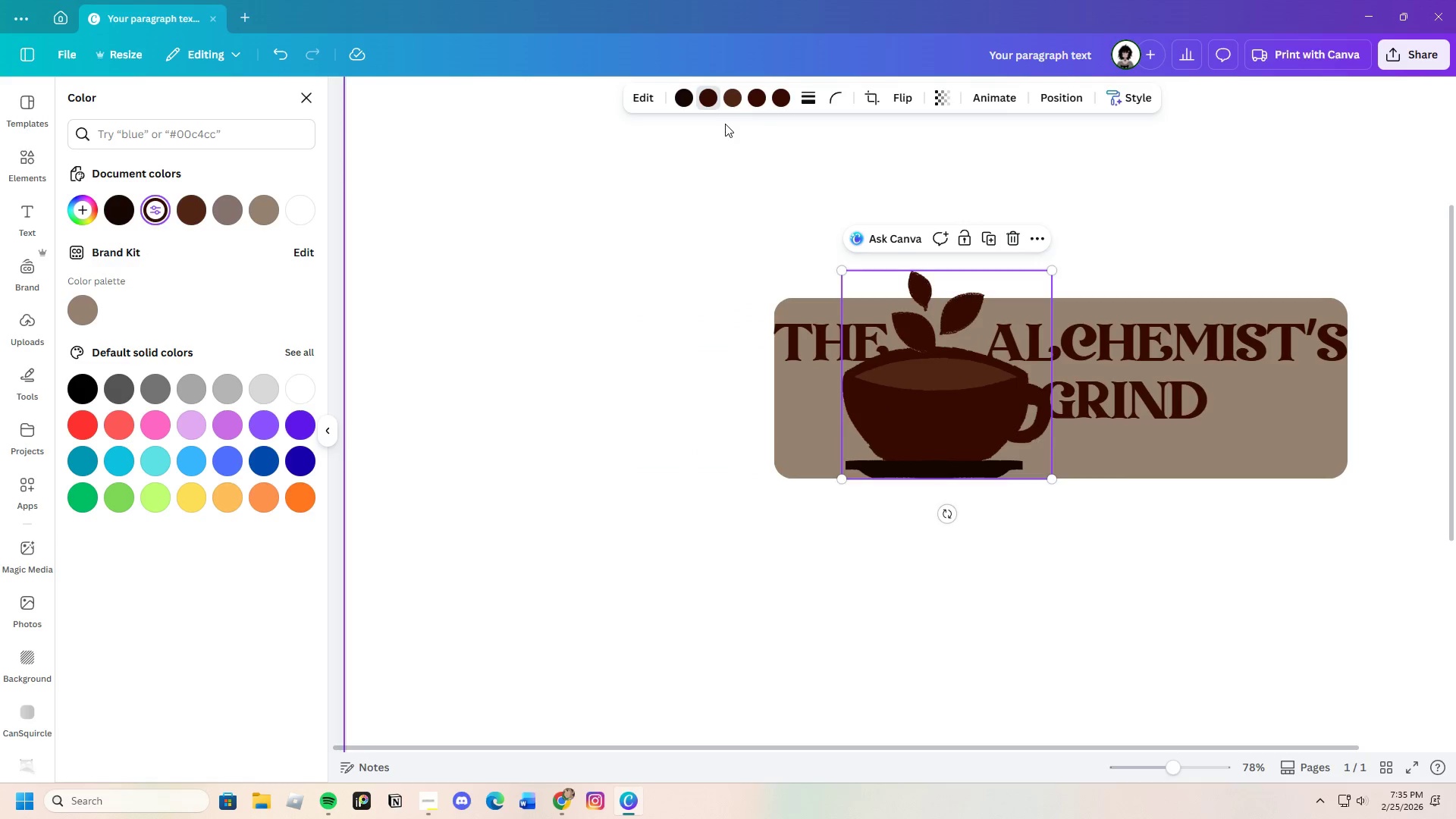 
left_click([738, 103])
 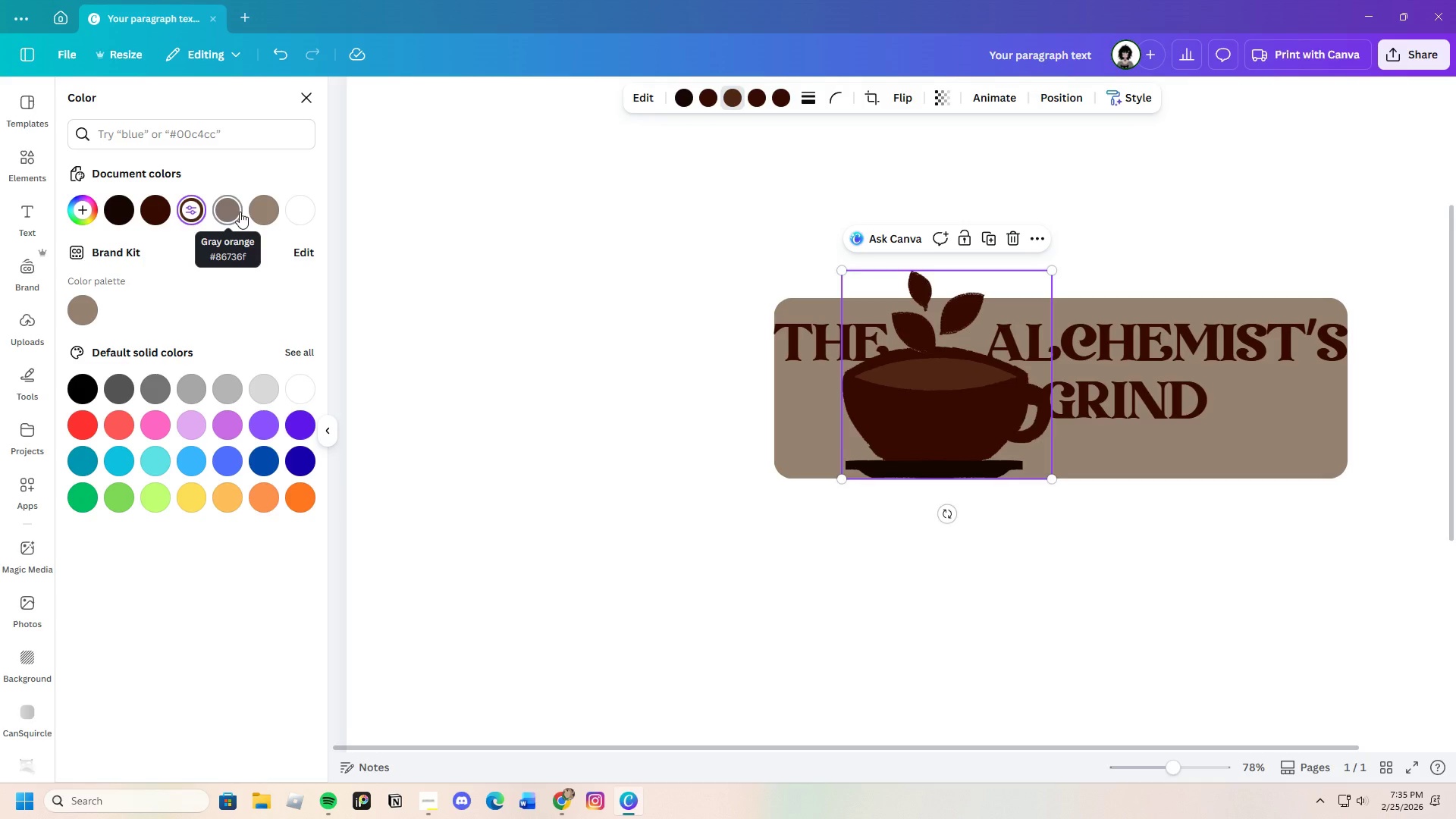 
left_click([231, 213])
 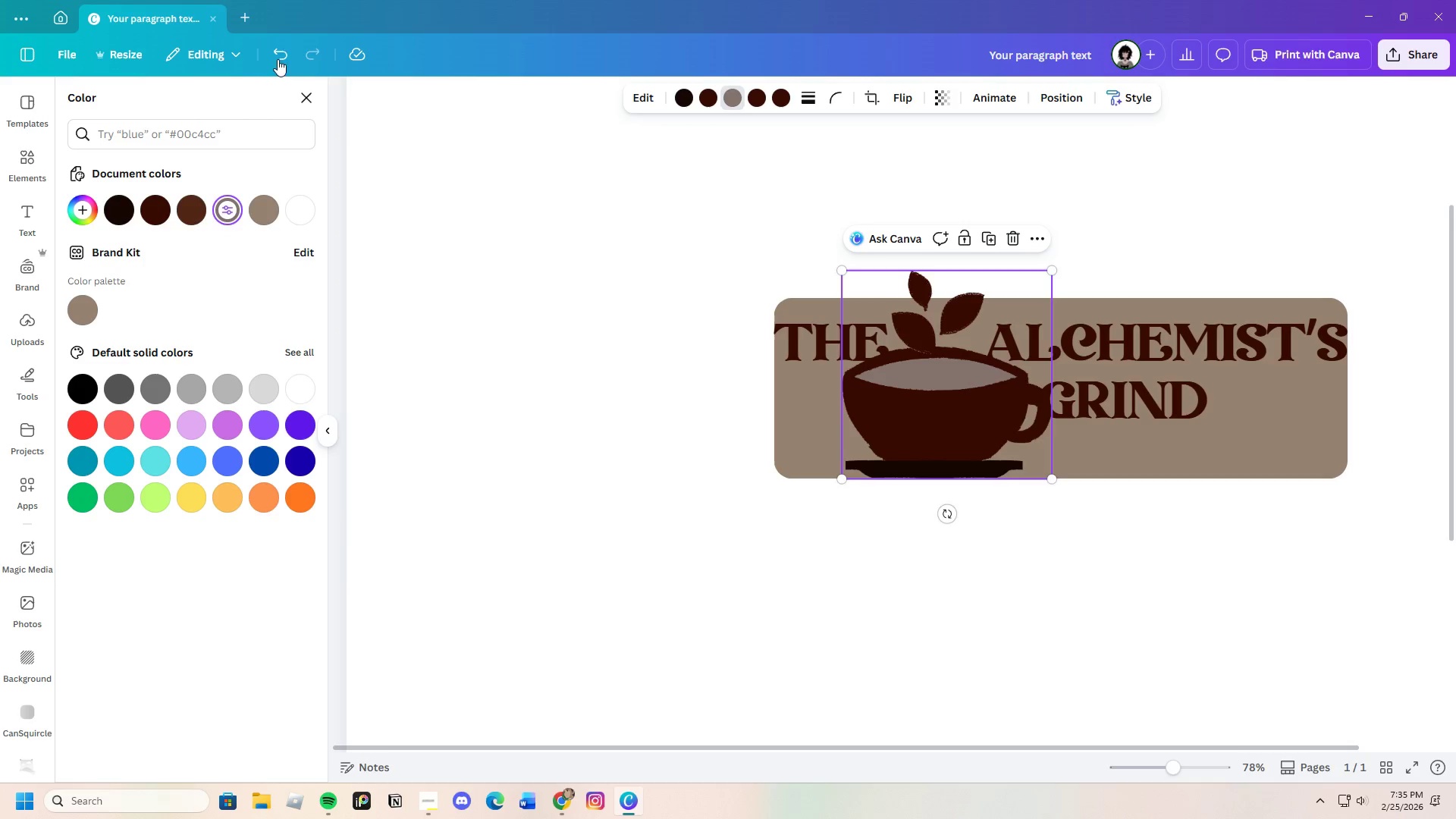 
left_click([285, 53])
 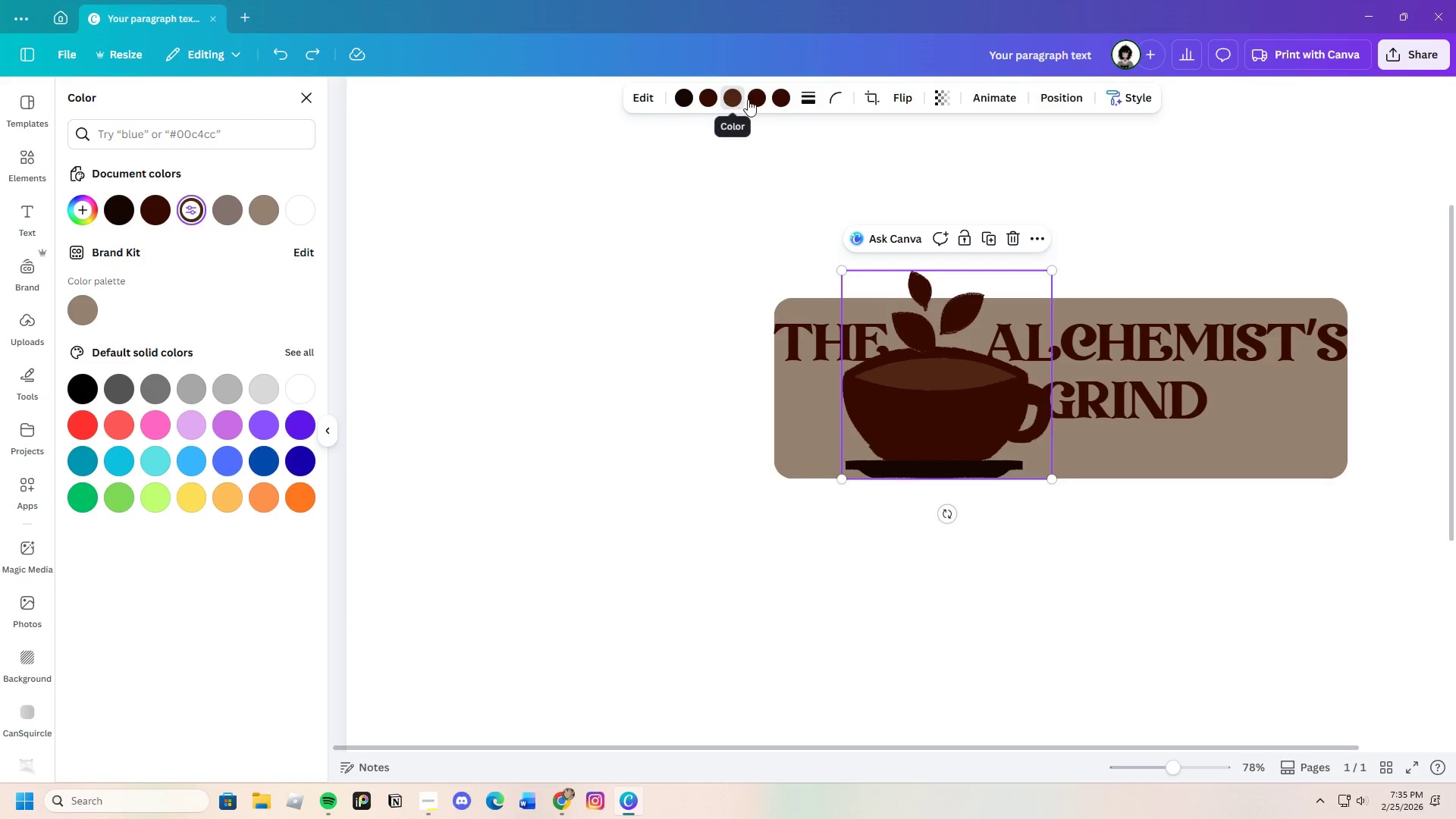 
left_click([758, 101])
 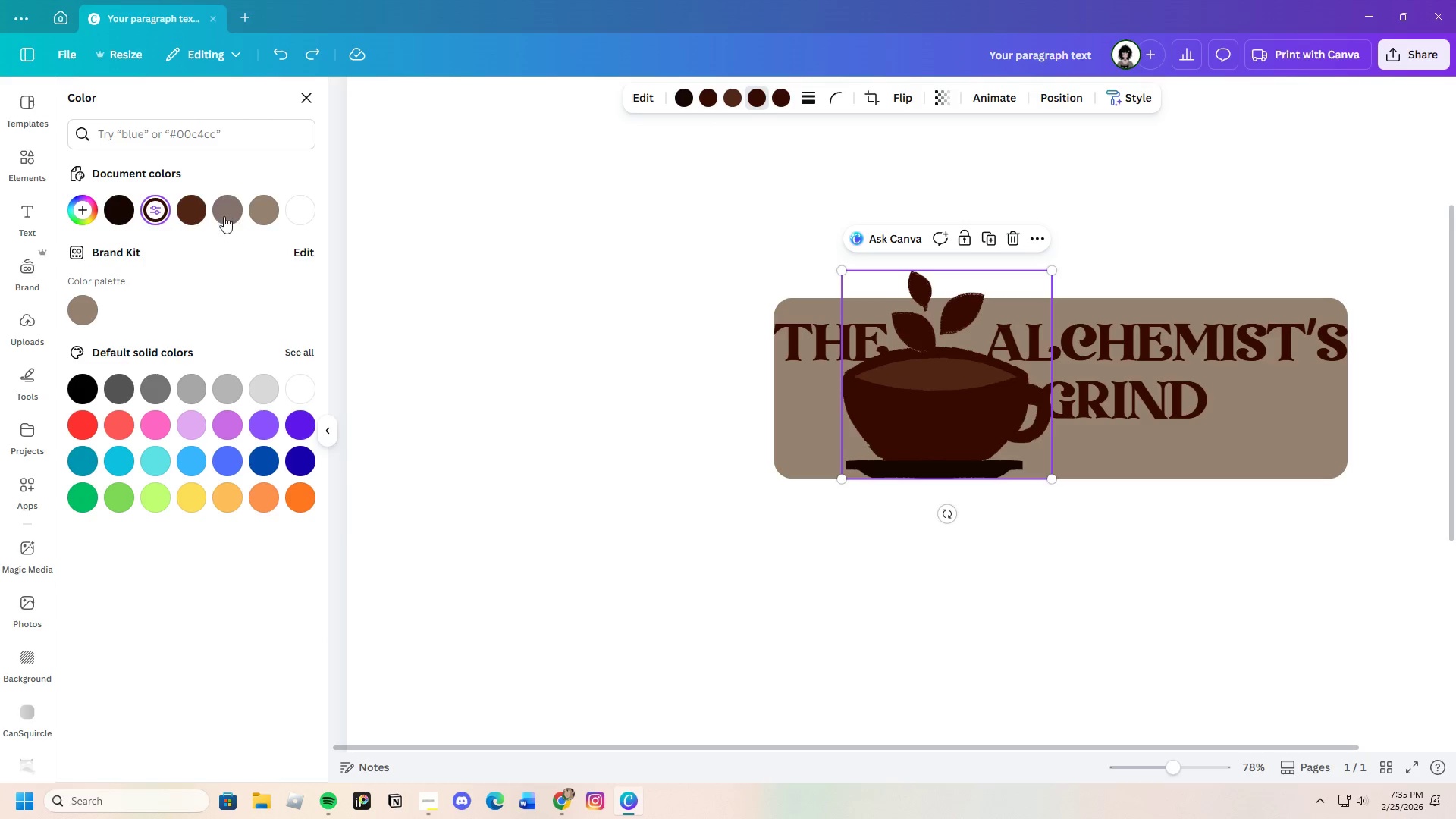 
left_click([234, 211])
 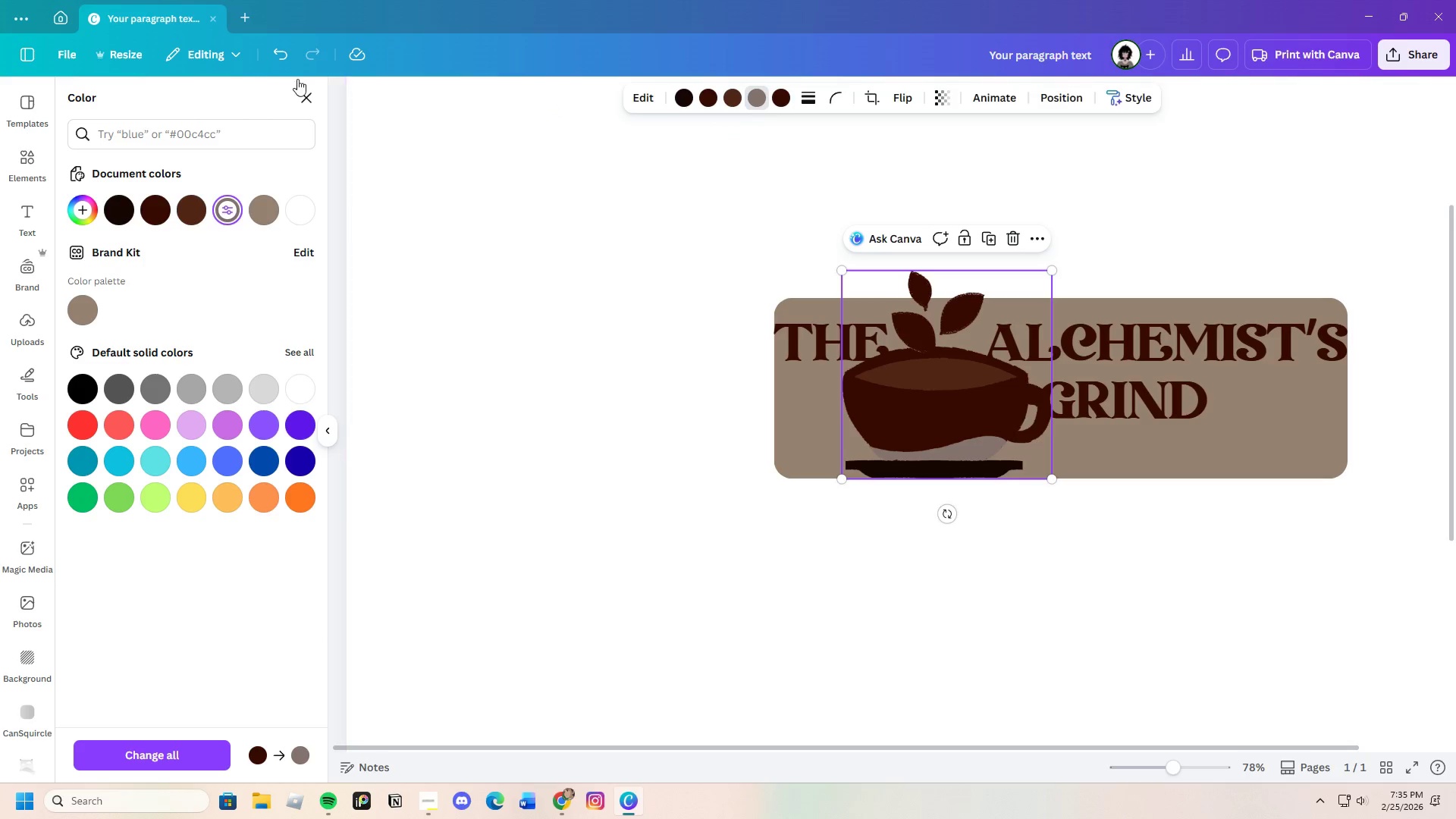 
left_click([291, 58])
 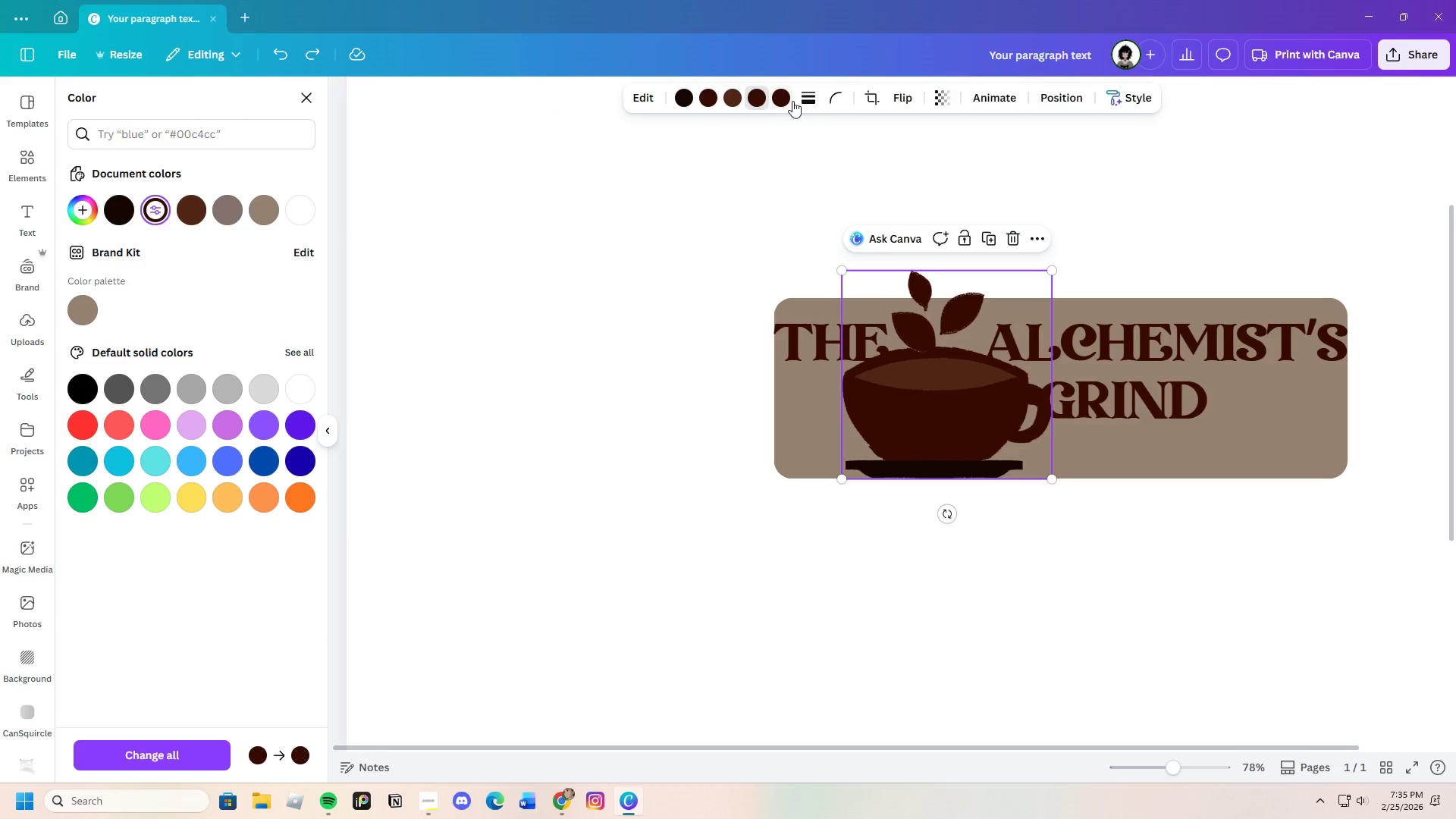 
left_click([788, 99])
 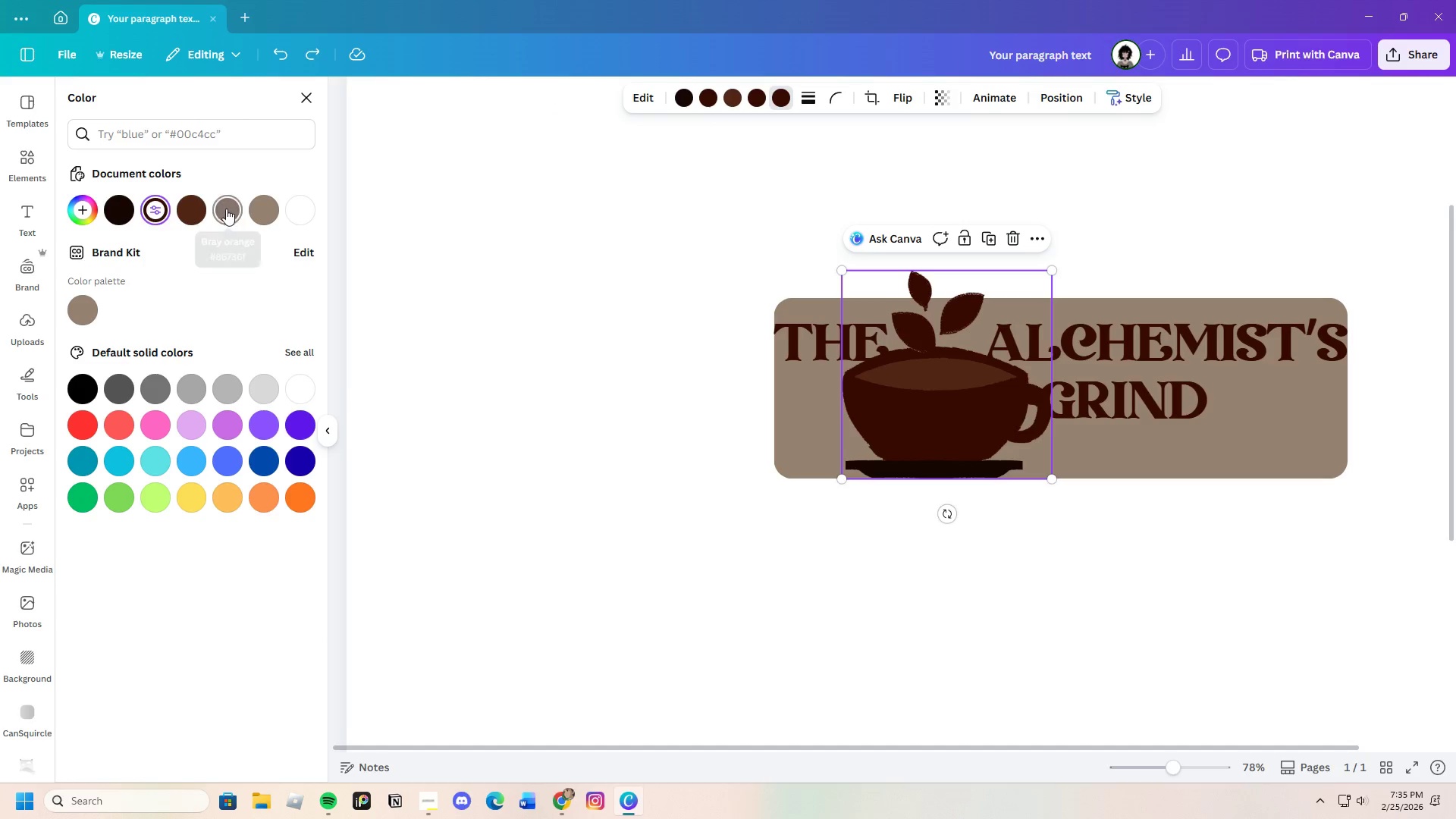 
left_click([227, 209])
 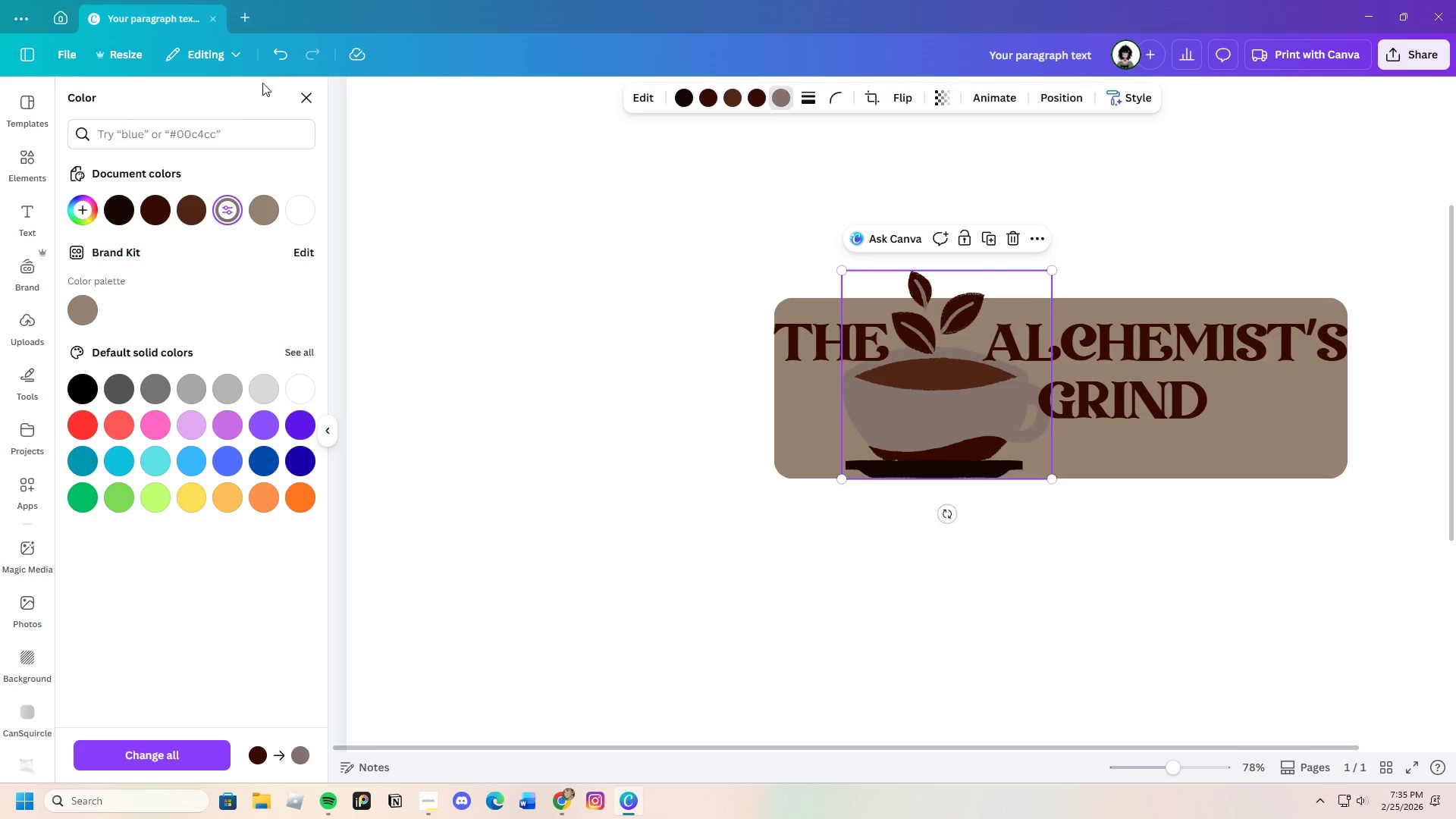 
left_click([286, 58])
 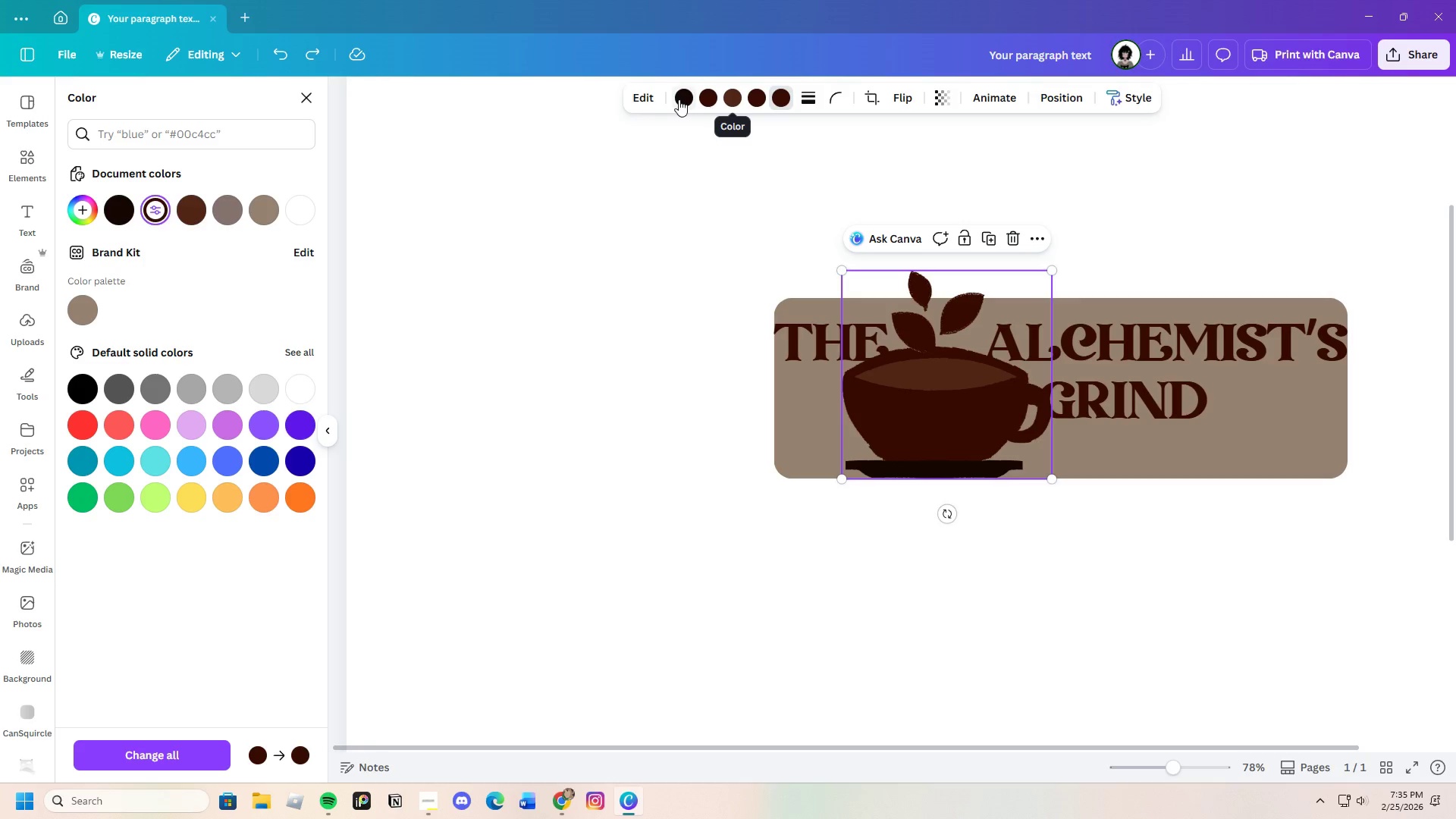 
left_click([706, 100])
 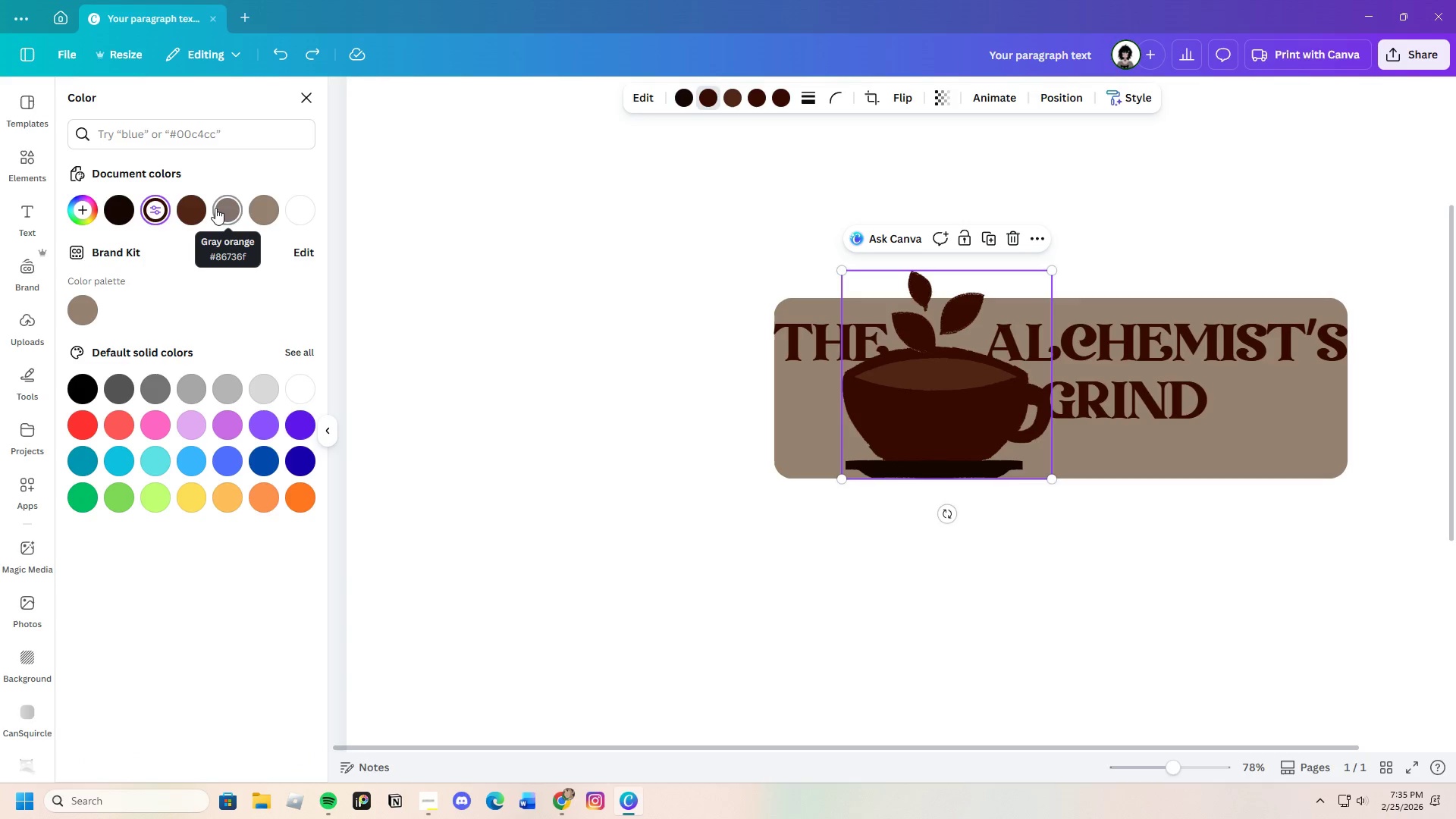 
left_click([234, 206])
 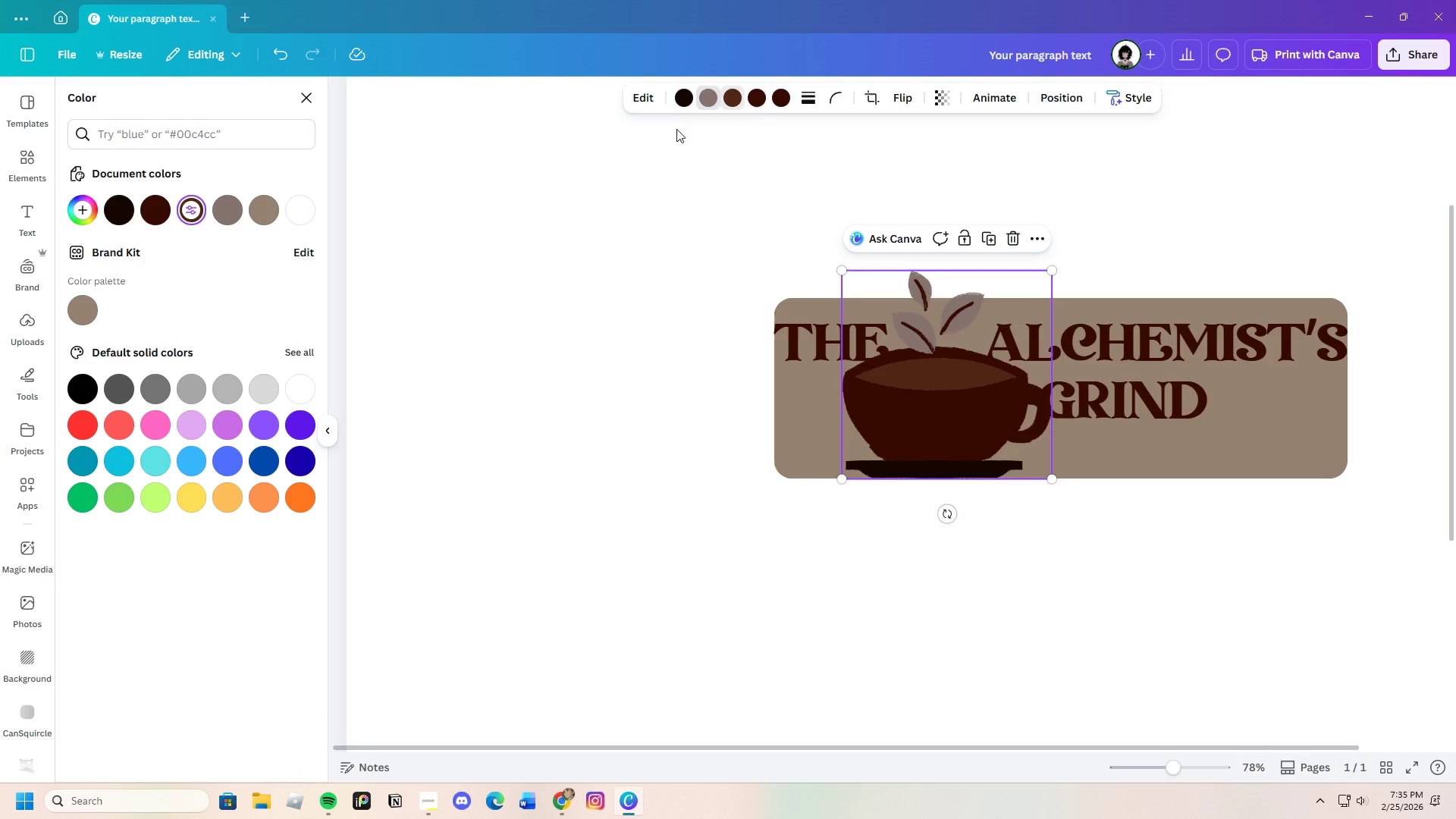 
wait(5.81)
 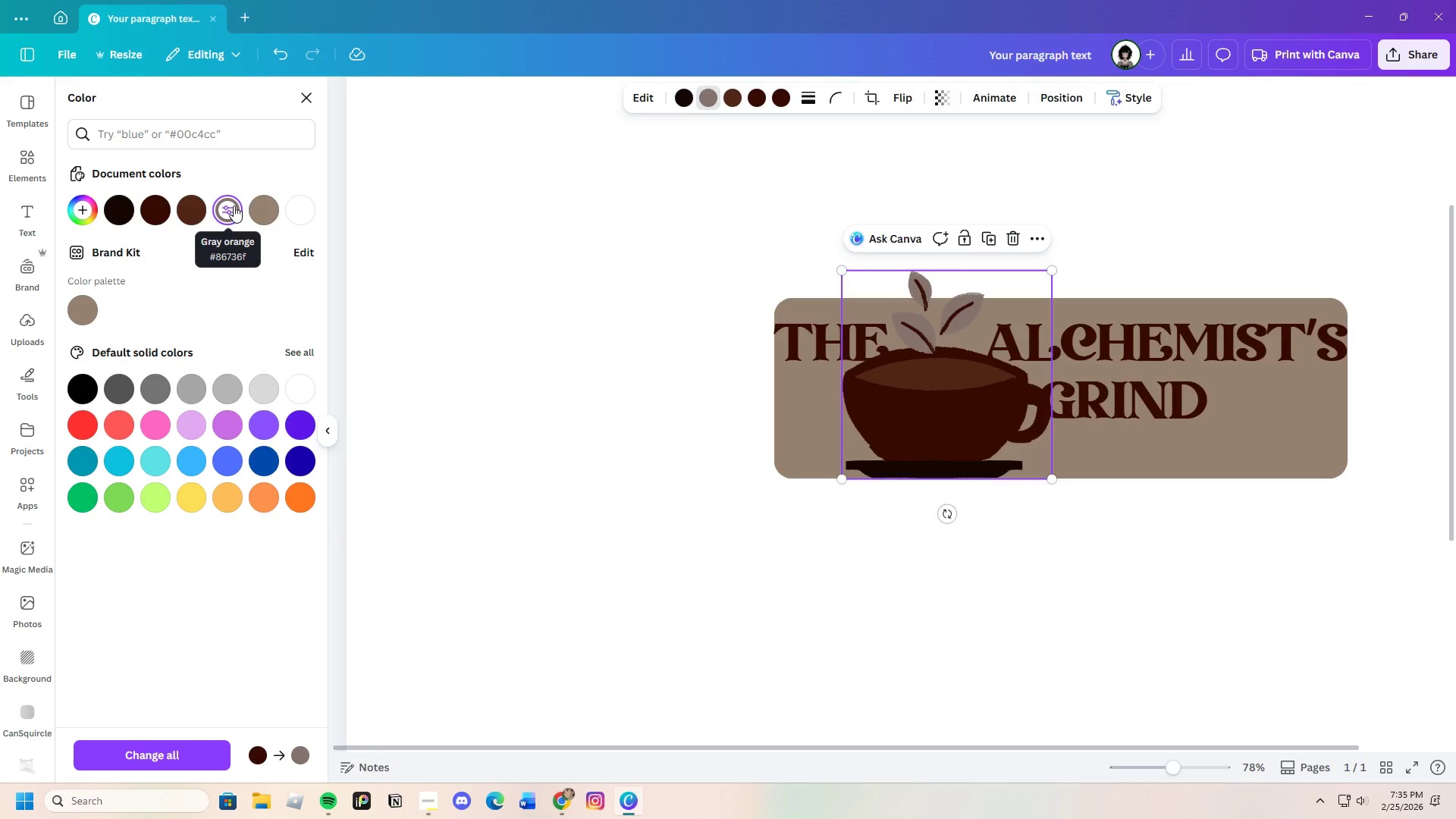 
left_click([161, 211])
 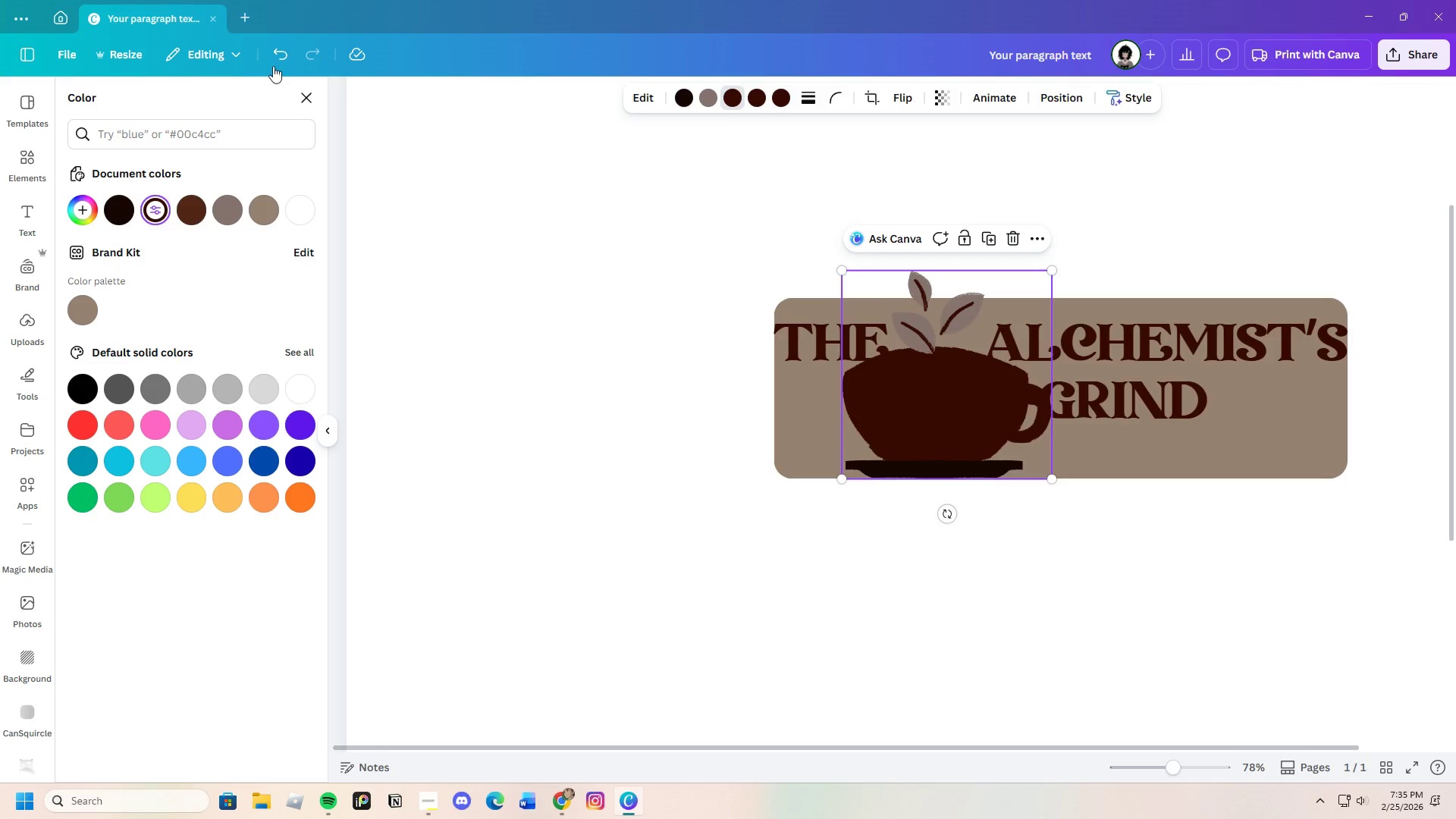 
left_click([276, 52])
 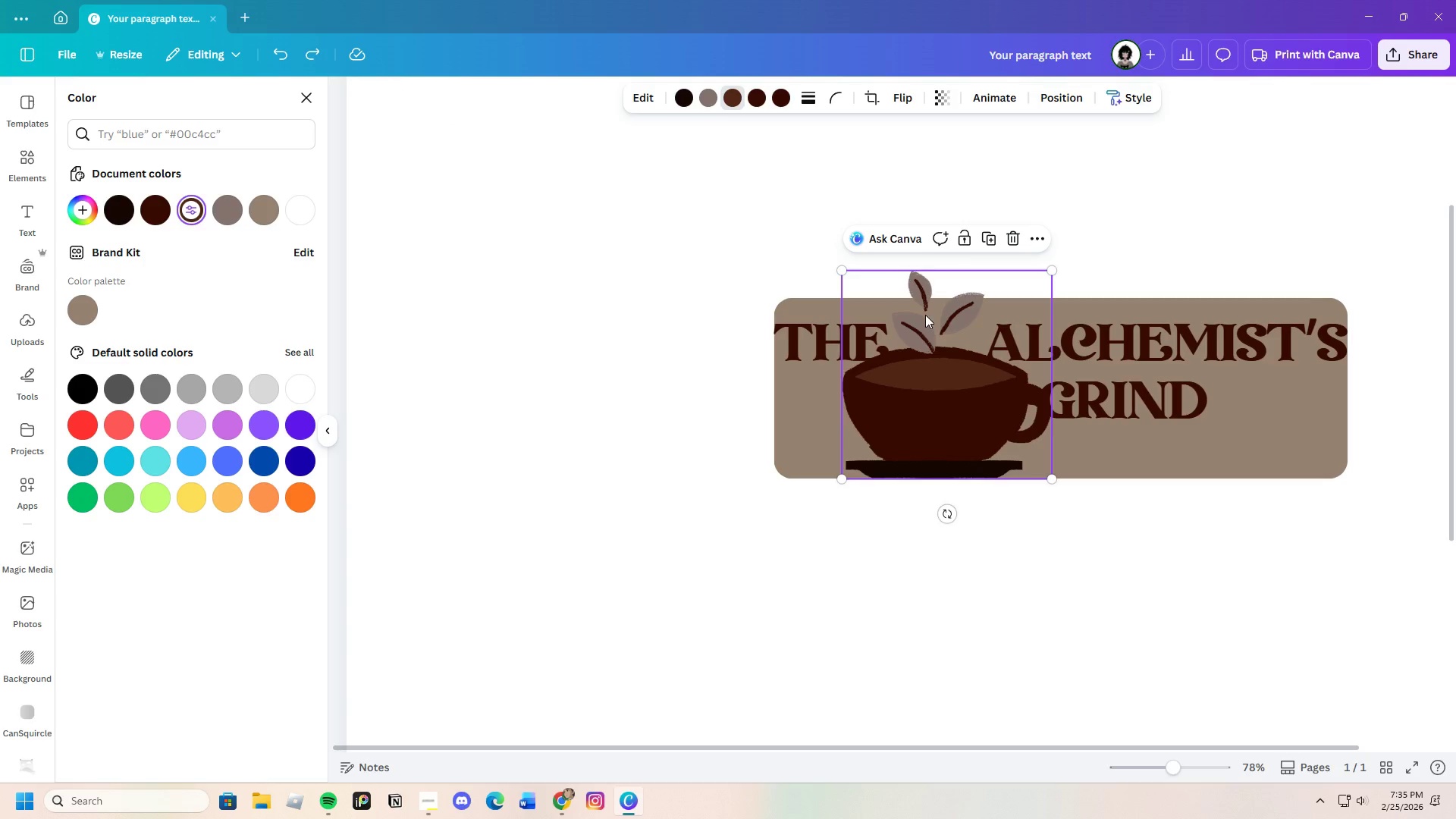 
left_click([1191, 551])
 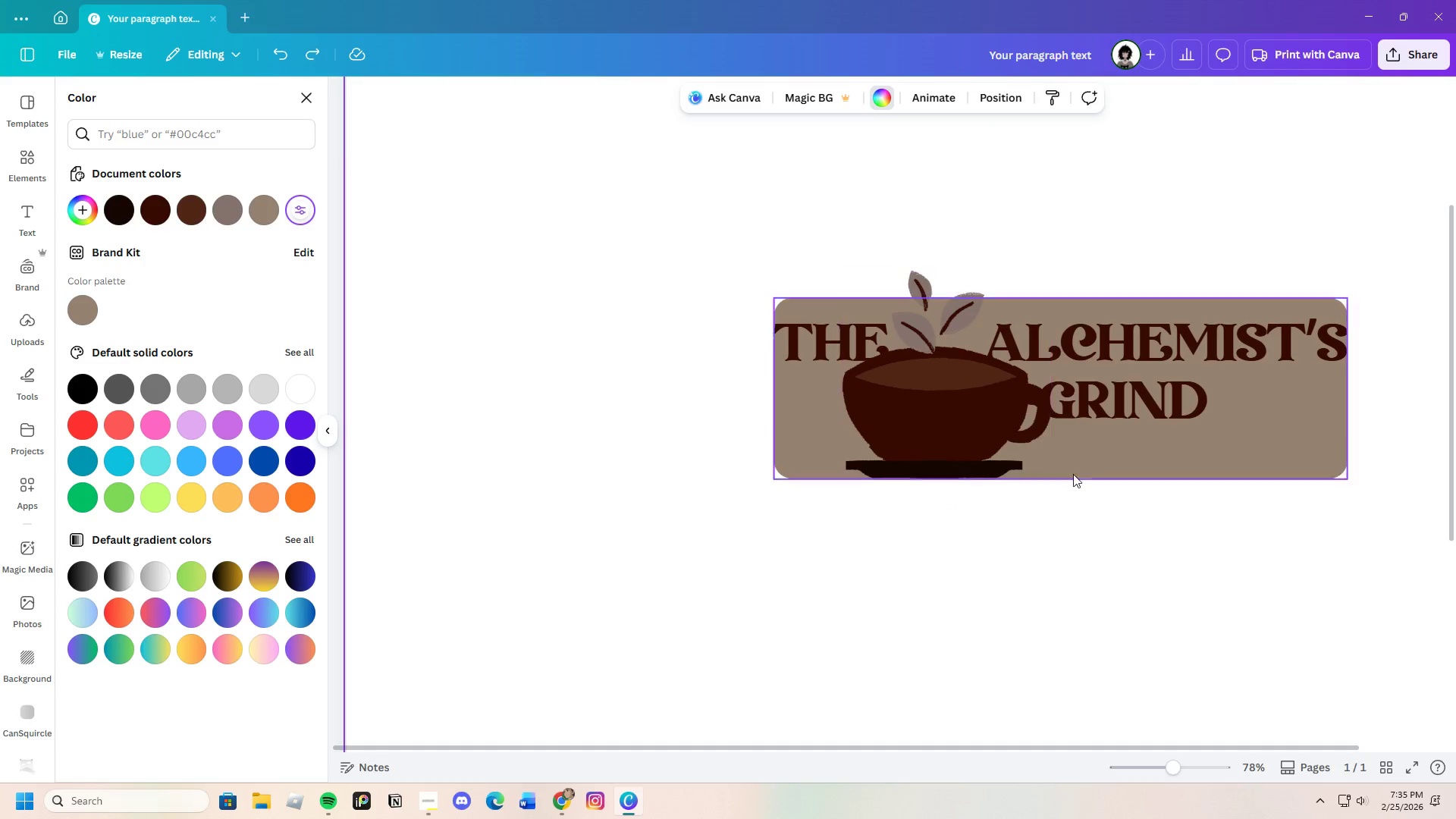 
left_click([923, 327])
 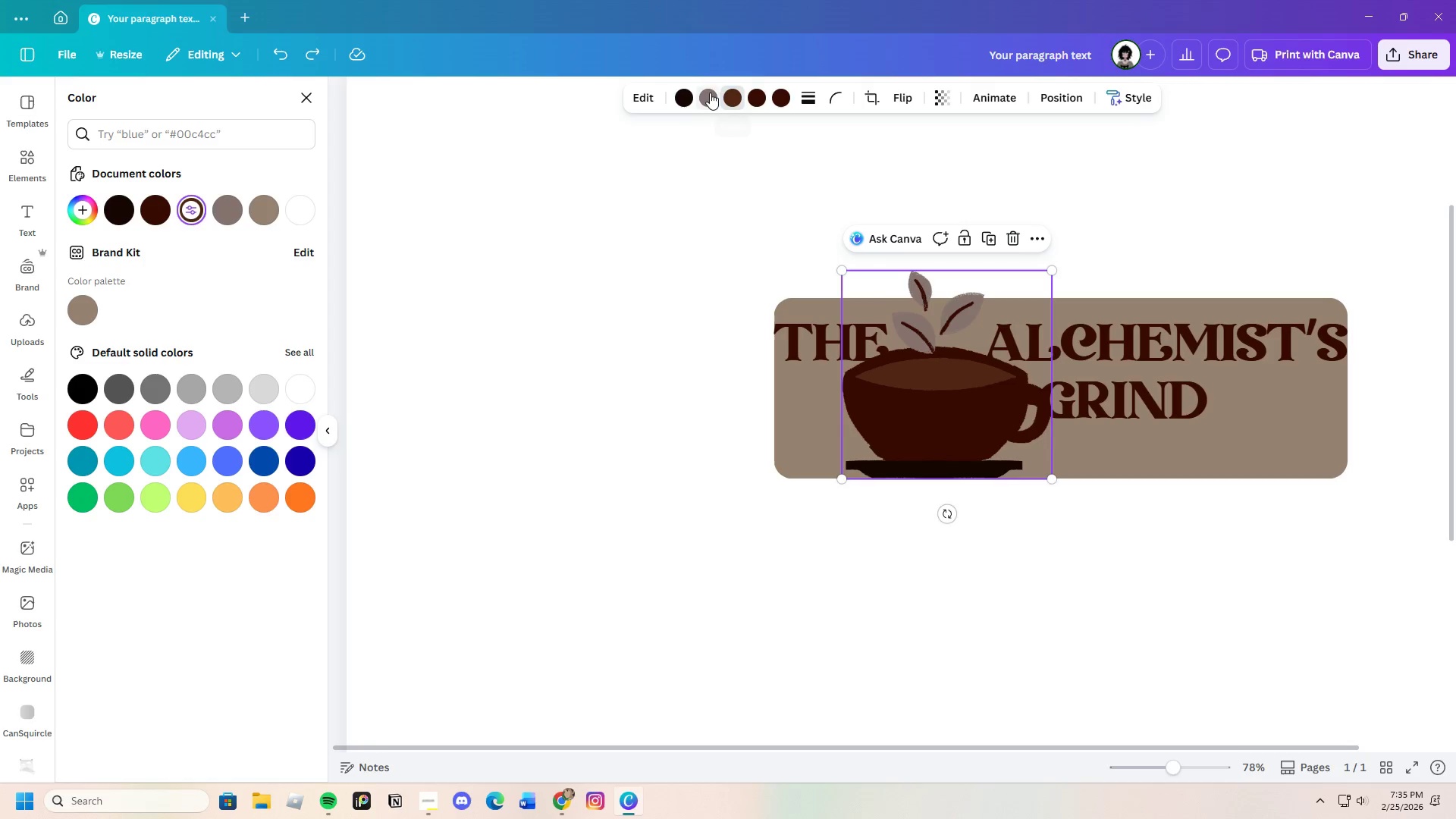 
left_click([710, 93])
 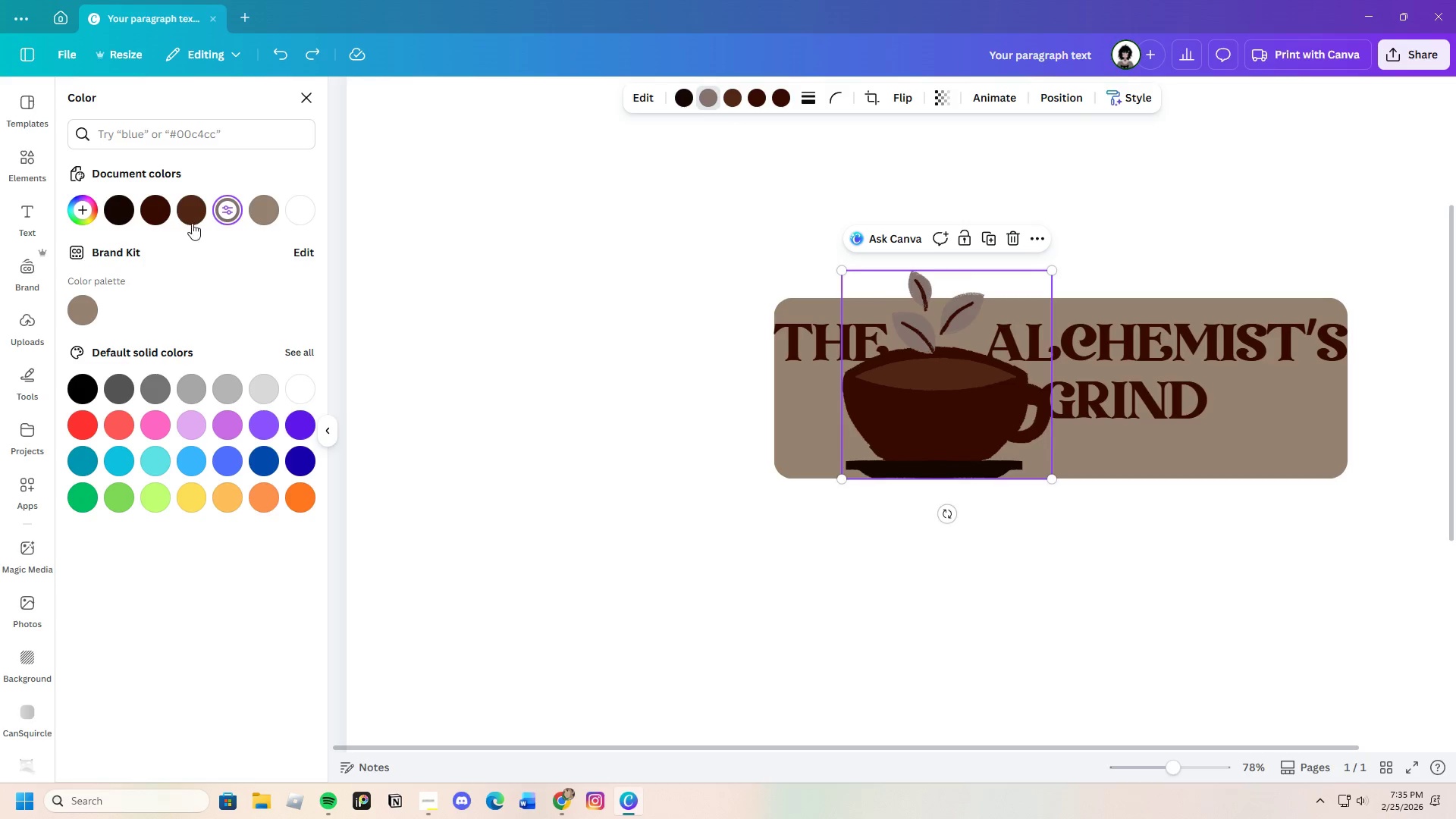 
left_click([192, 222])
 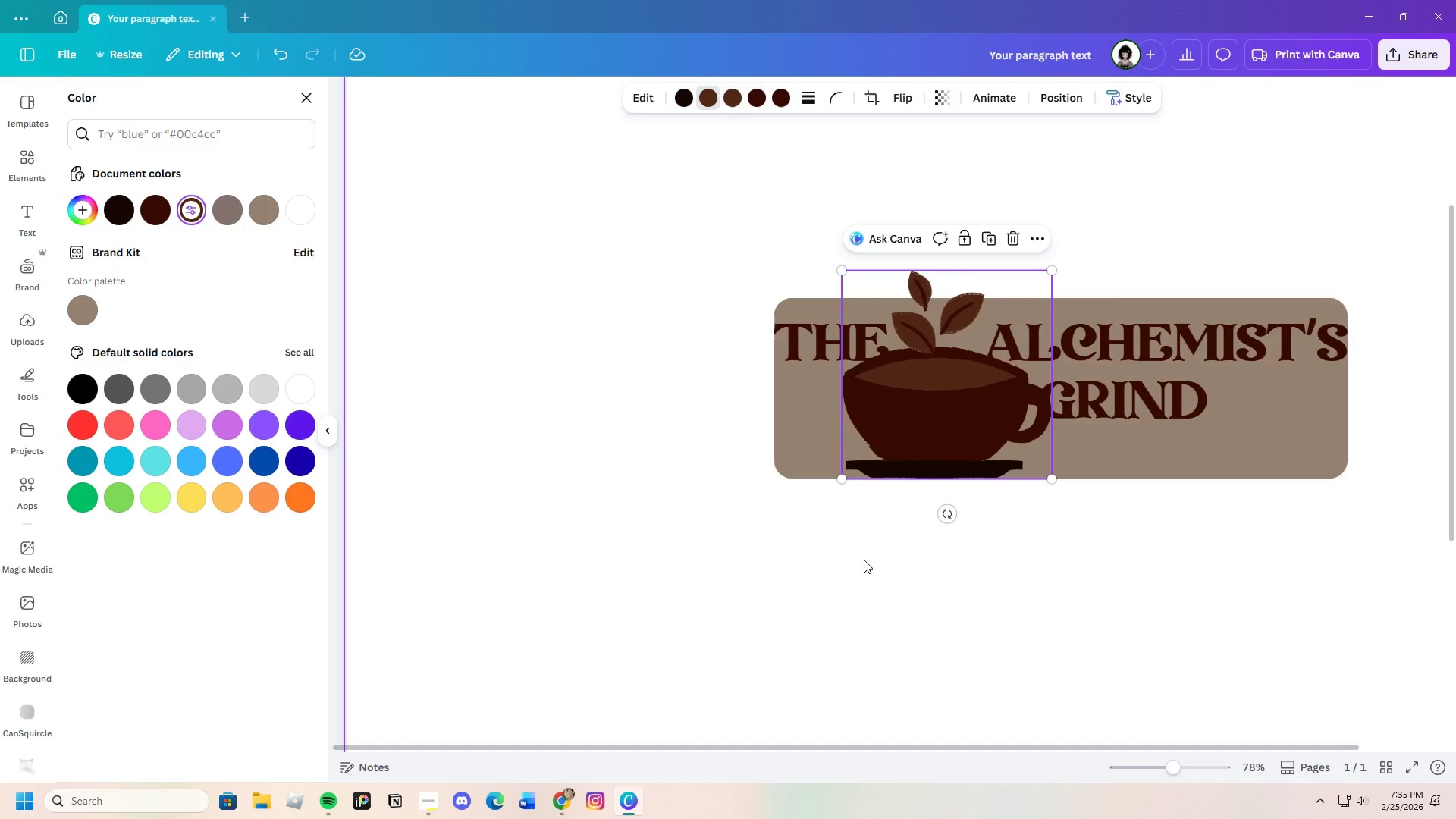 
left_click([1108, 562])
 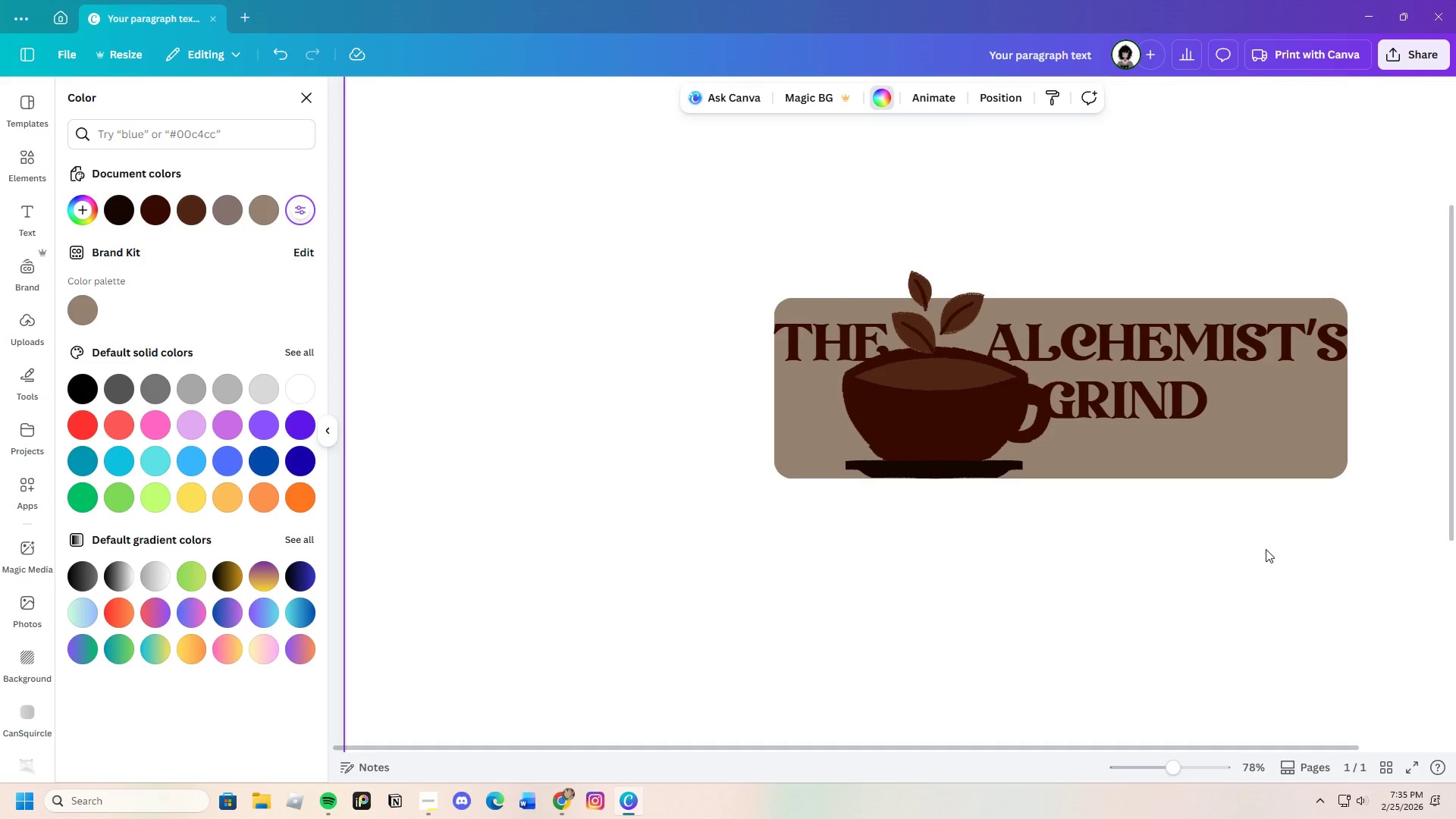 
wait(8.12)
 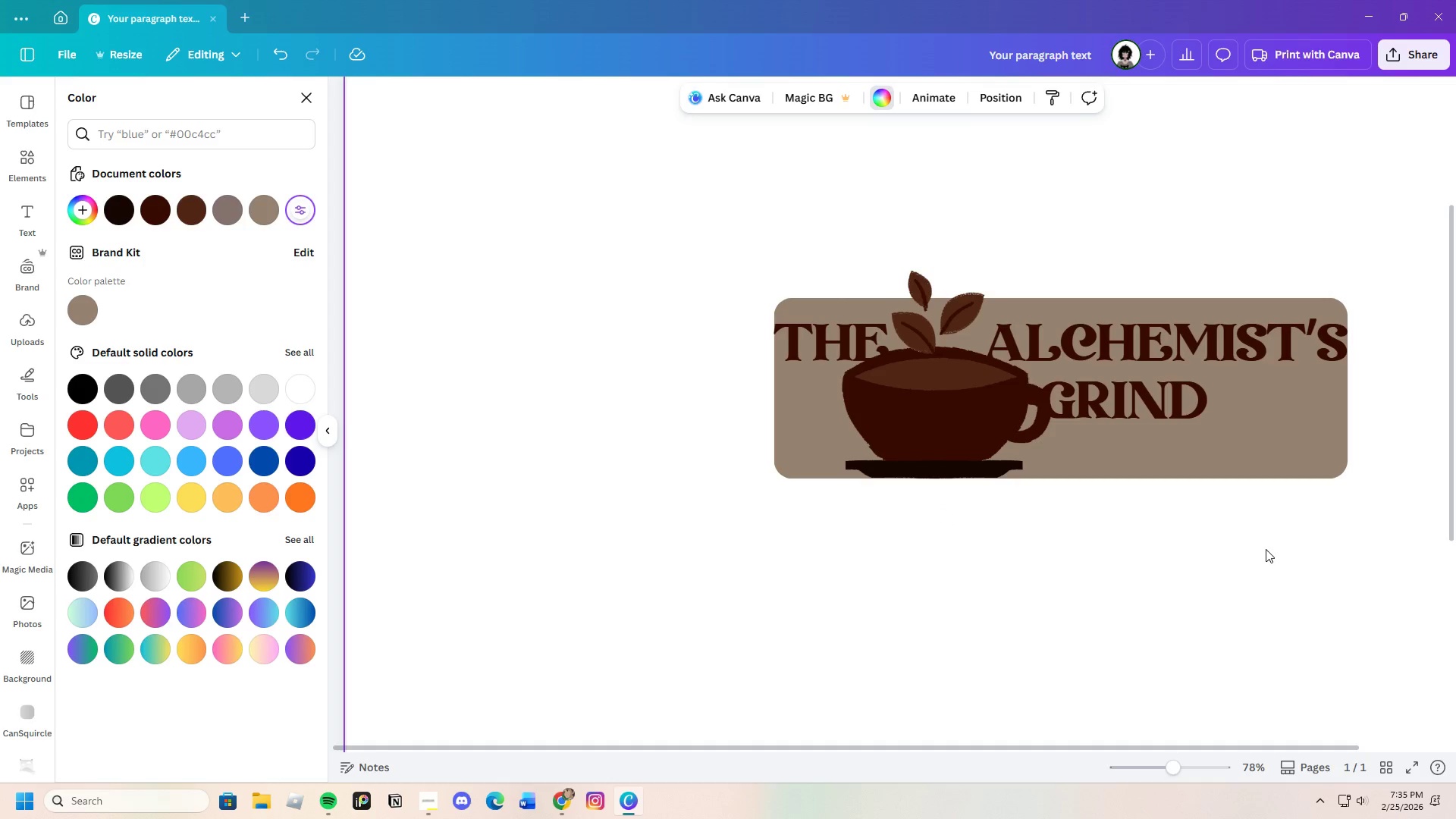 
left_click_drag(start_coordinate=[1178, 765], to_coordinate=[1163, 770])
 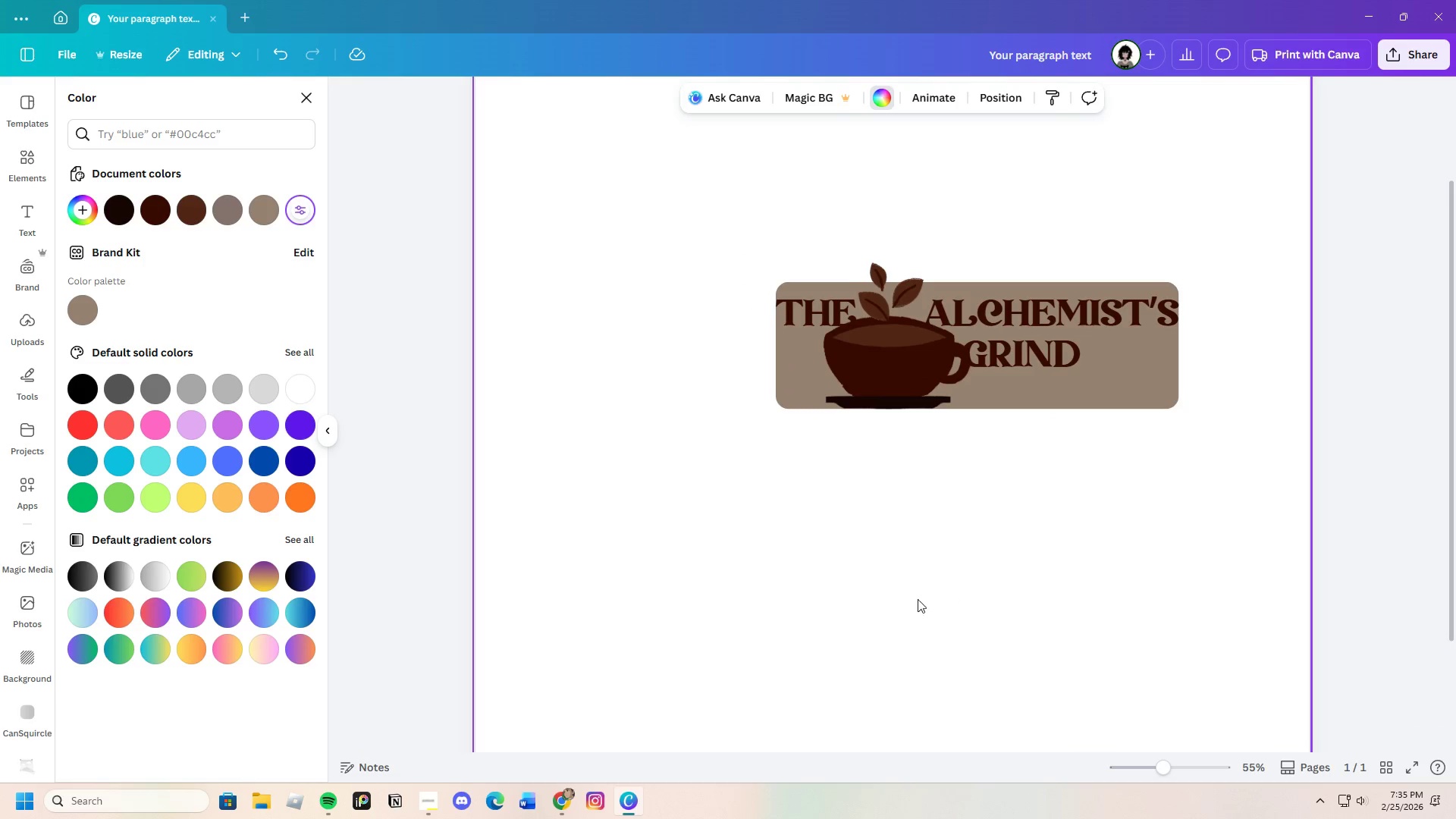 
scroll: coordinate [868, 601], scroll_direction: down, amount: 1.0
 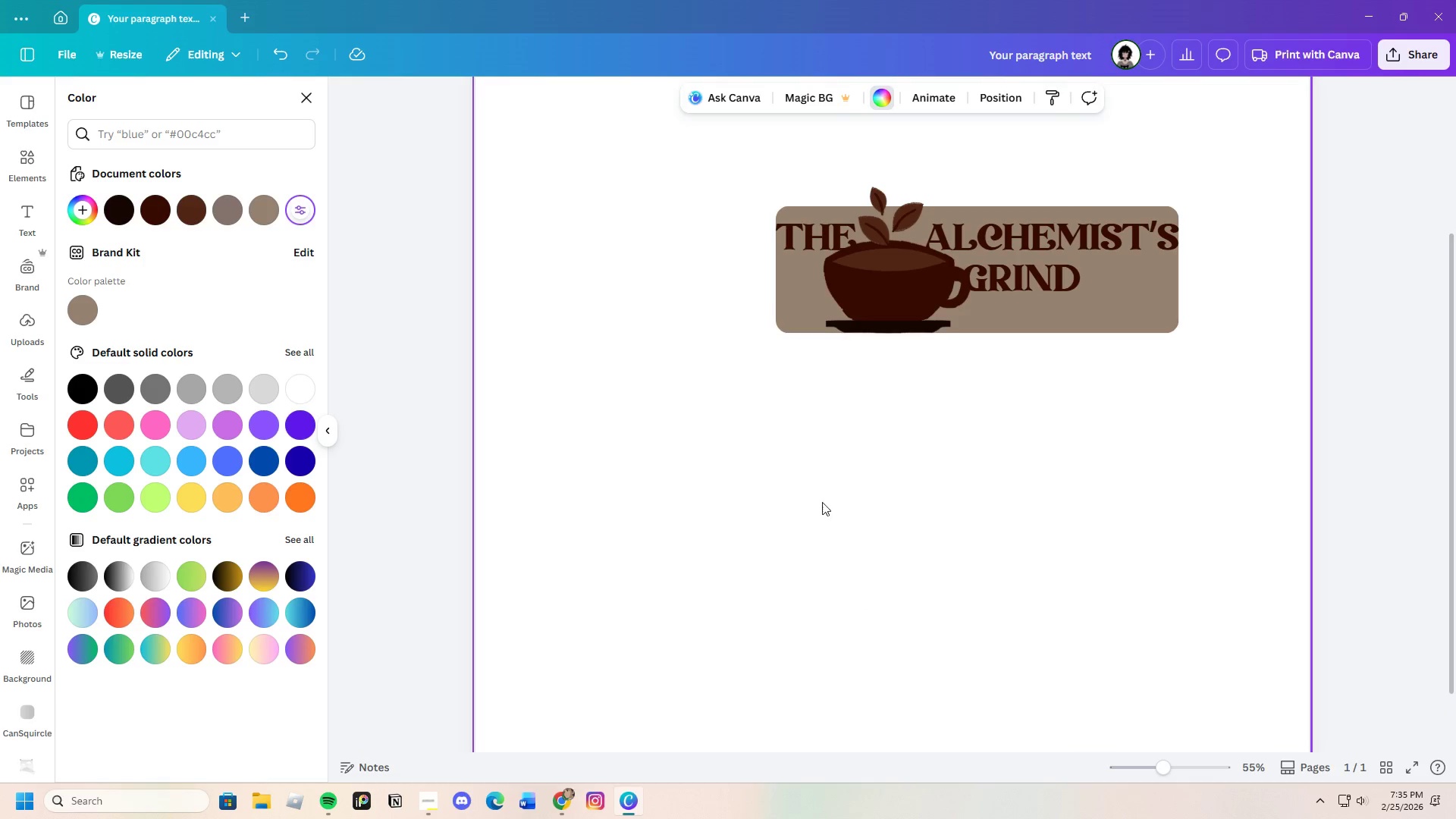 
scroll: coordinate [844, 532], scroll_direction: up, amount: 1.0
 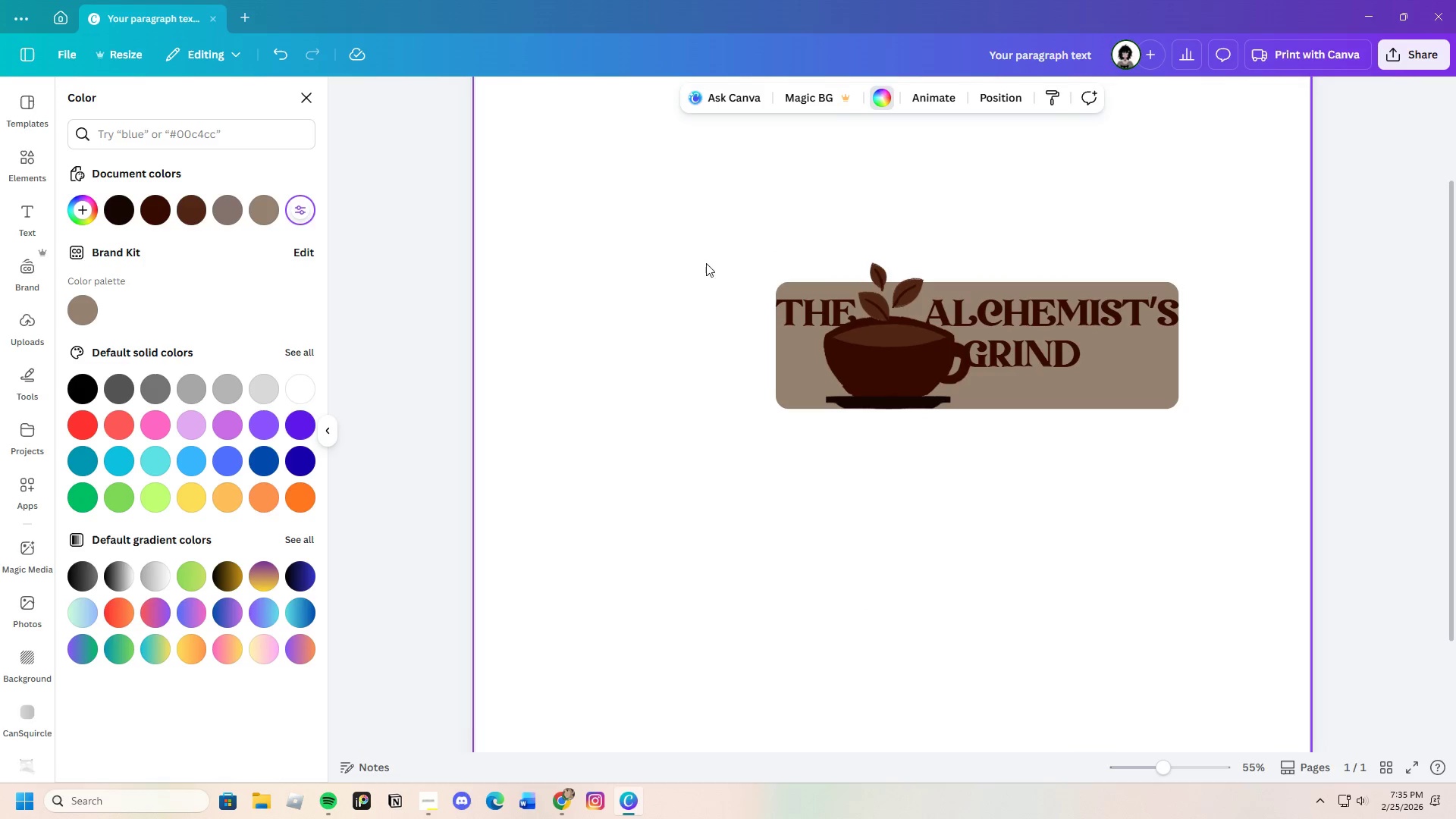 
left_click_drag(start_coordinate=[720, 257], to_coordinate=[1261, 422])
 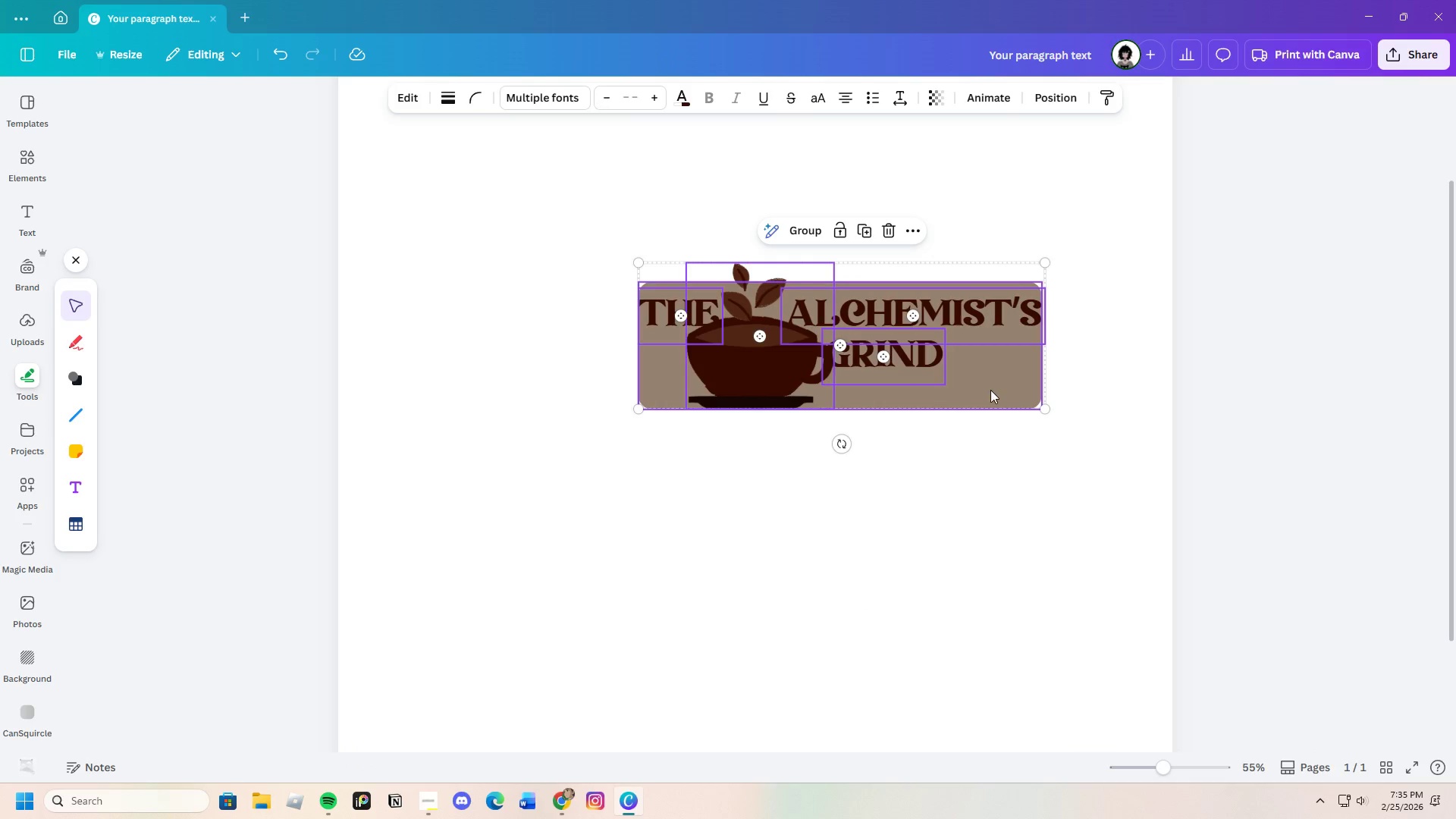 
left_click_drag(start_coordinate=[990, 390], to_coordinate=[915, 427])
 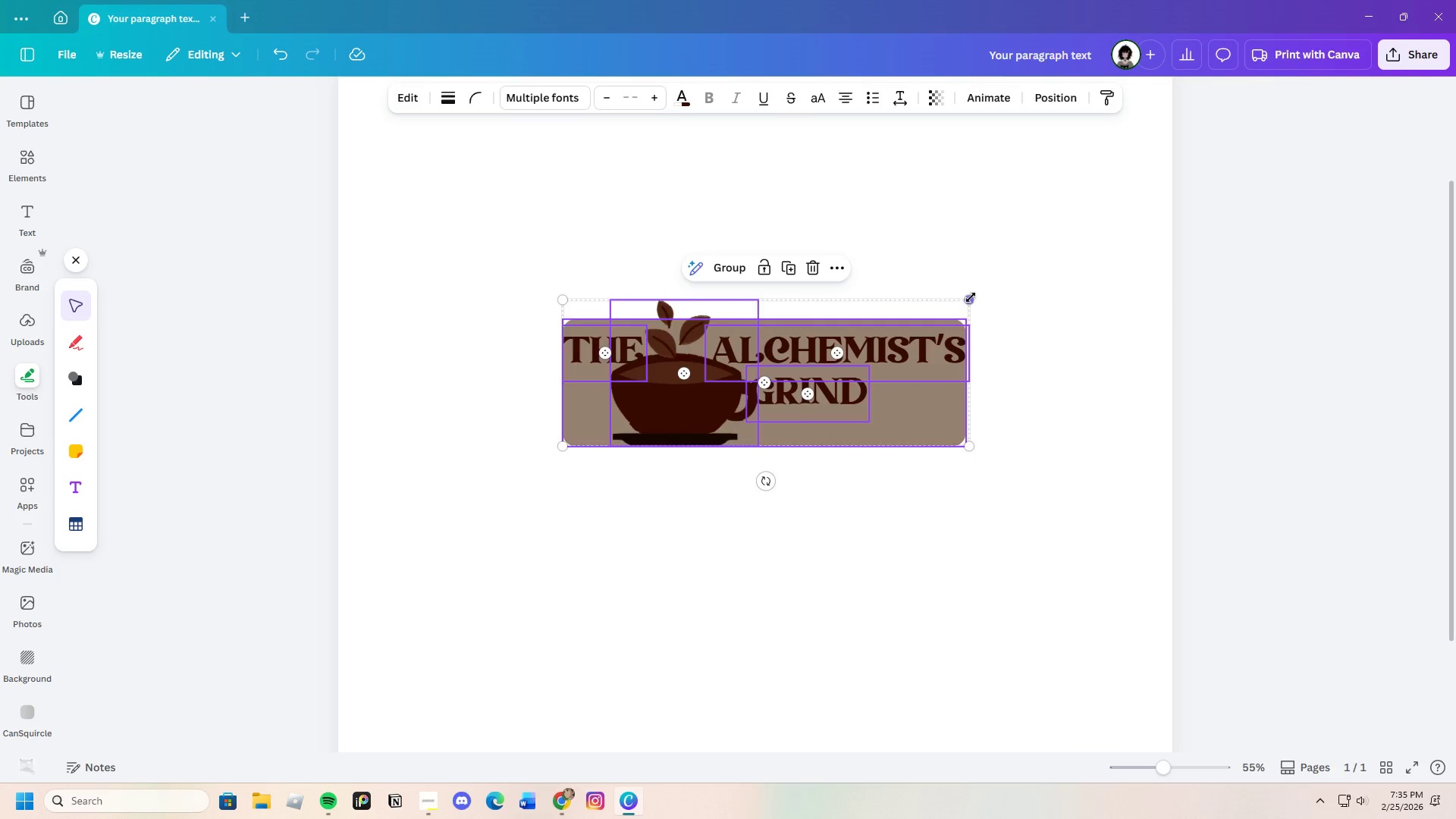 
left_click_drag(start_coordinate=[968, 299], to_coordinate=[1076, 220])
 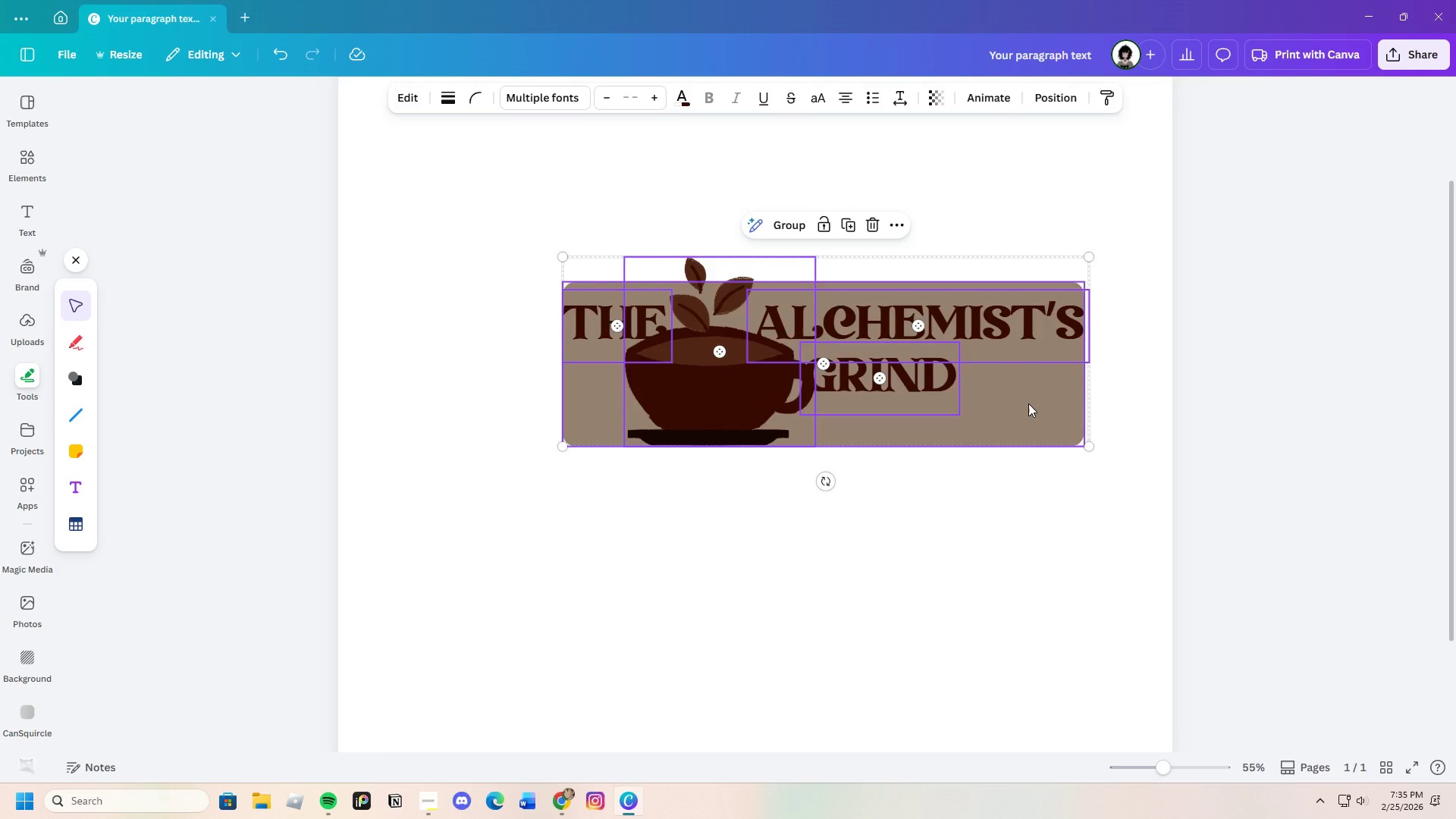 
left_click_drag(start_coordinate=[1029, 403], to_coordinate=[965, 415])
 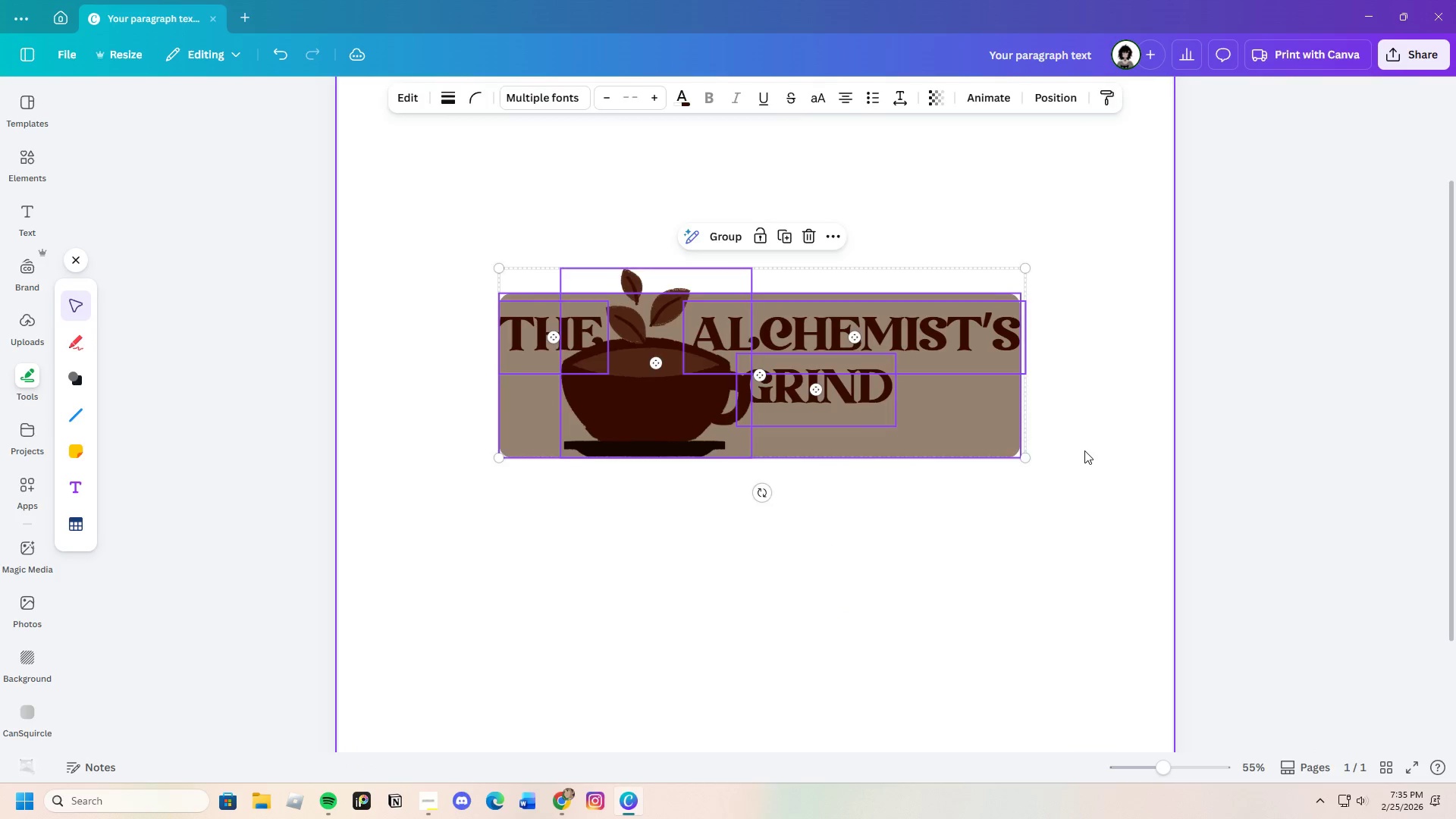 
left_click([1084, 450])
 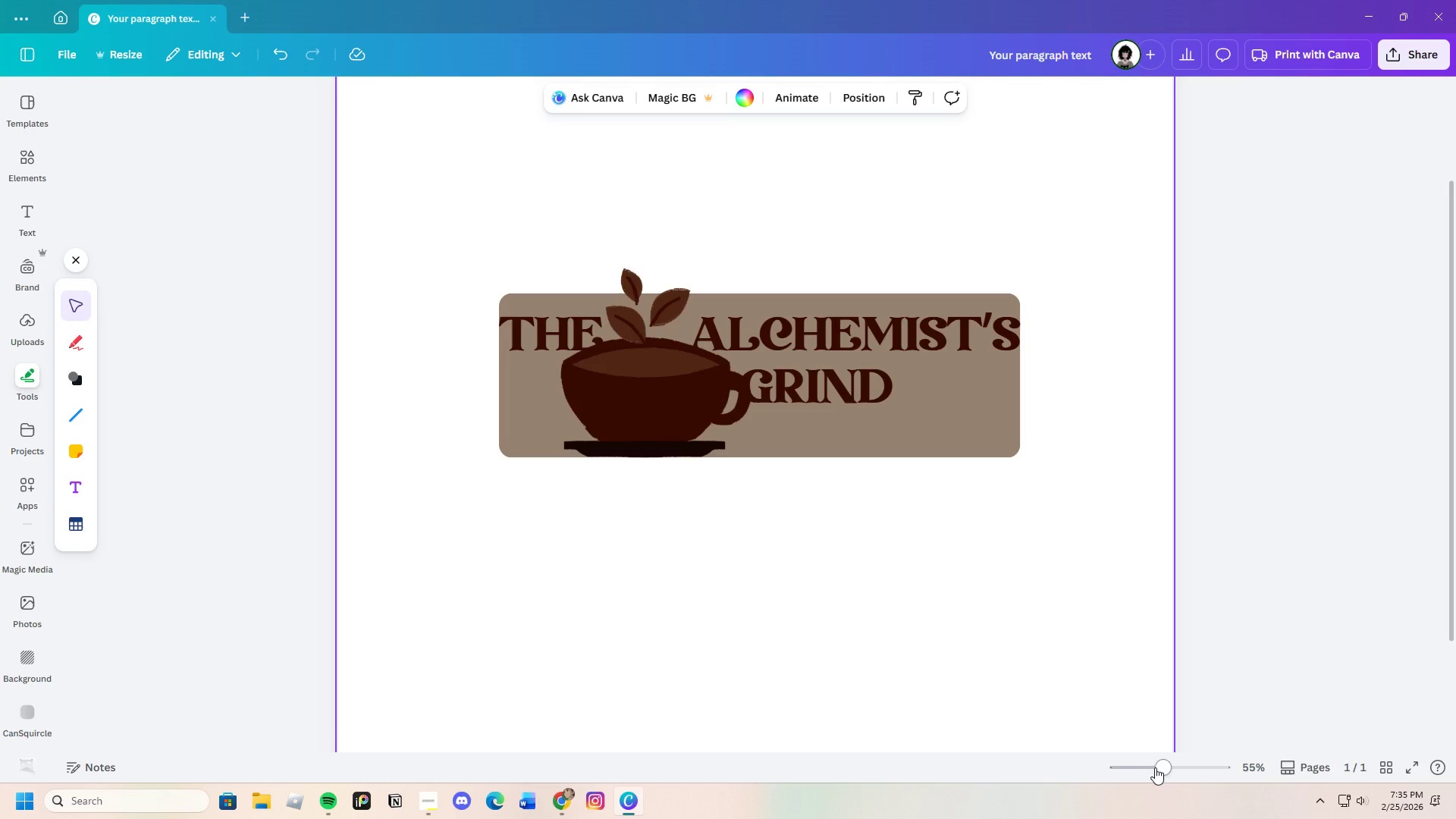 
left_click_drag(start_coordinate=[1159, 767], to_coordinate=[1159, 774])
 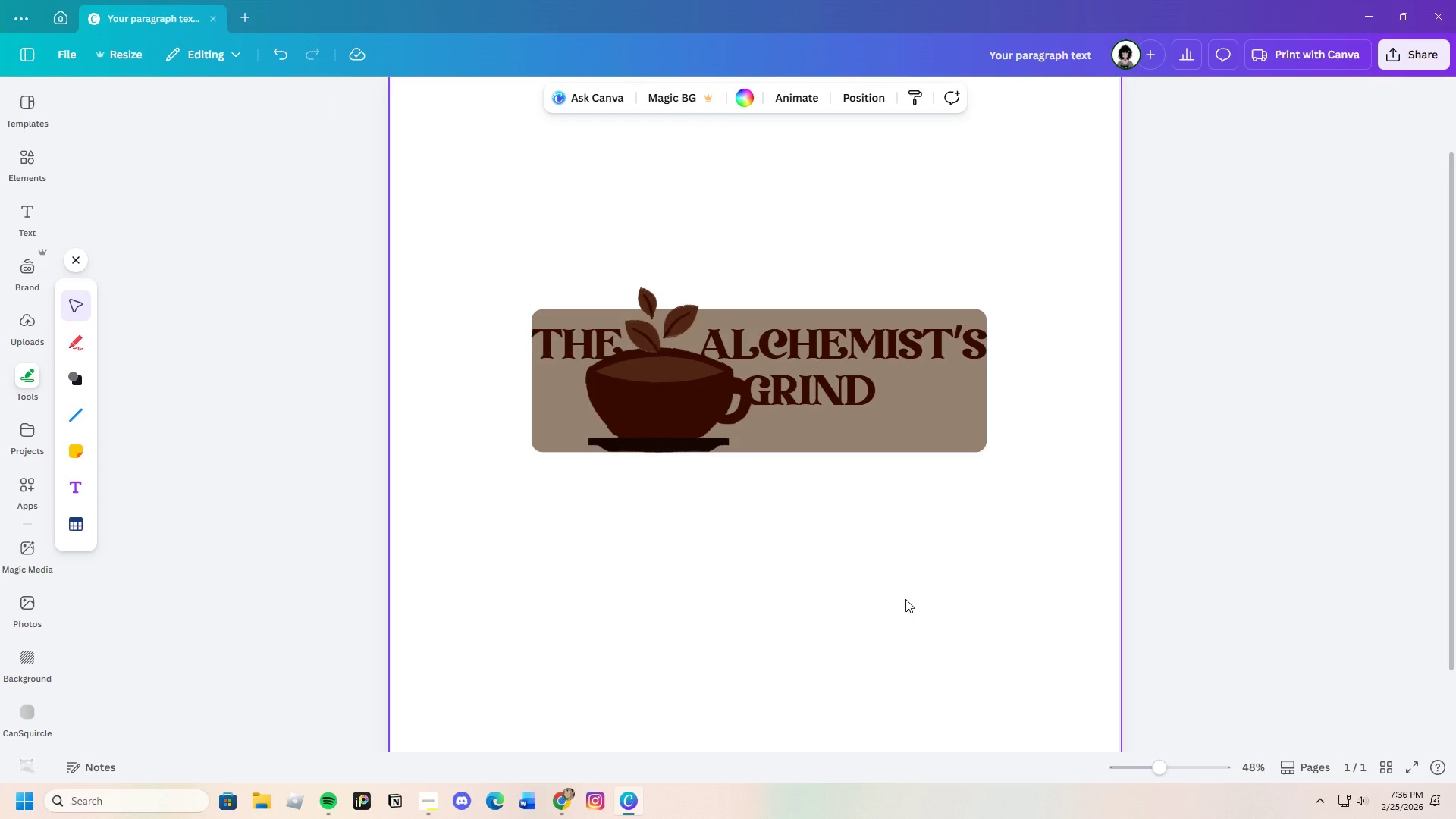 
scroll: coordinate [883, 591], scroll_direction: up, amount: 1.0
 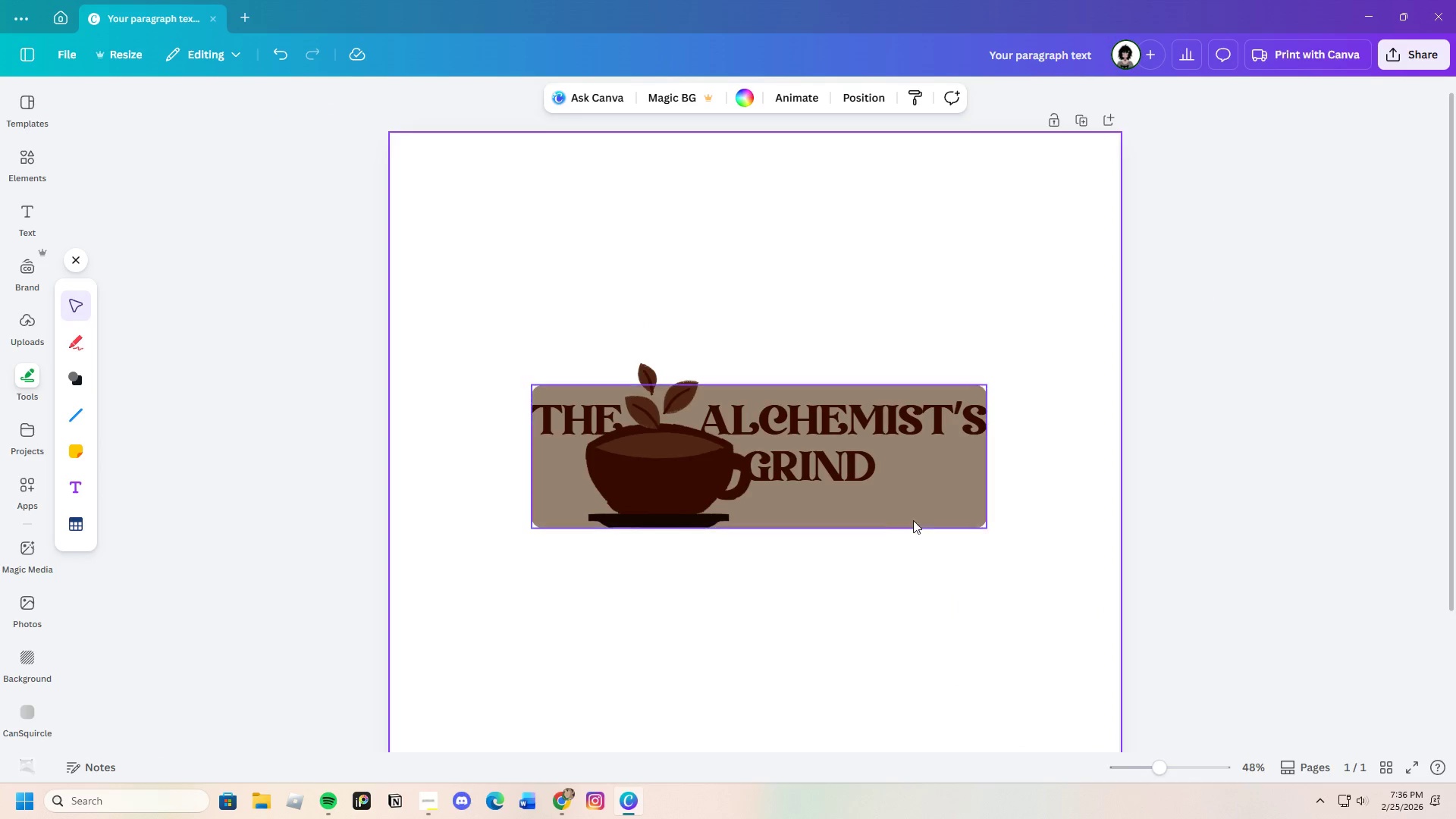 
left_click([892, 521])
 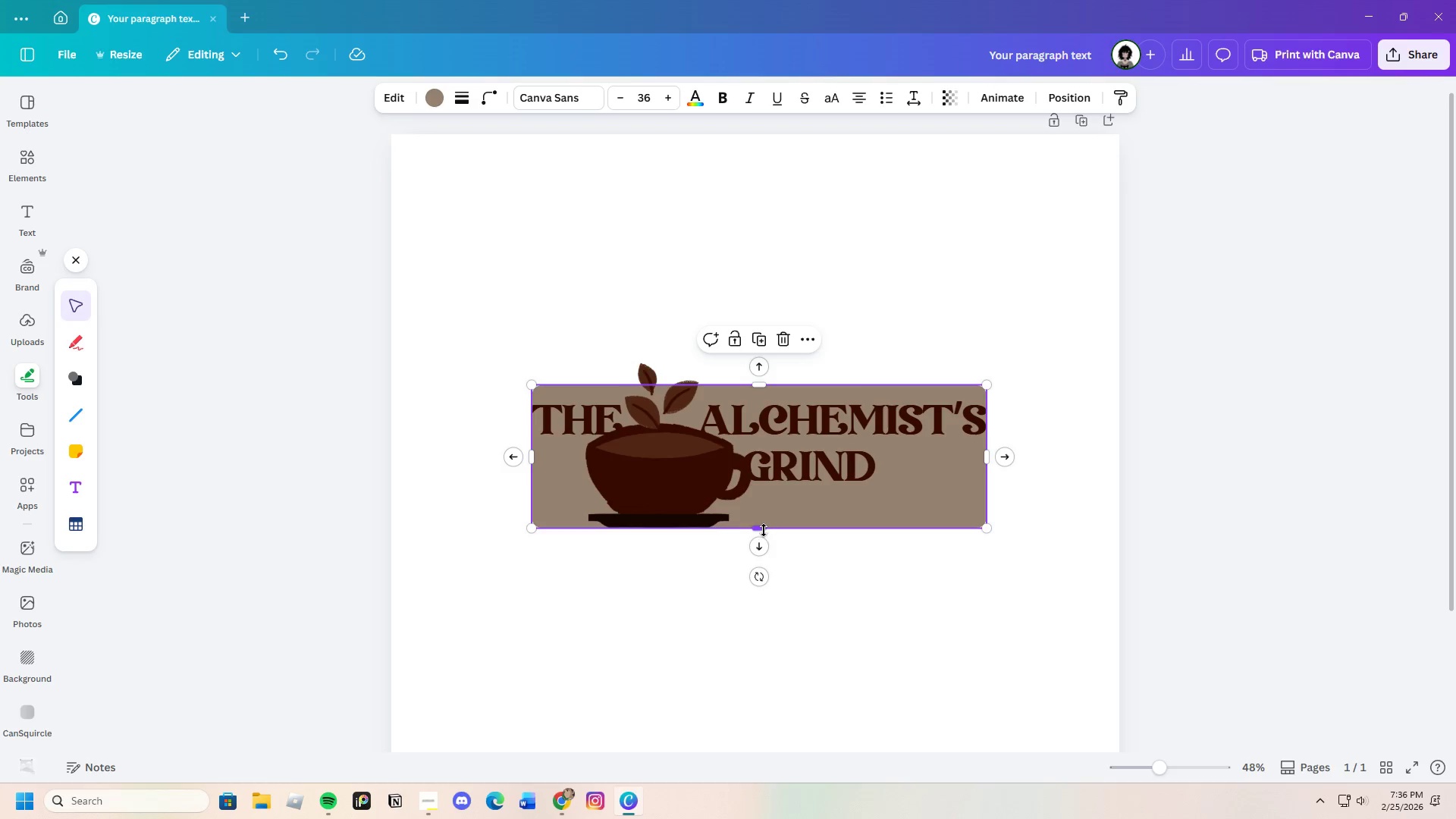 
left_click_drag(start_coordinate=[762, 530], to_coordinate=[767, 506])
 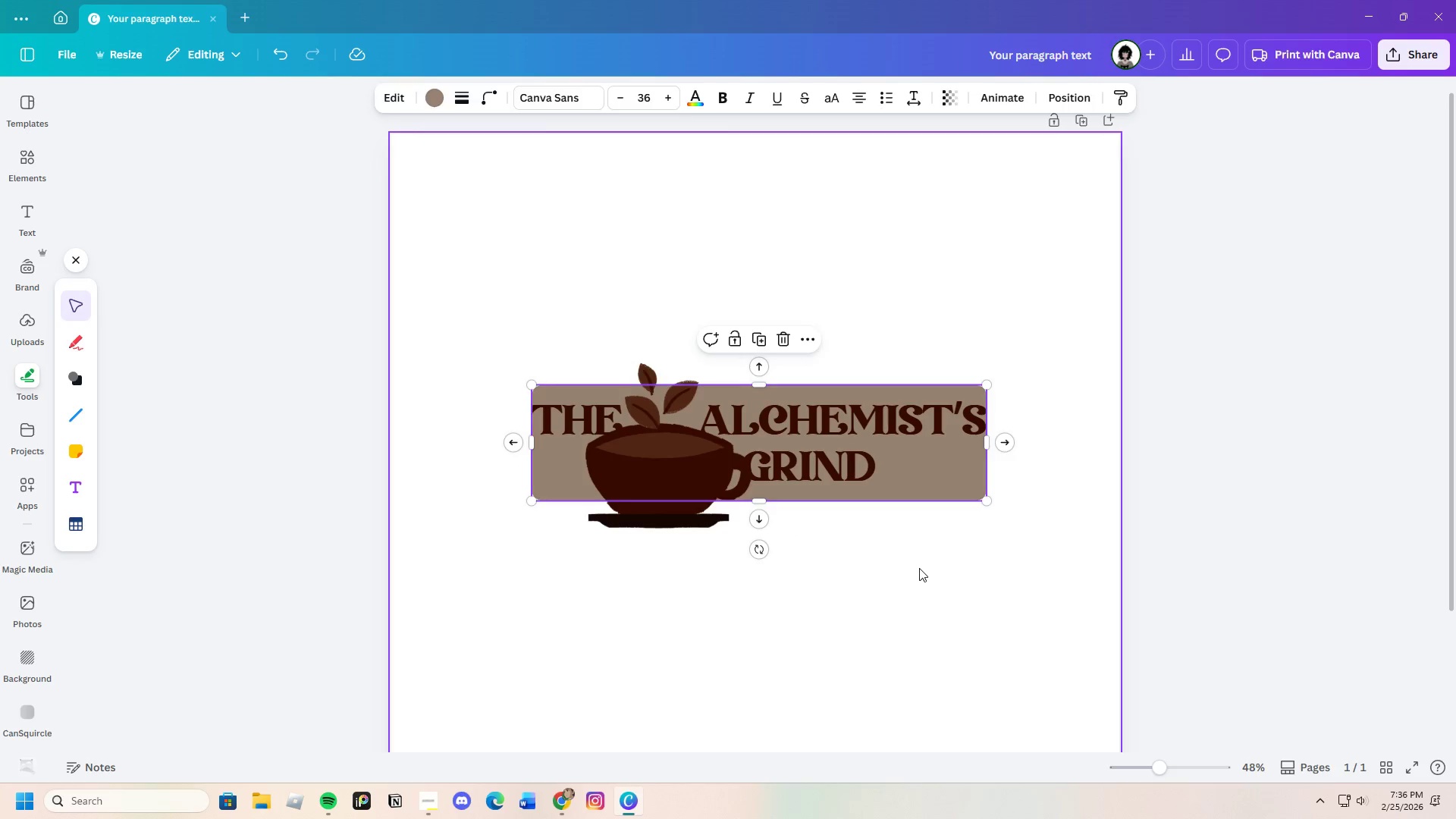 
left_click([919, 568])
 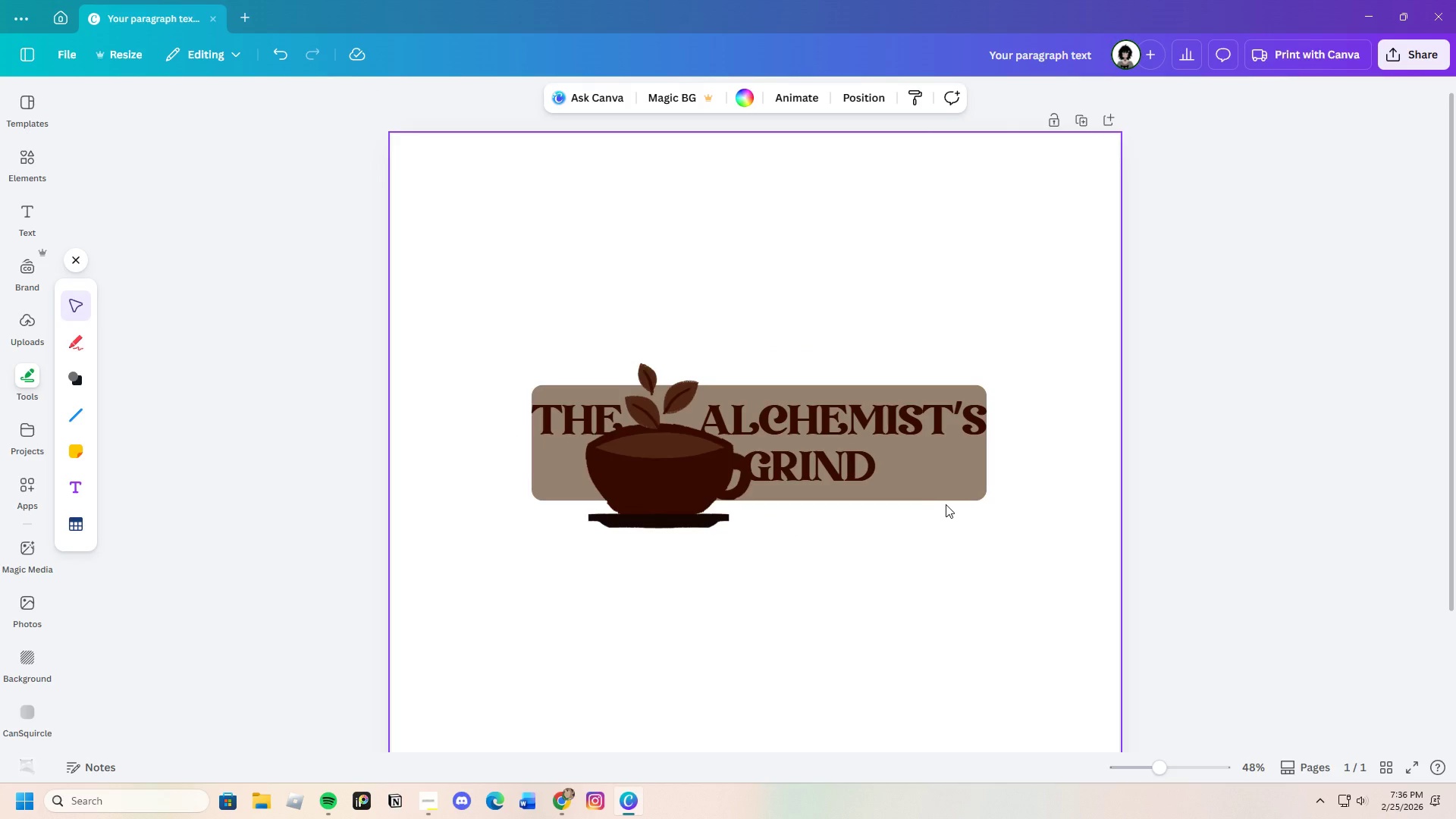 
left_click([961, 481])
 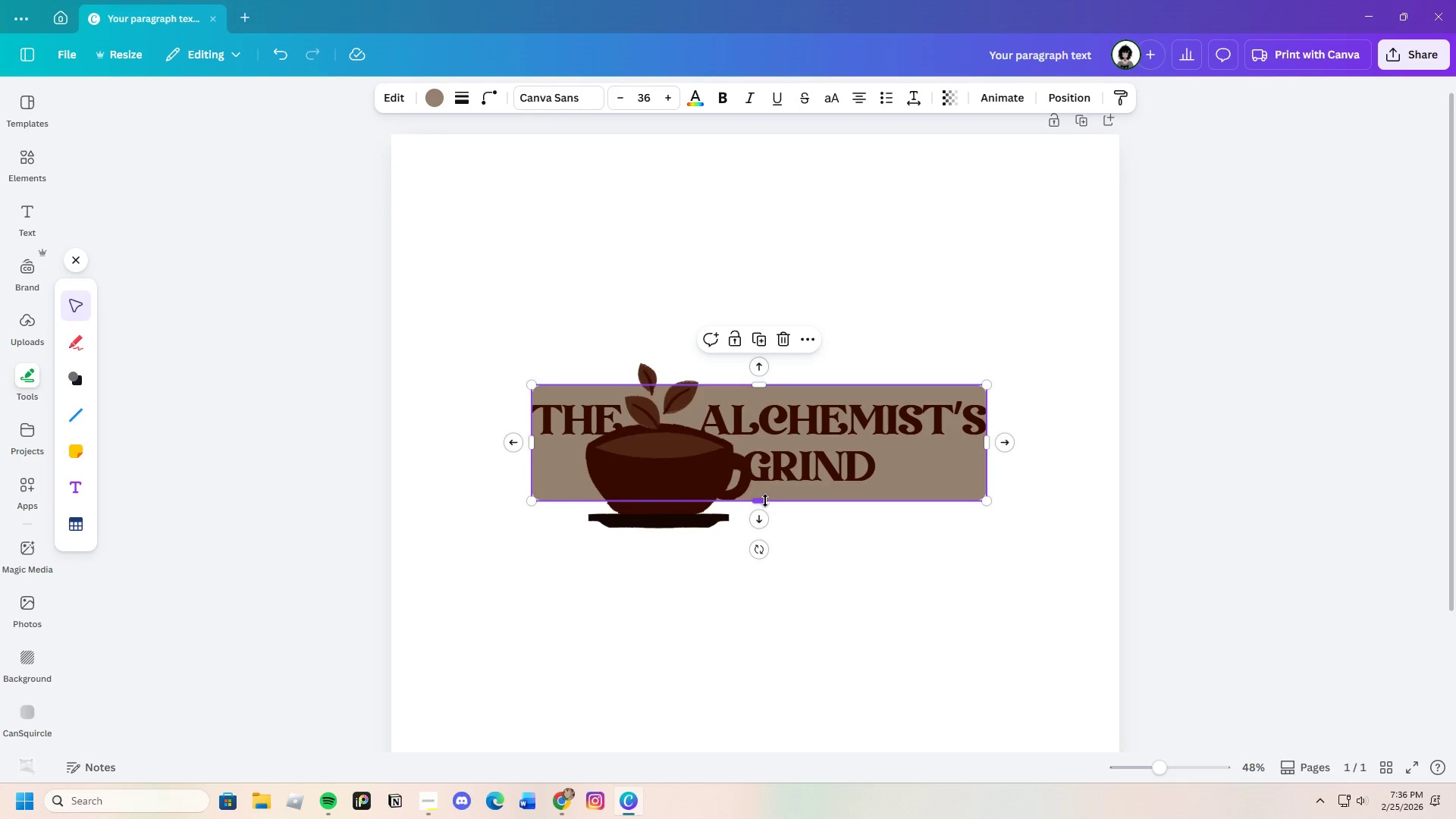 
left_click_drag(start_coordinate=[764, 500], to_coordinate=[772, 485])
 